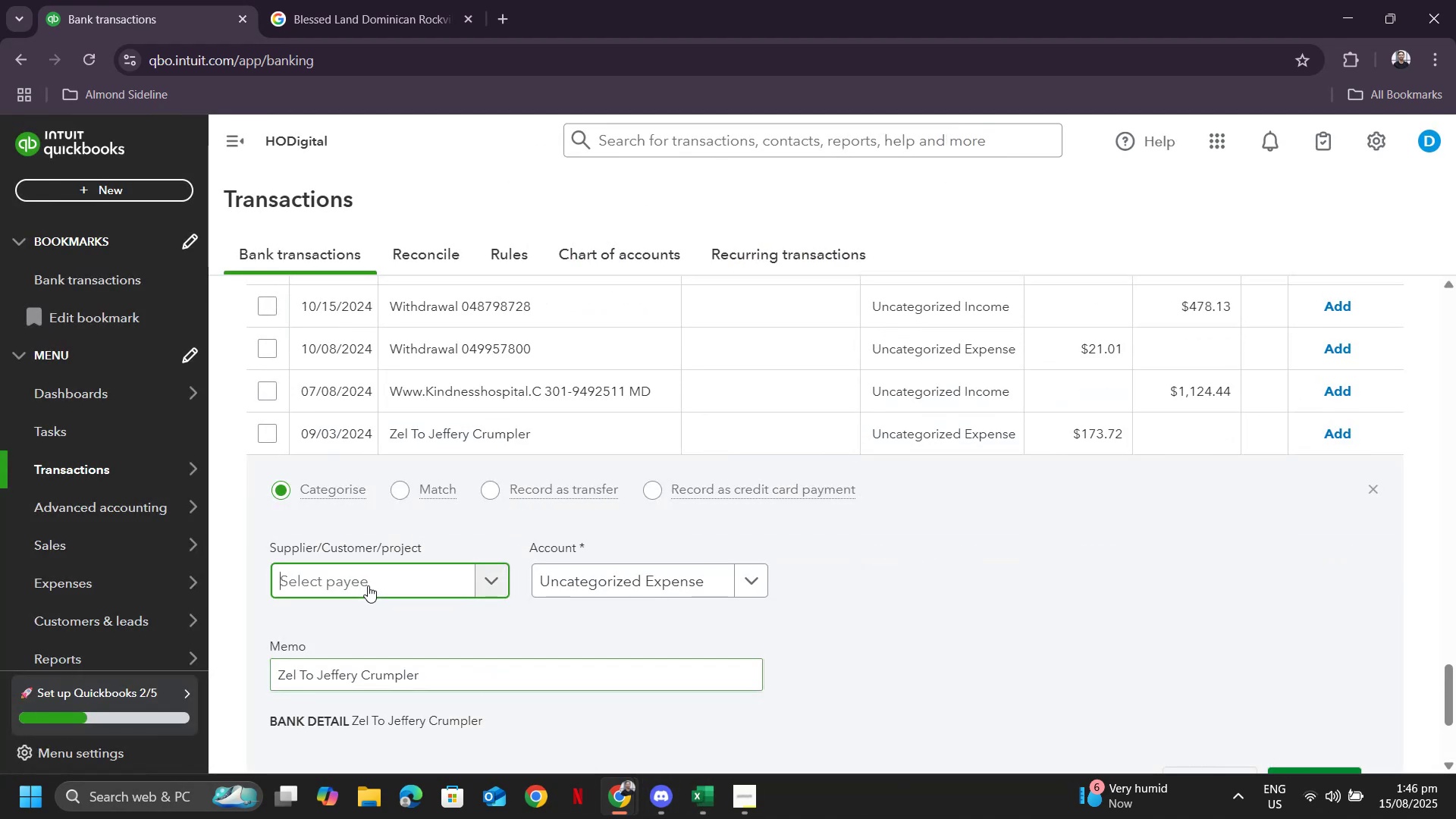 
key(Control+V)
 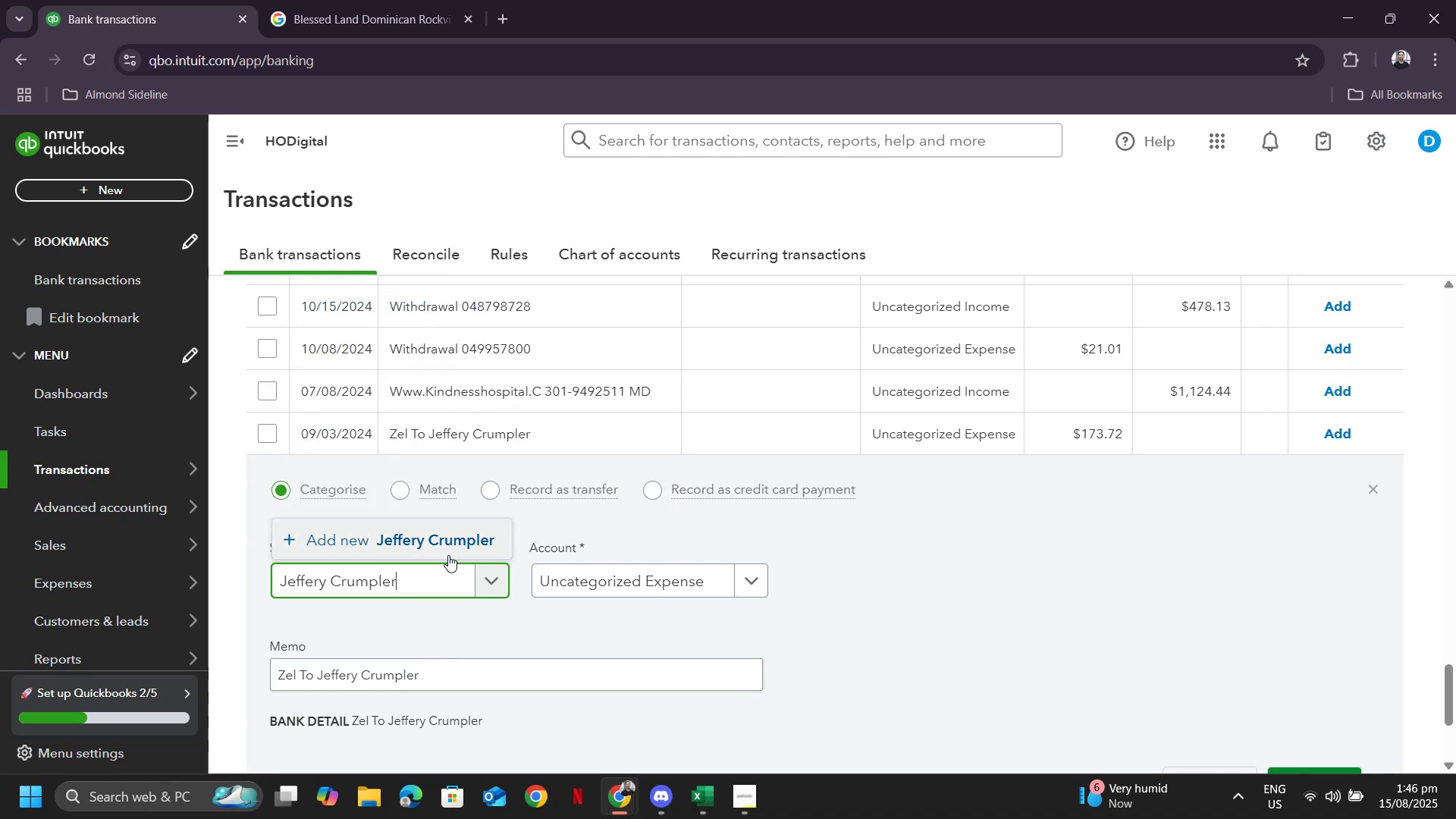 
left_click([448, 544])
 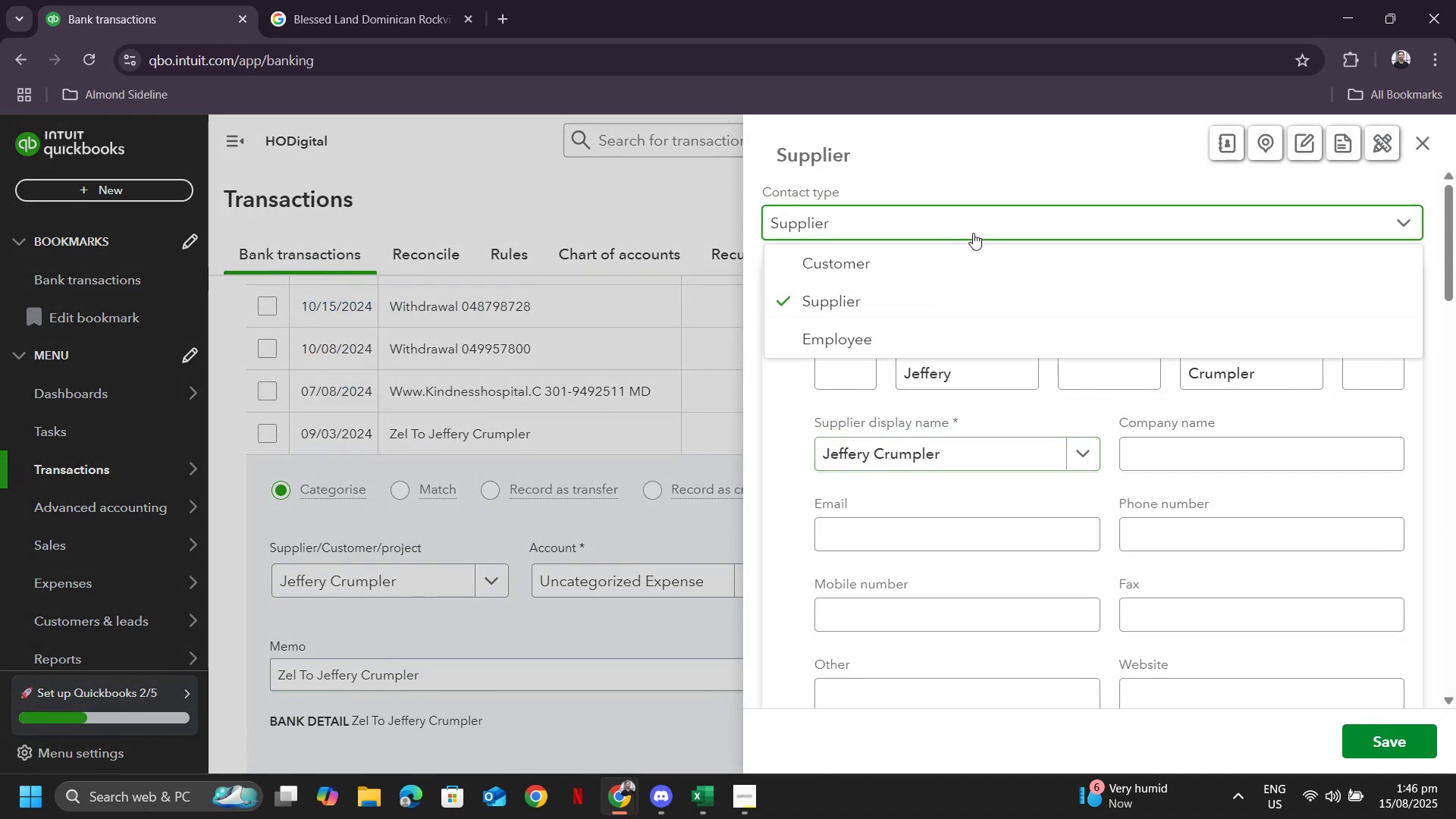 
left_click([836, 339])
 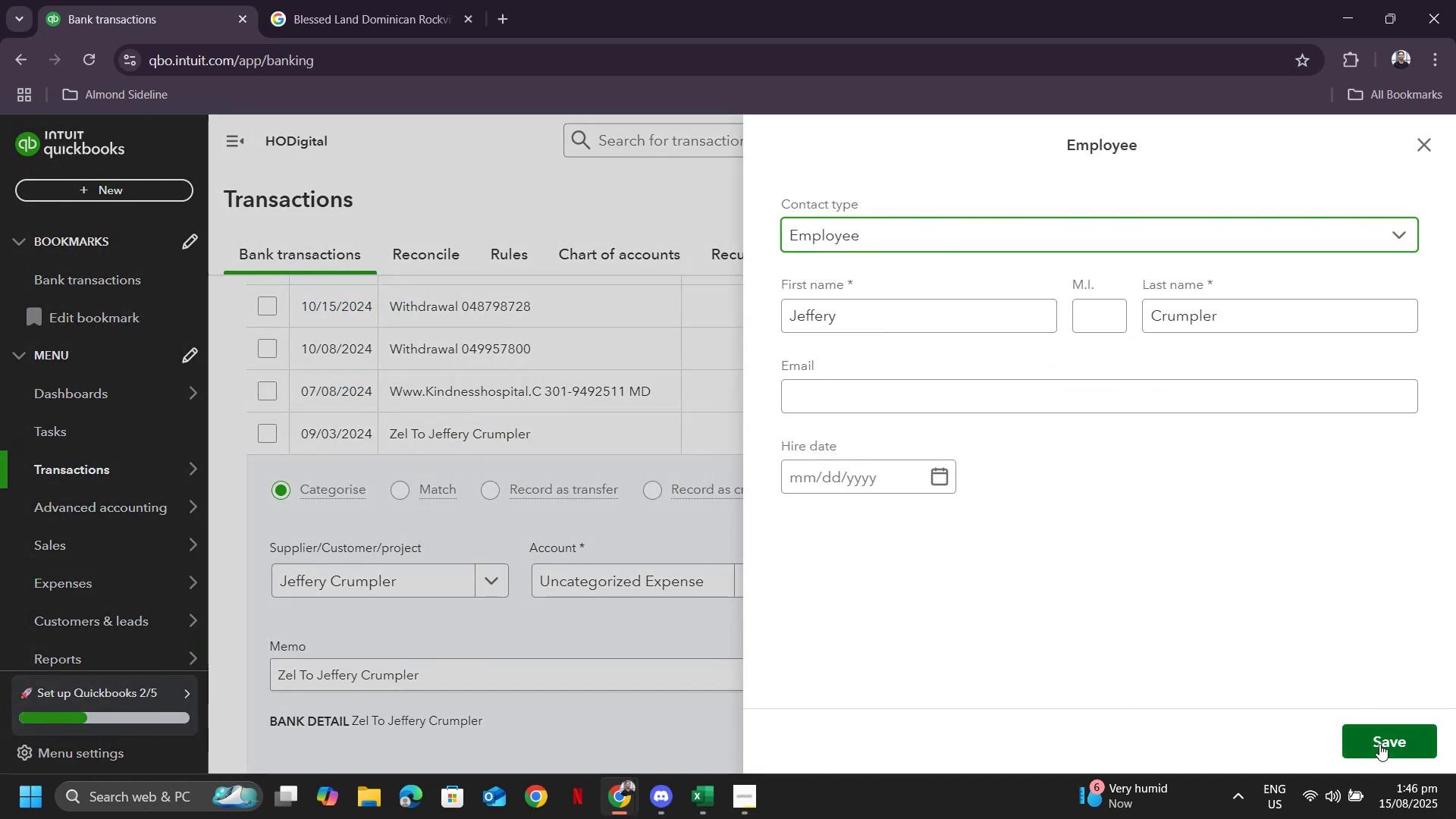 
left_click([1379, 743])
 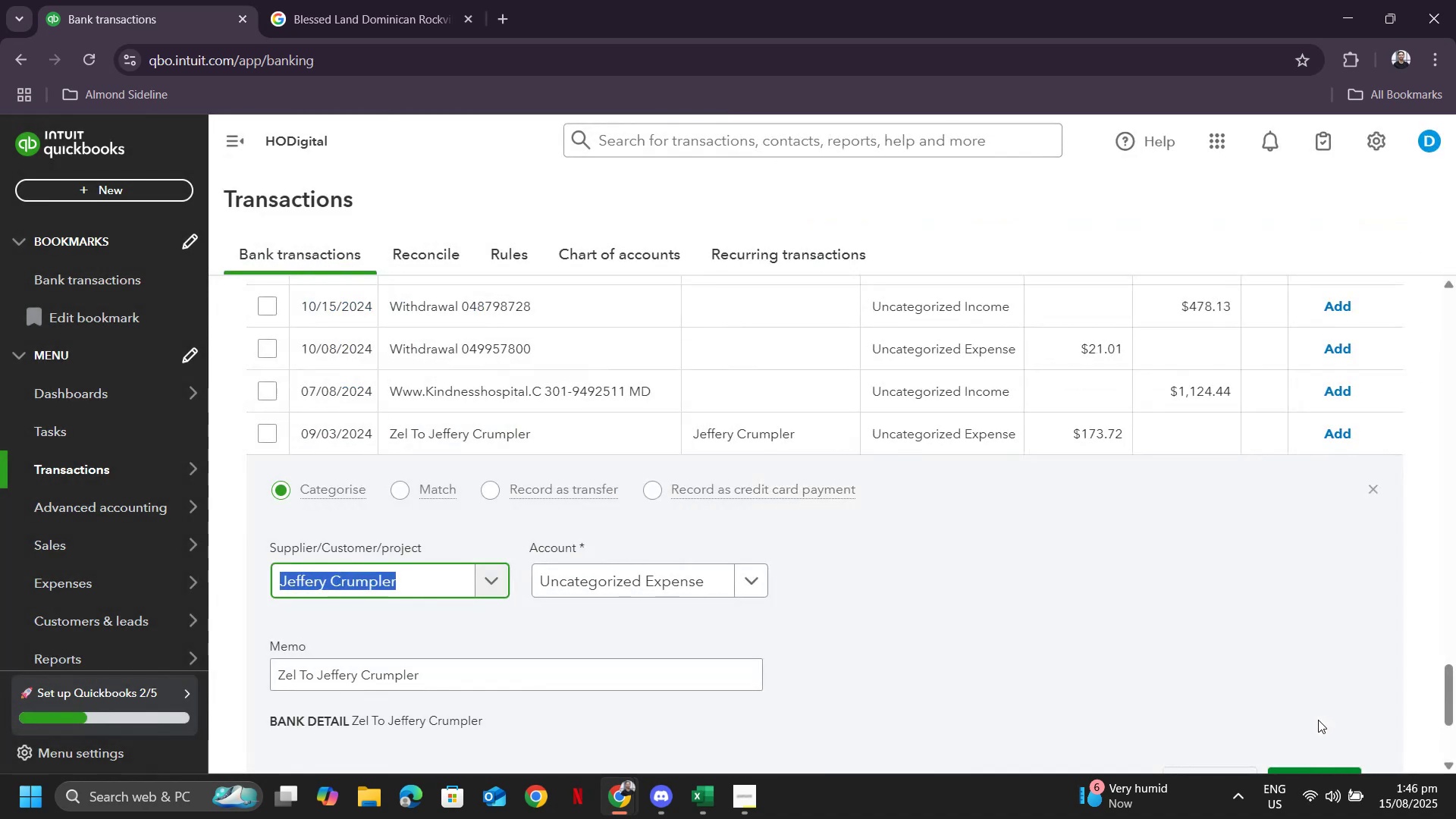 
scroll: coordinate [1044, 630], scroll_direction: down, amount: 2.0
 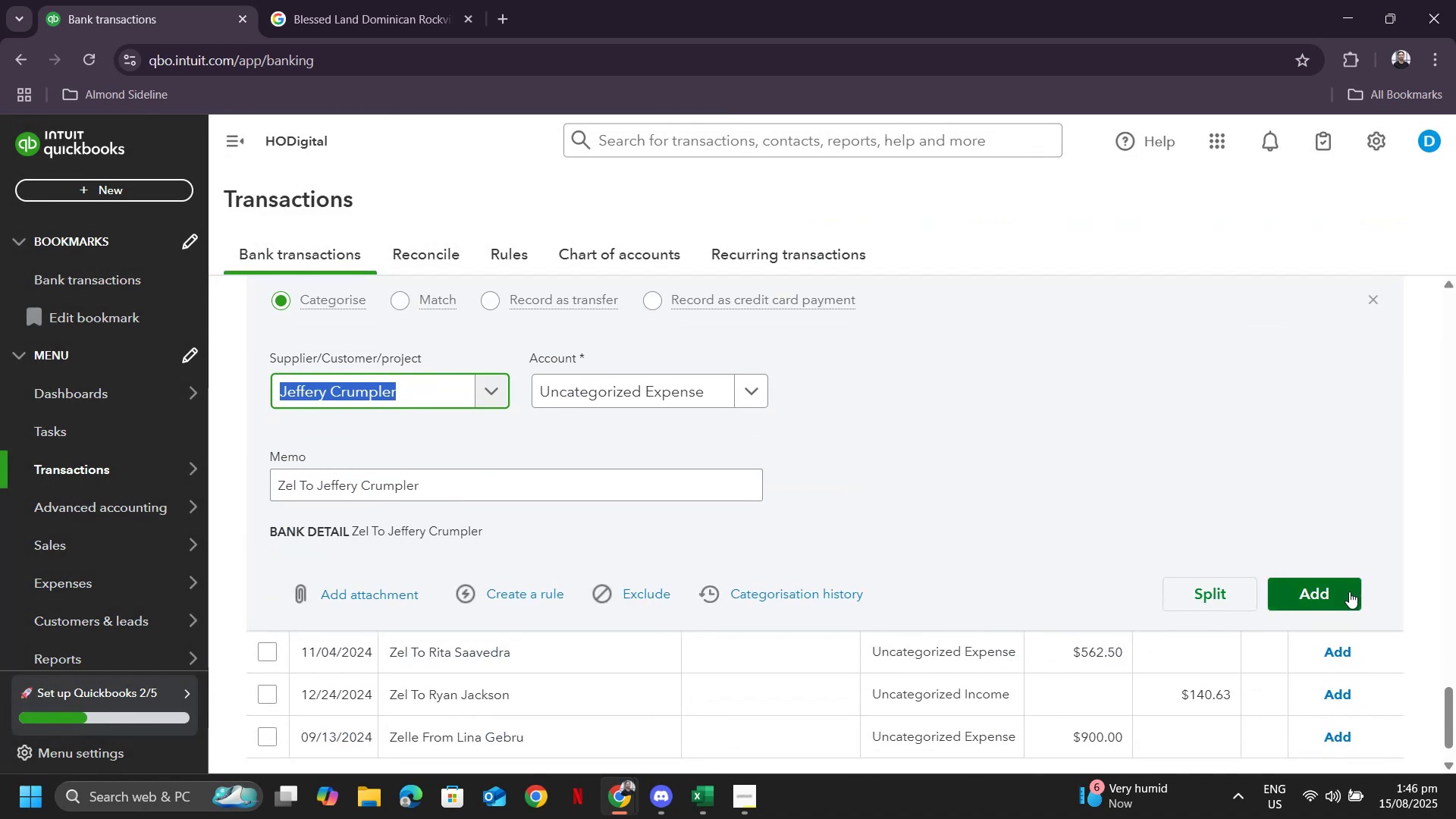 
left_click([1345, 595])
 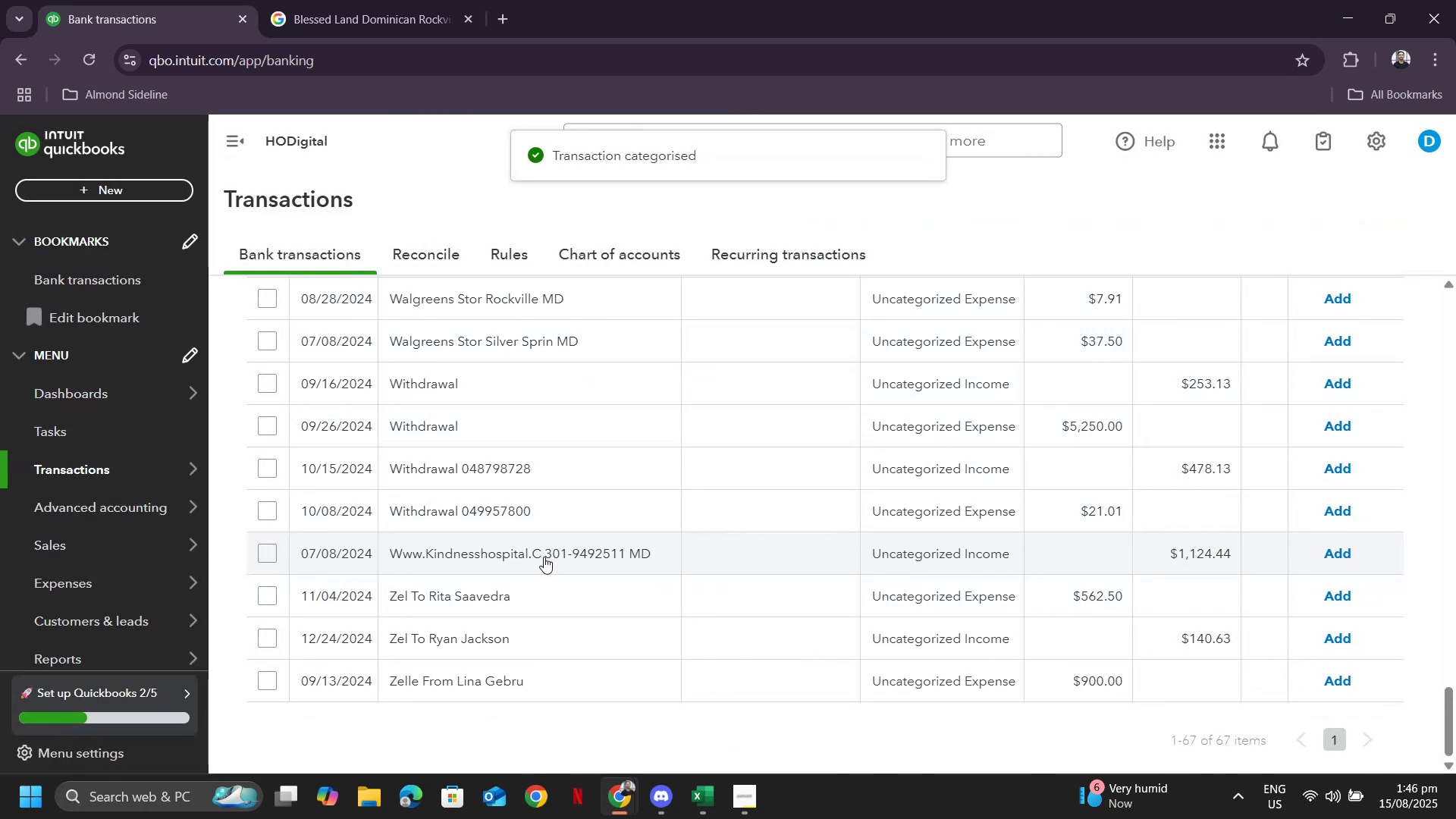 
left_click([488, 603])
 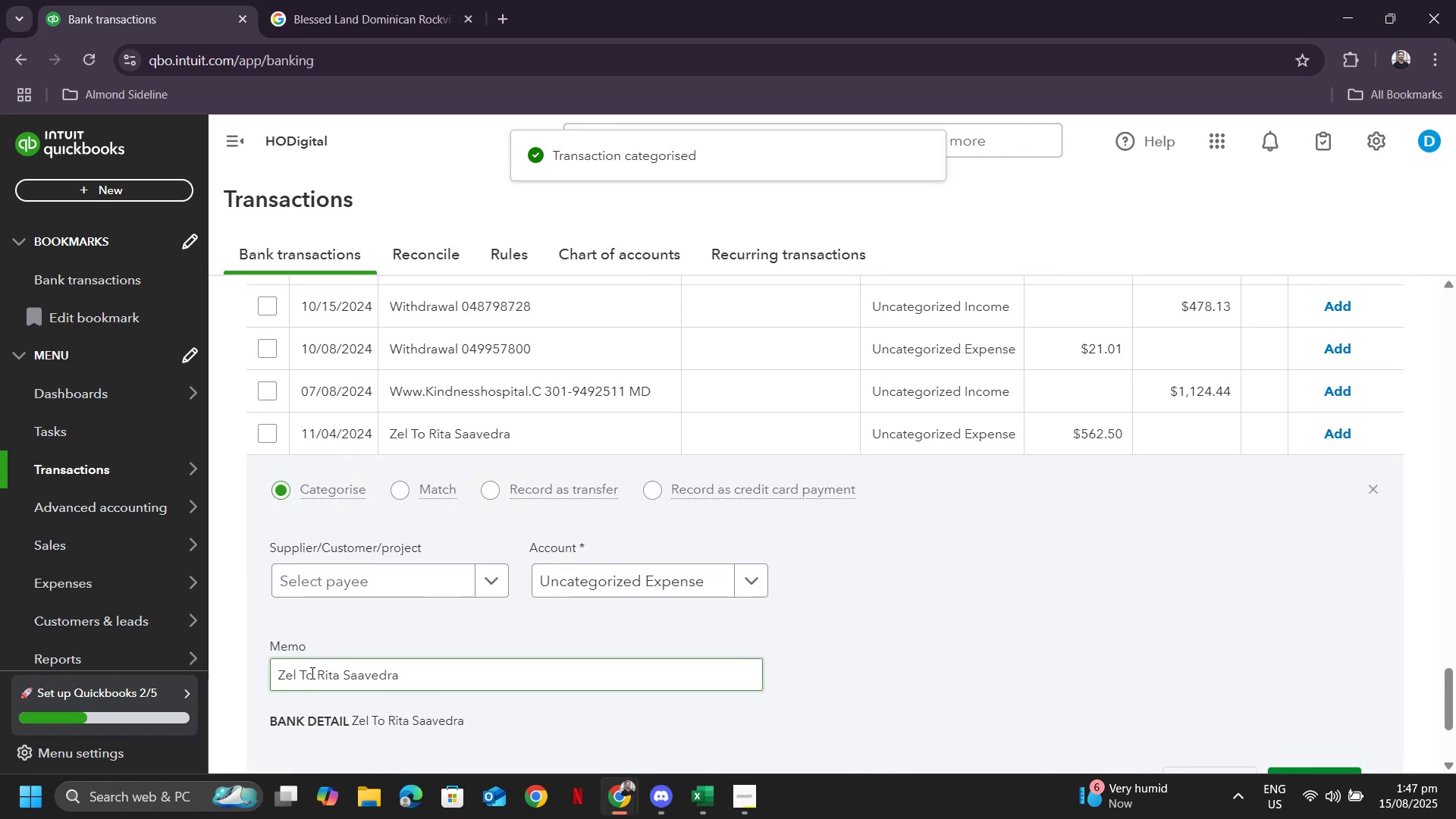 
left_click_drag(start_coordinate=[316, 672], to_coordinate=[459, 681])
 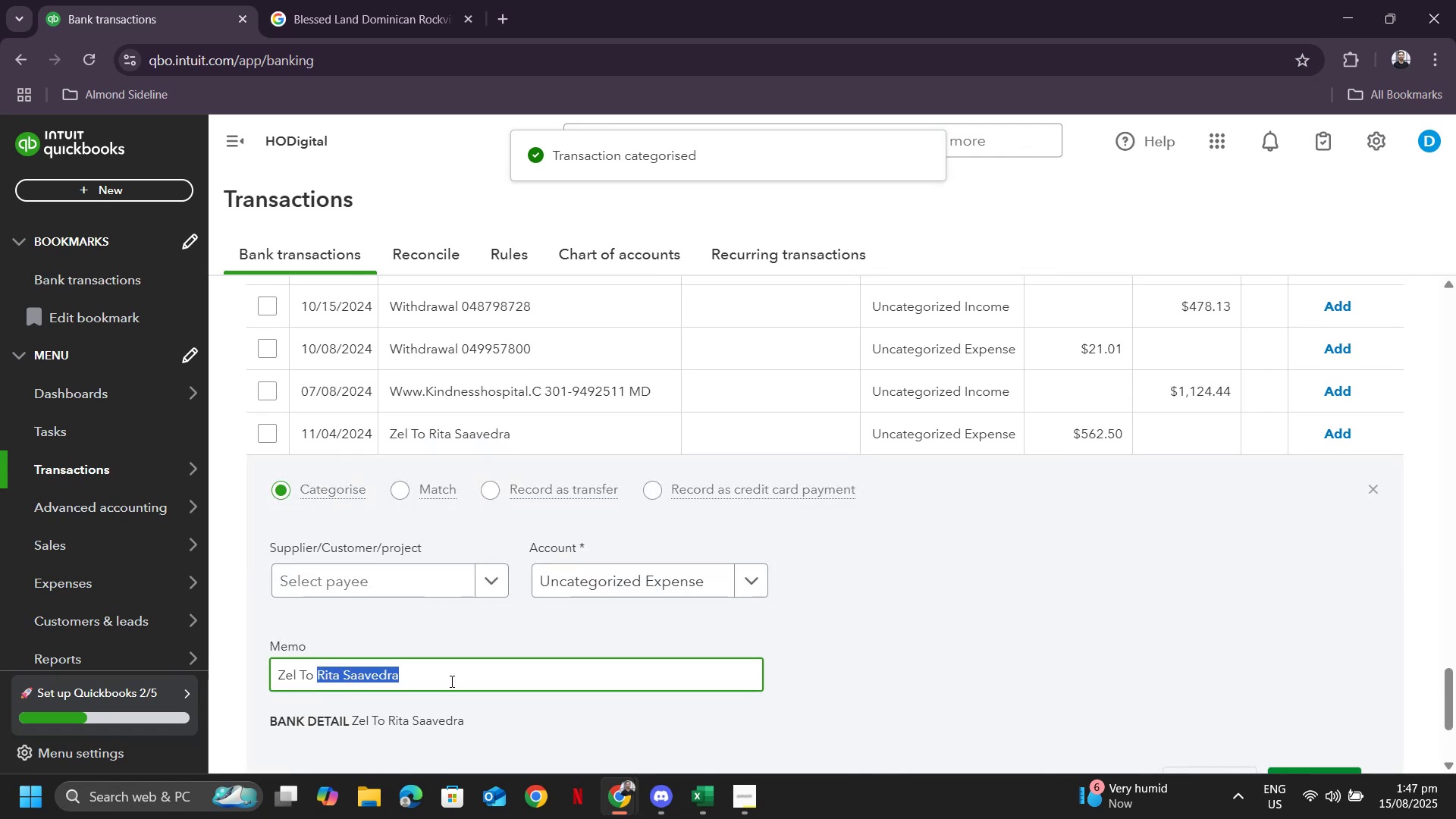 
key(Control+ControlLeft)
 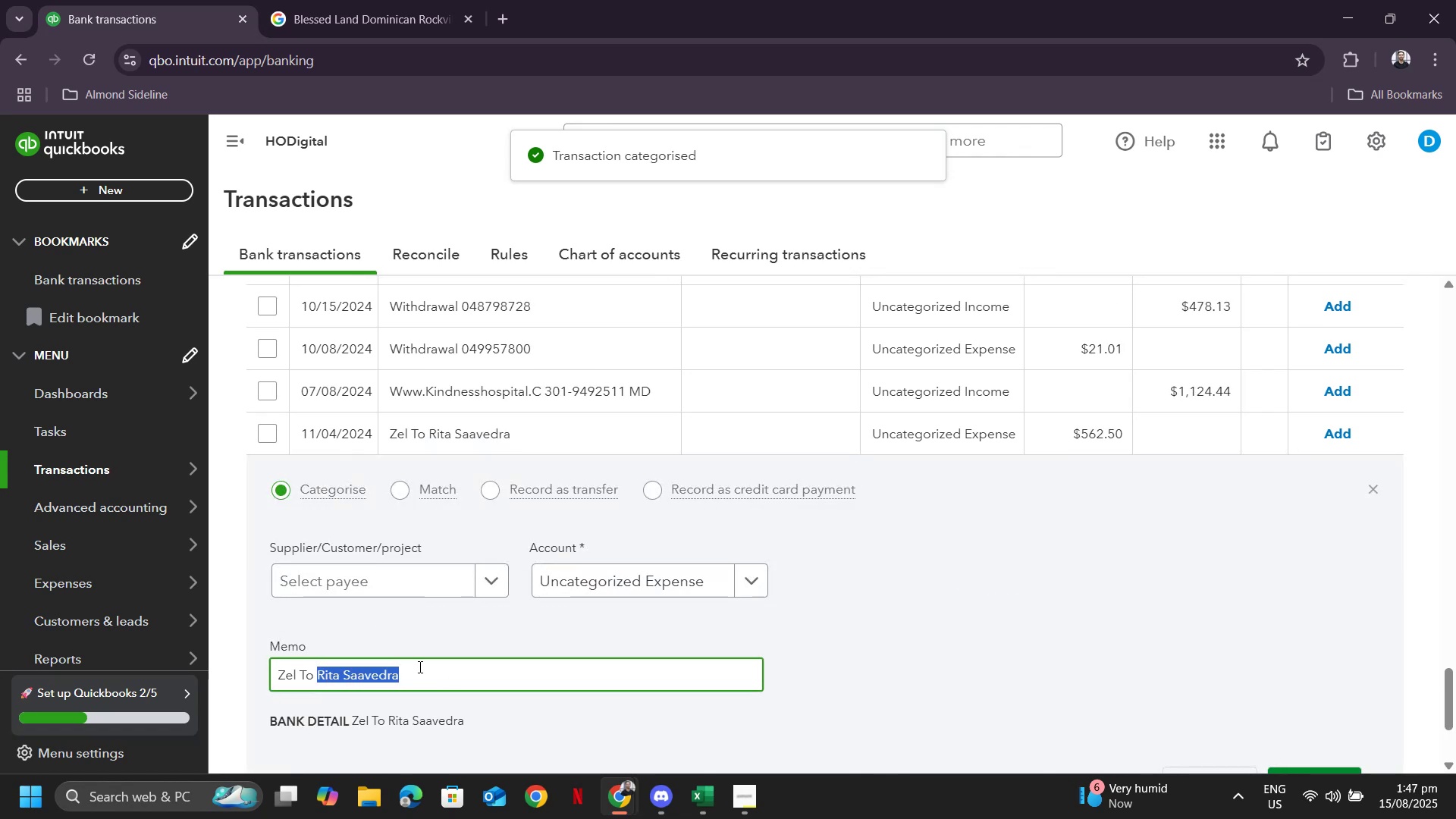 
key(Control+C)
 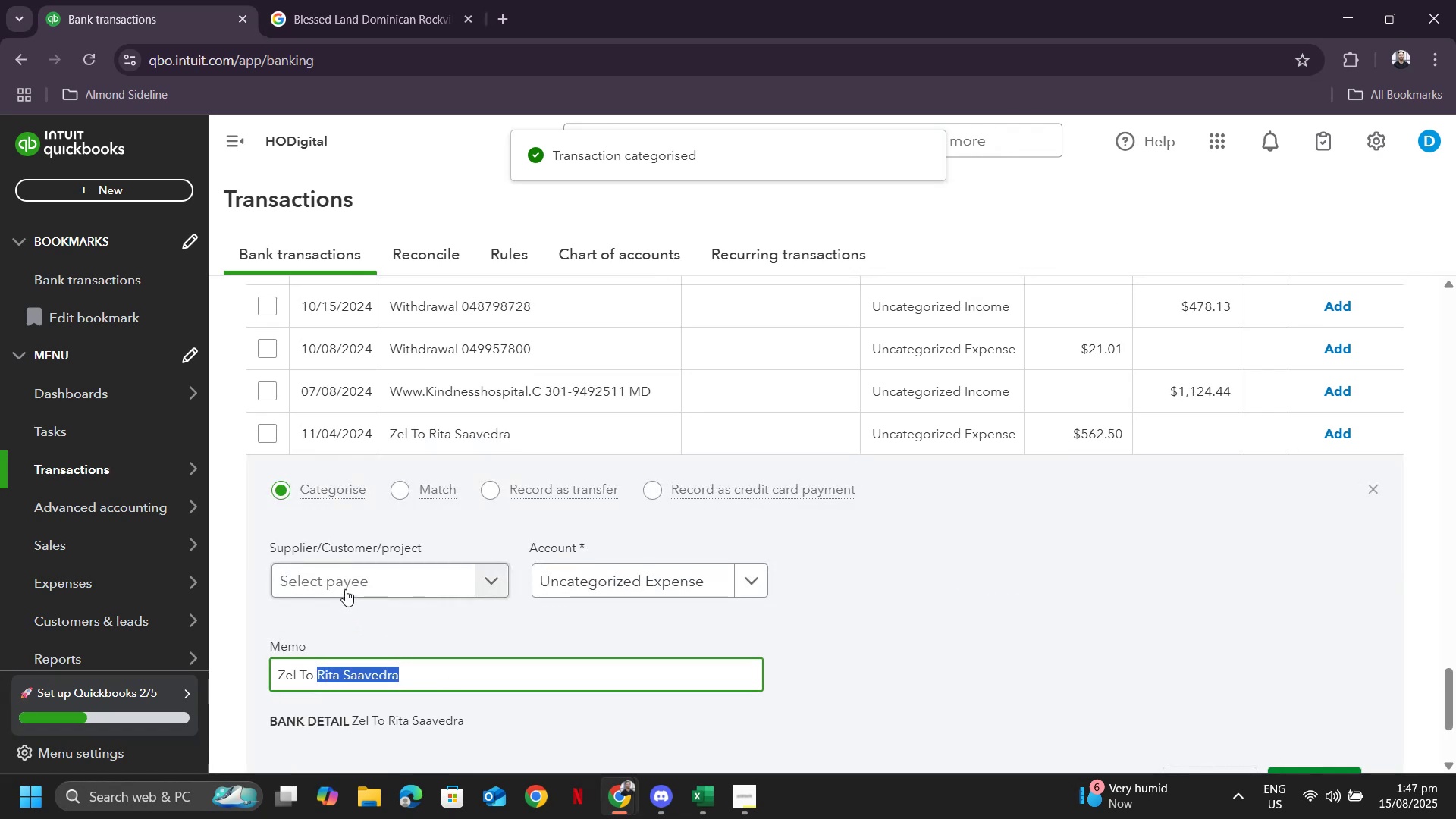 
key(Control+ControlLeft)
 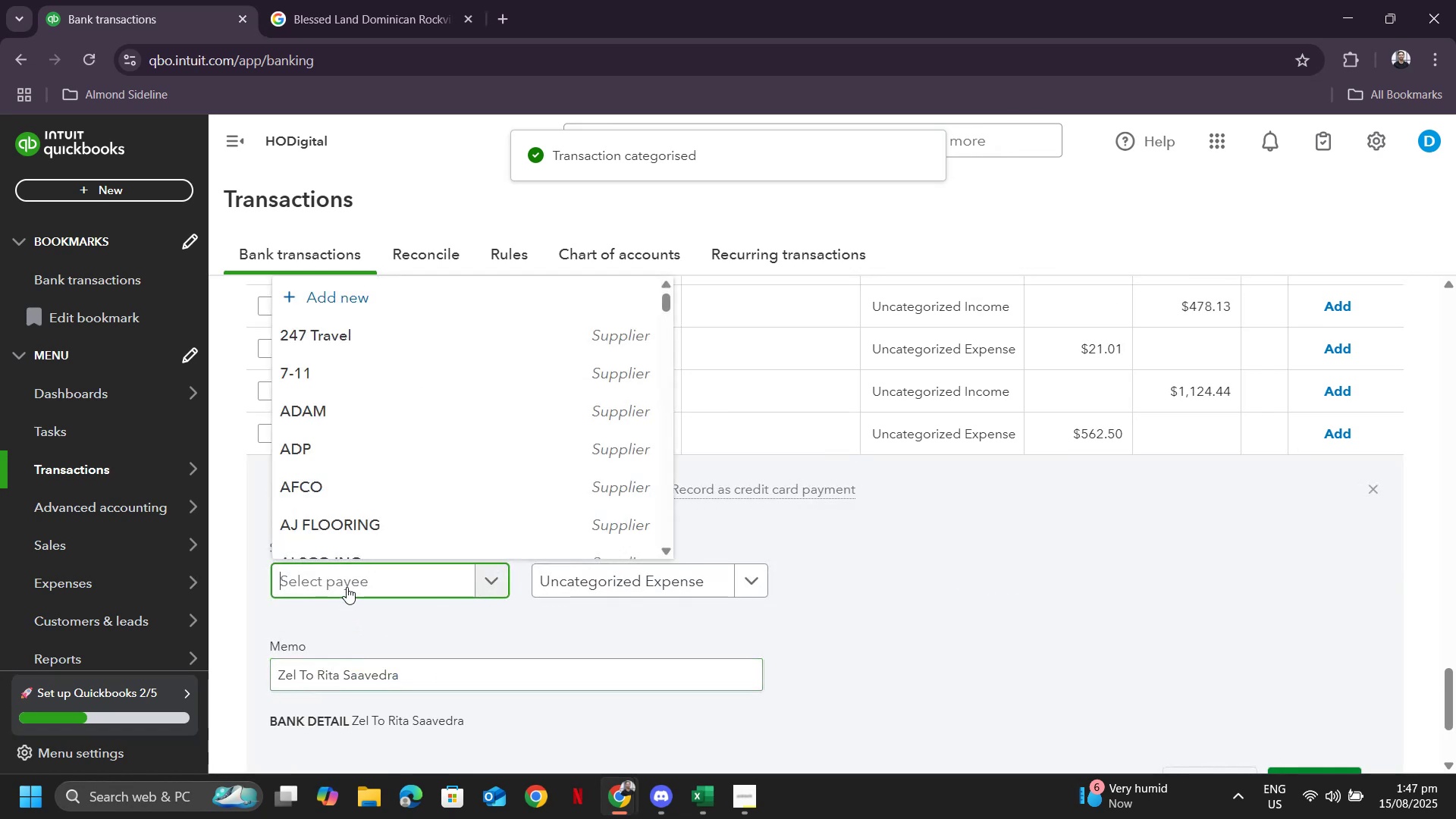 
key(Control+V)
 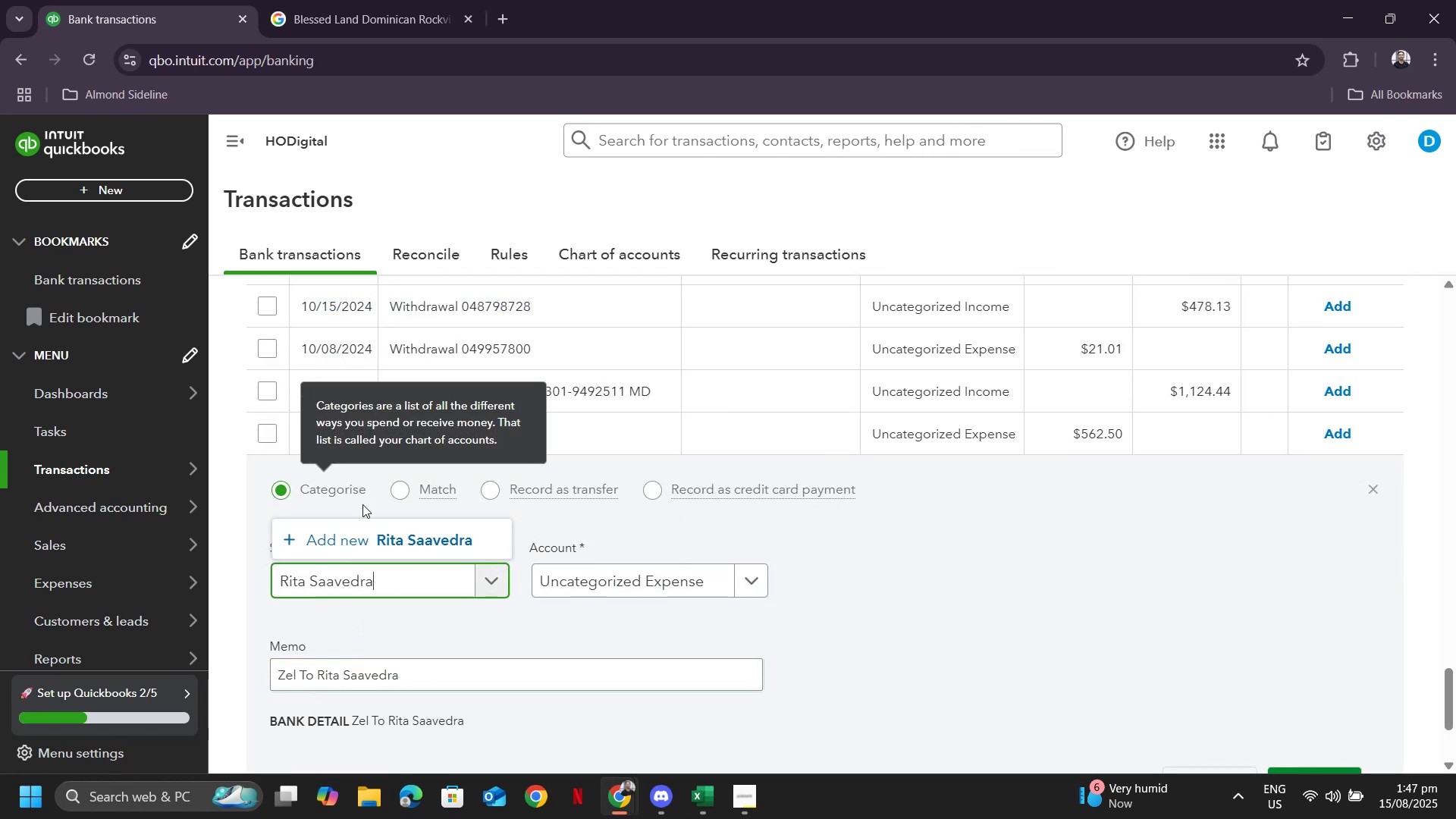 
left_click([403, 545])
 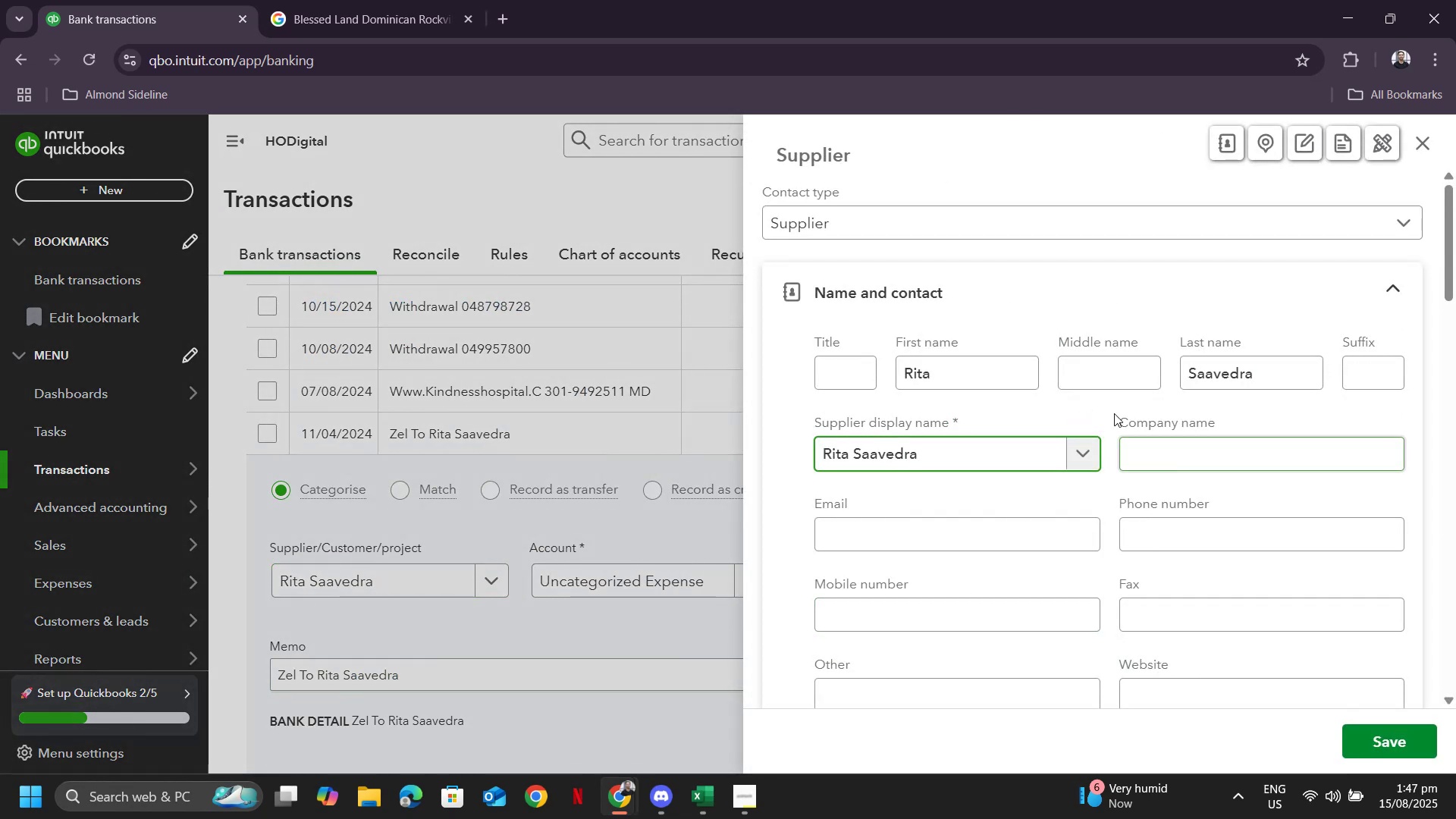 
left_click([889, 227])
 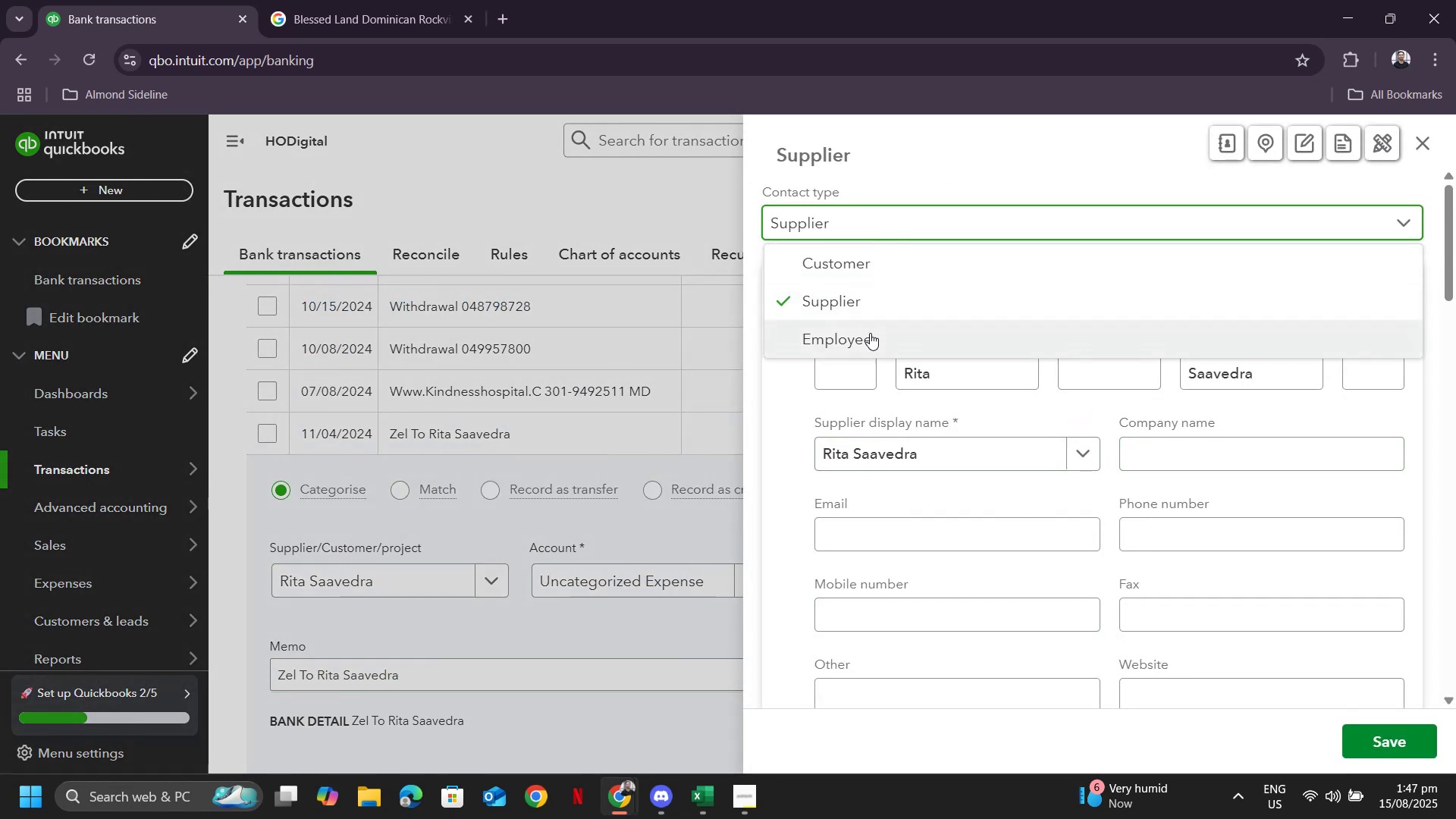 
left_click([870, 333])
 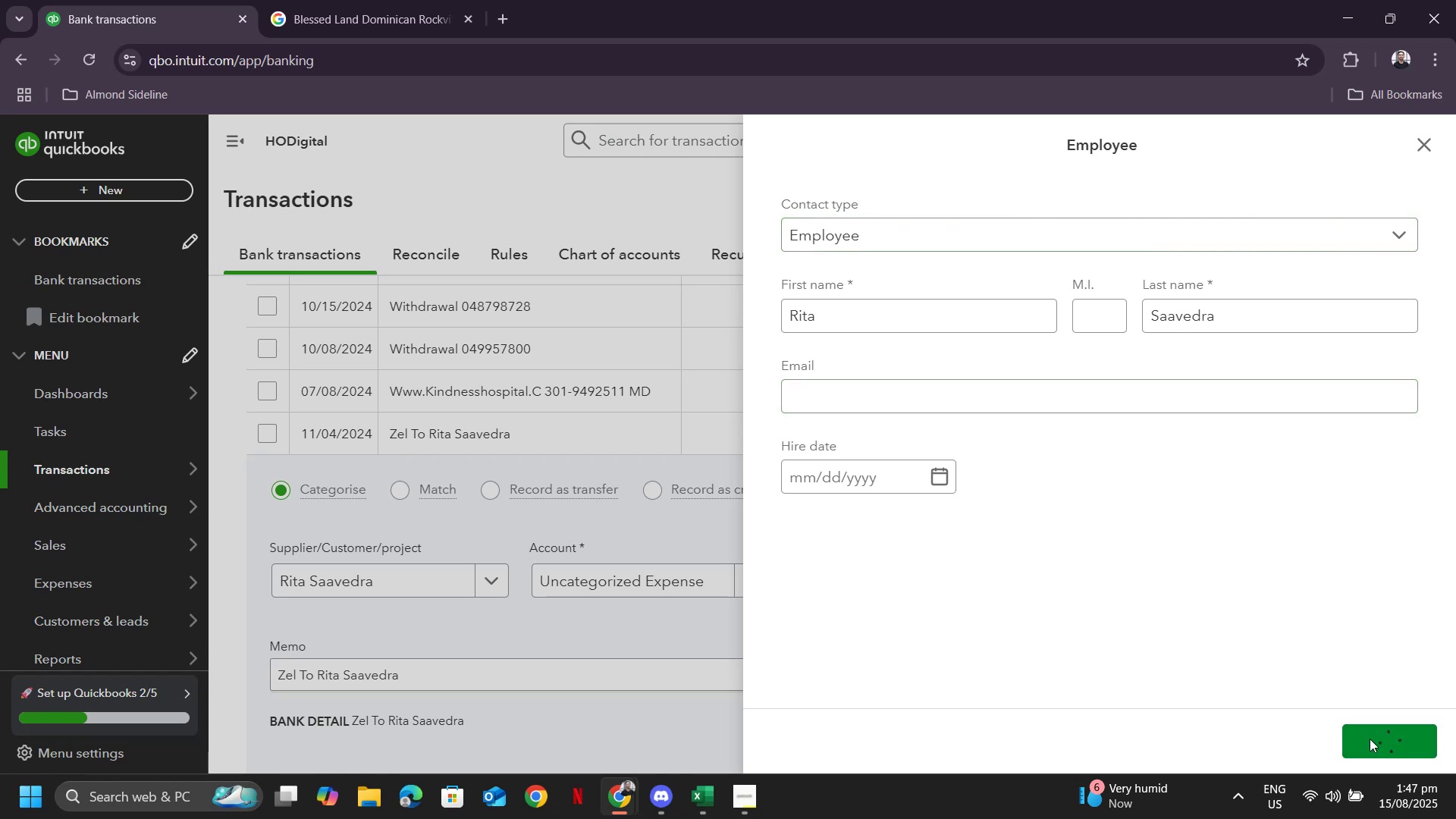 
wait(5.23)
 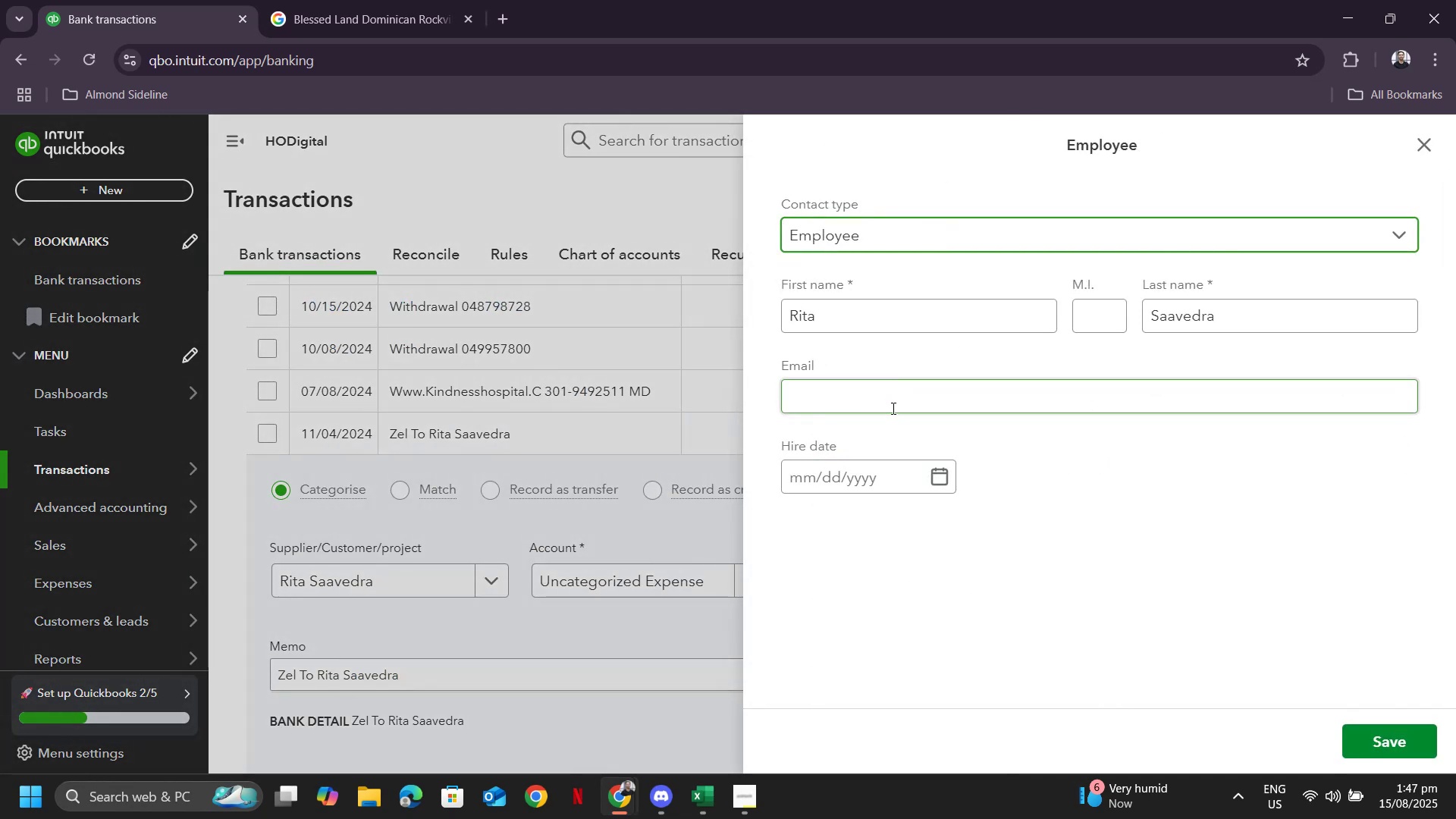 
left_click([659, 592])
 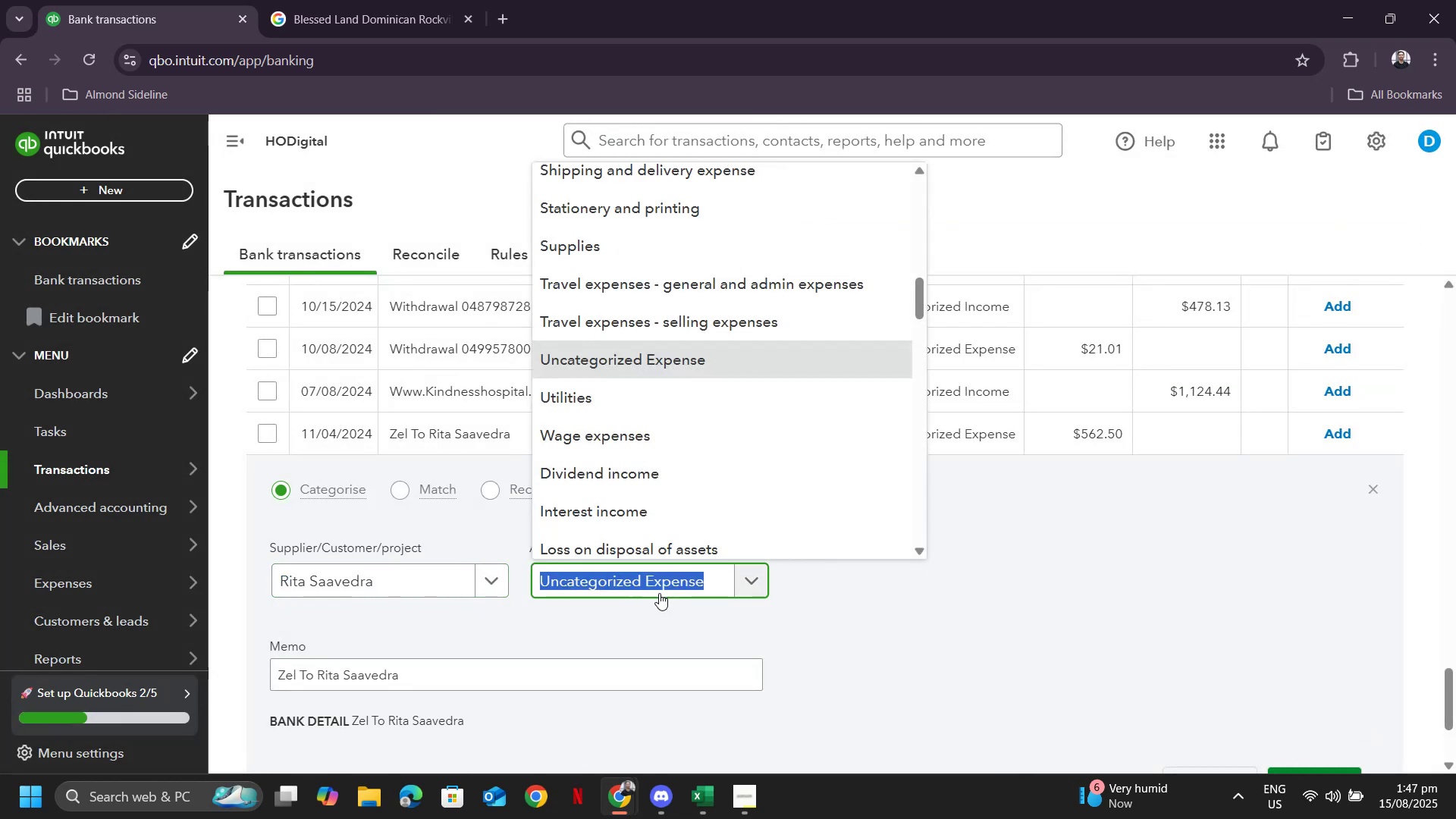 
type(payroll)
 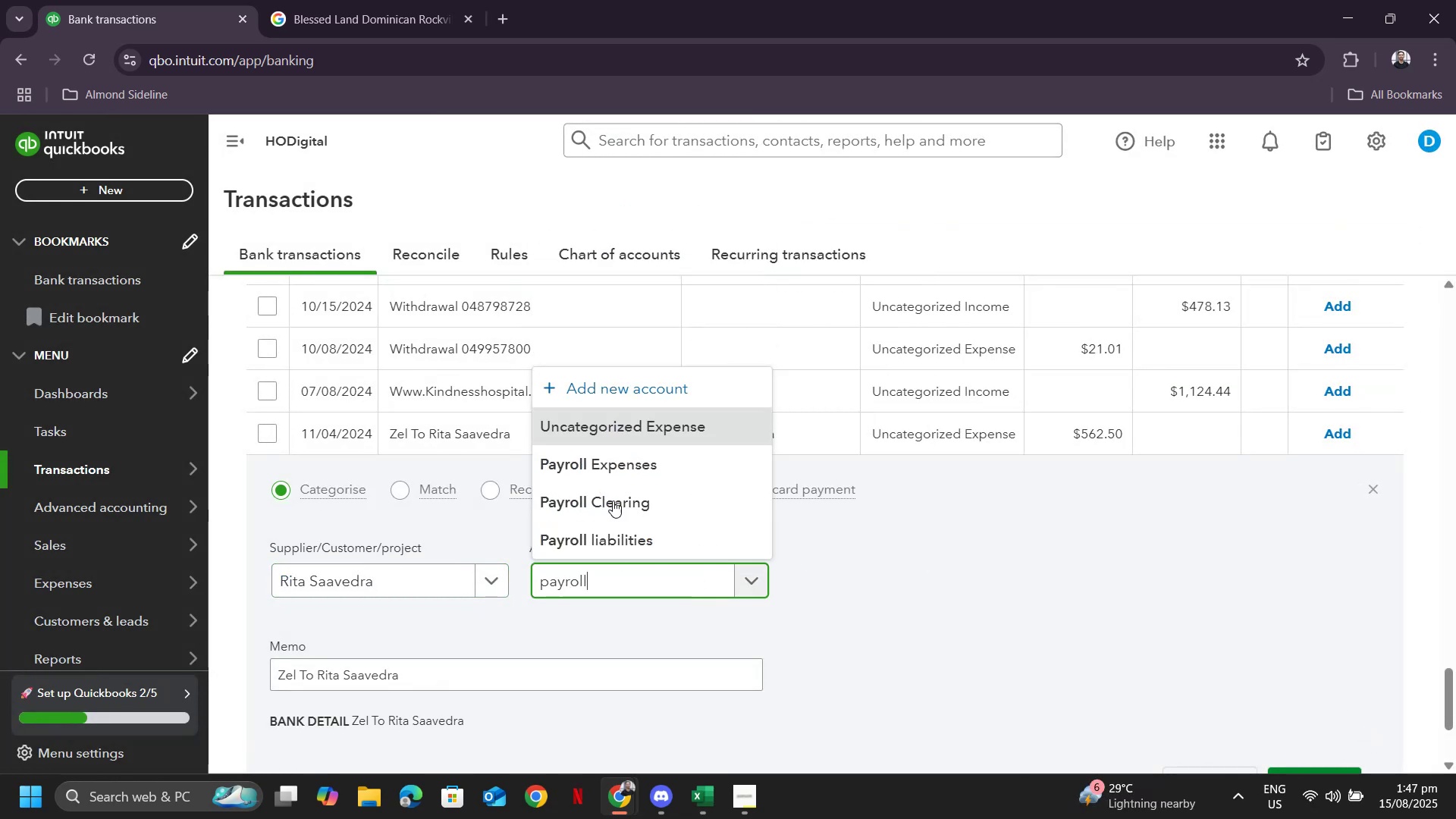 
left_click([606, 463])
 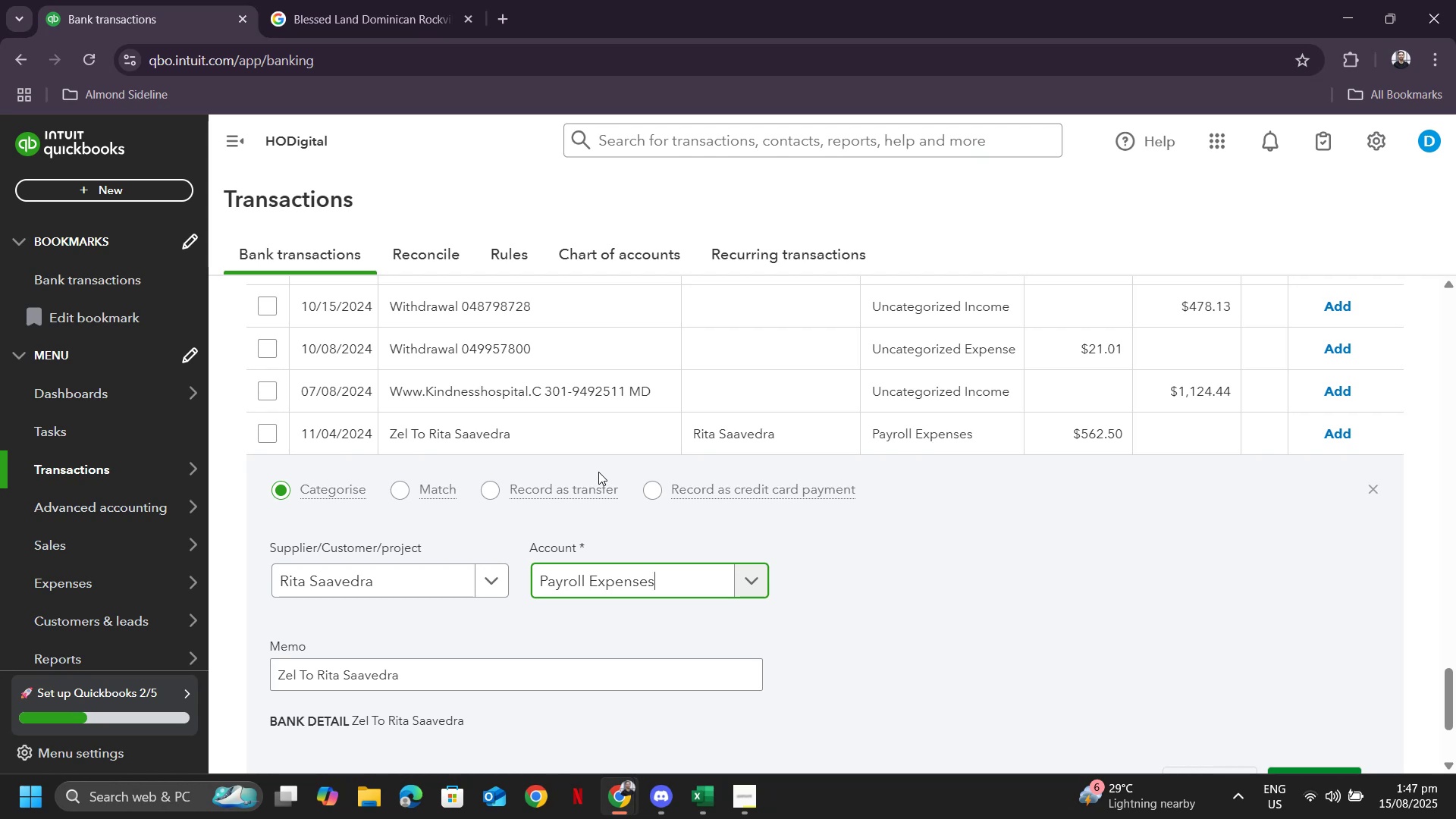 
wait(6.29)
 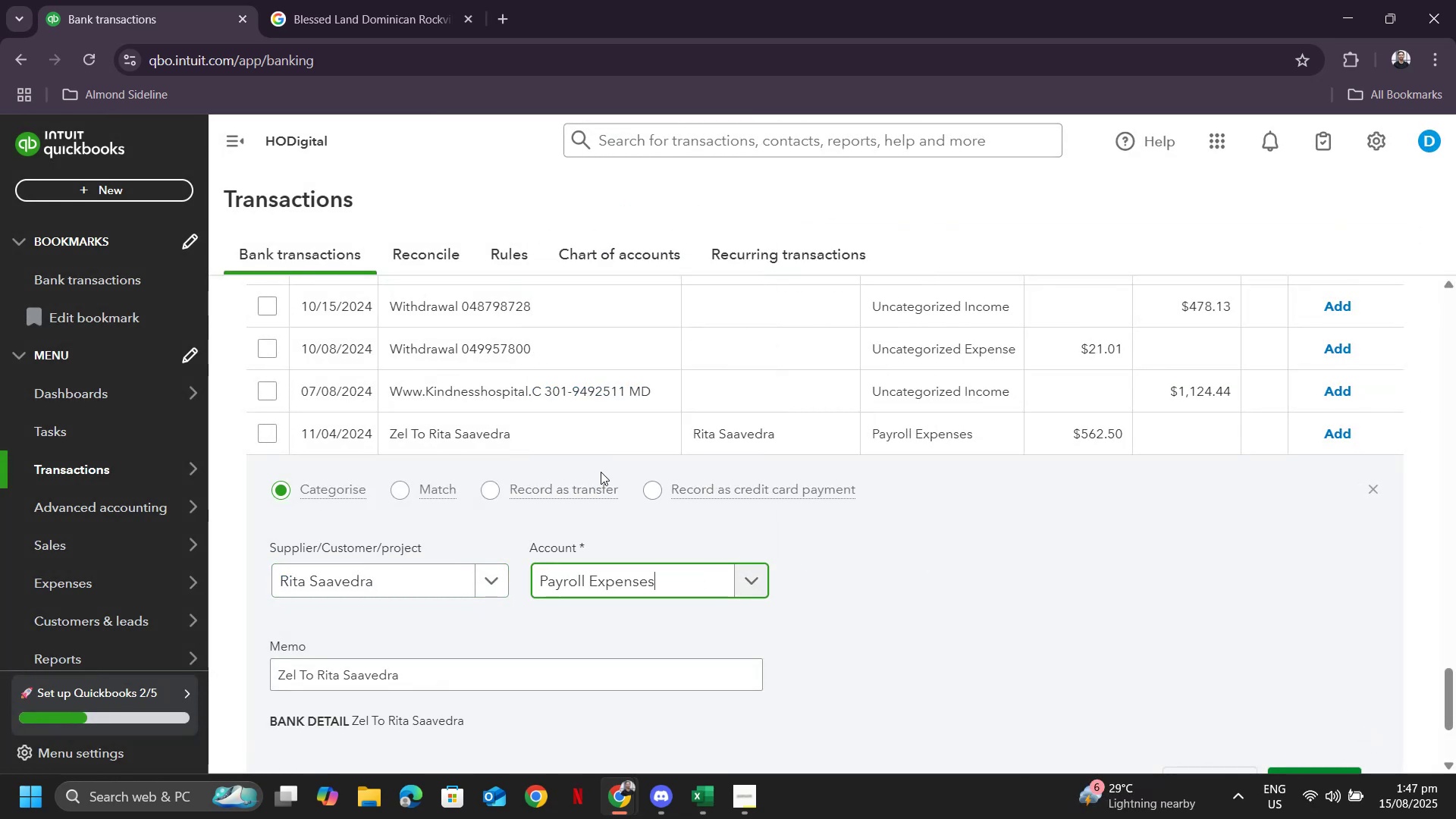 
mouse_move([607, 457])
 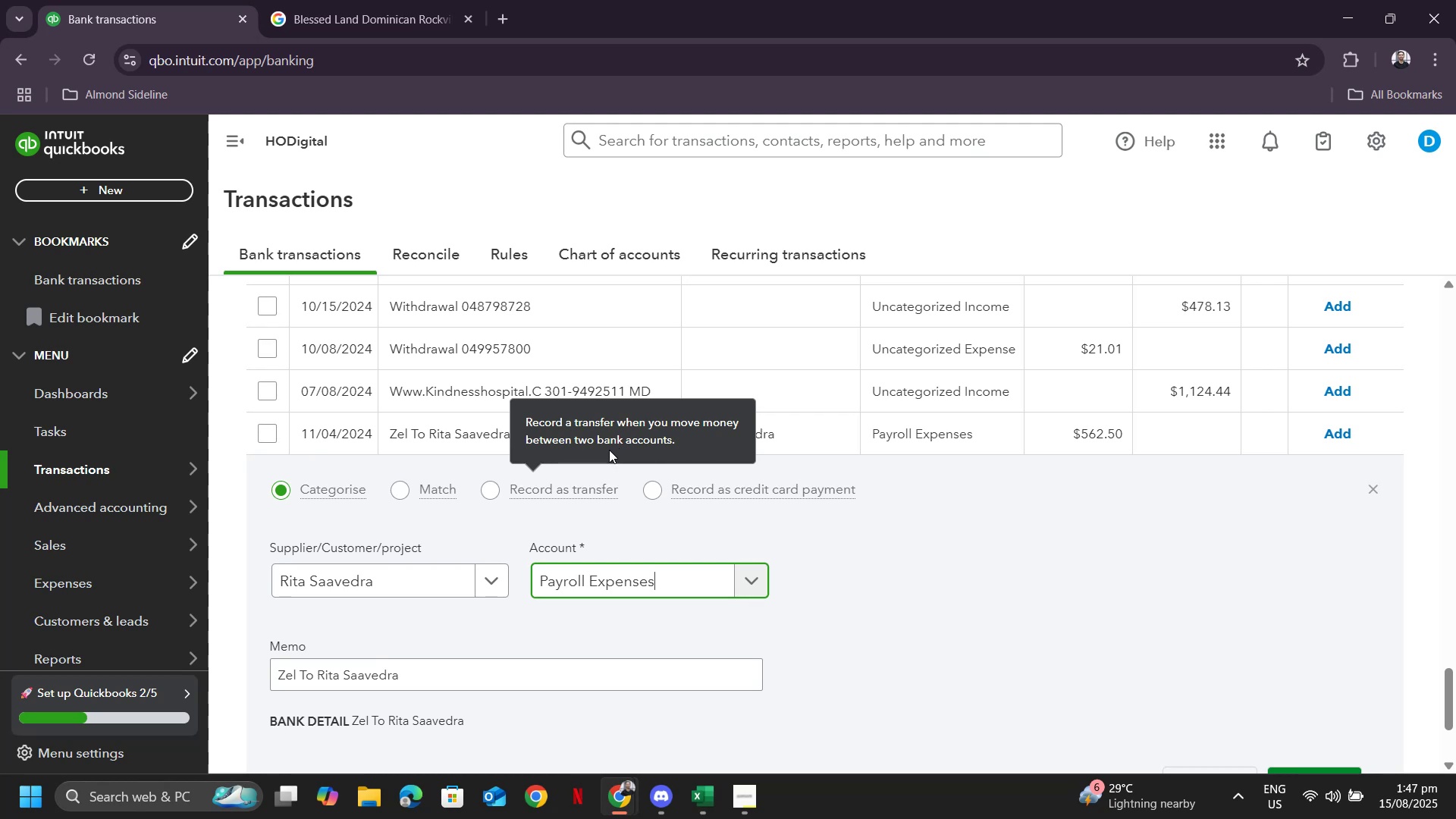 
wait(10.74)
 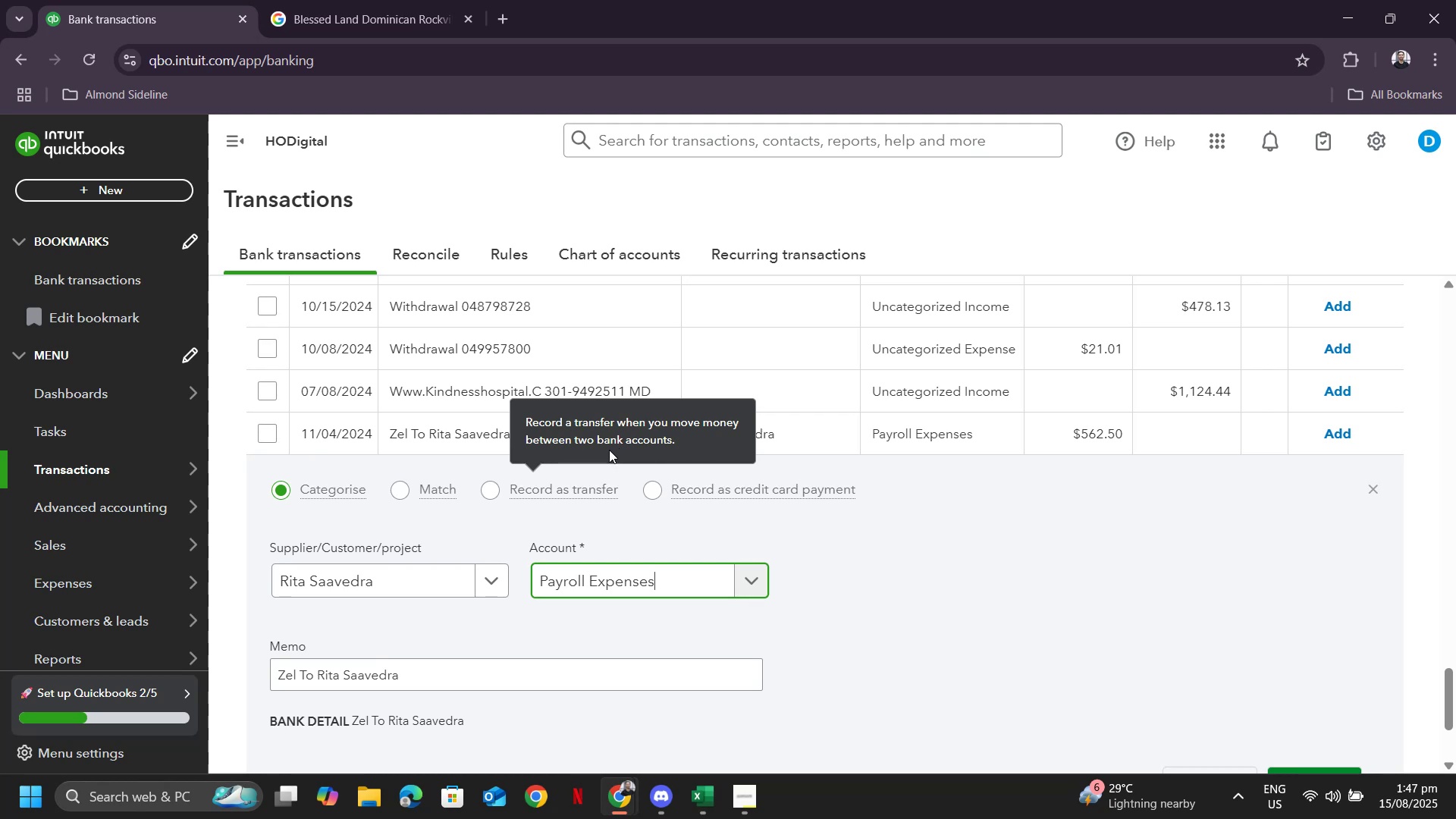 
scroll: coordinate [1082, 566], scroll_direction: down, amount: 3.0
 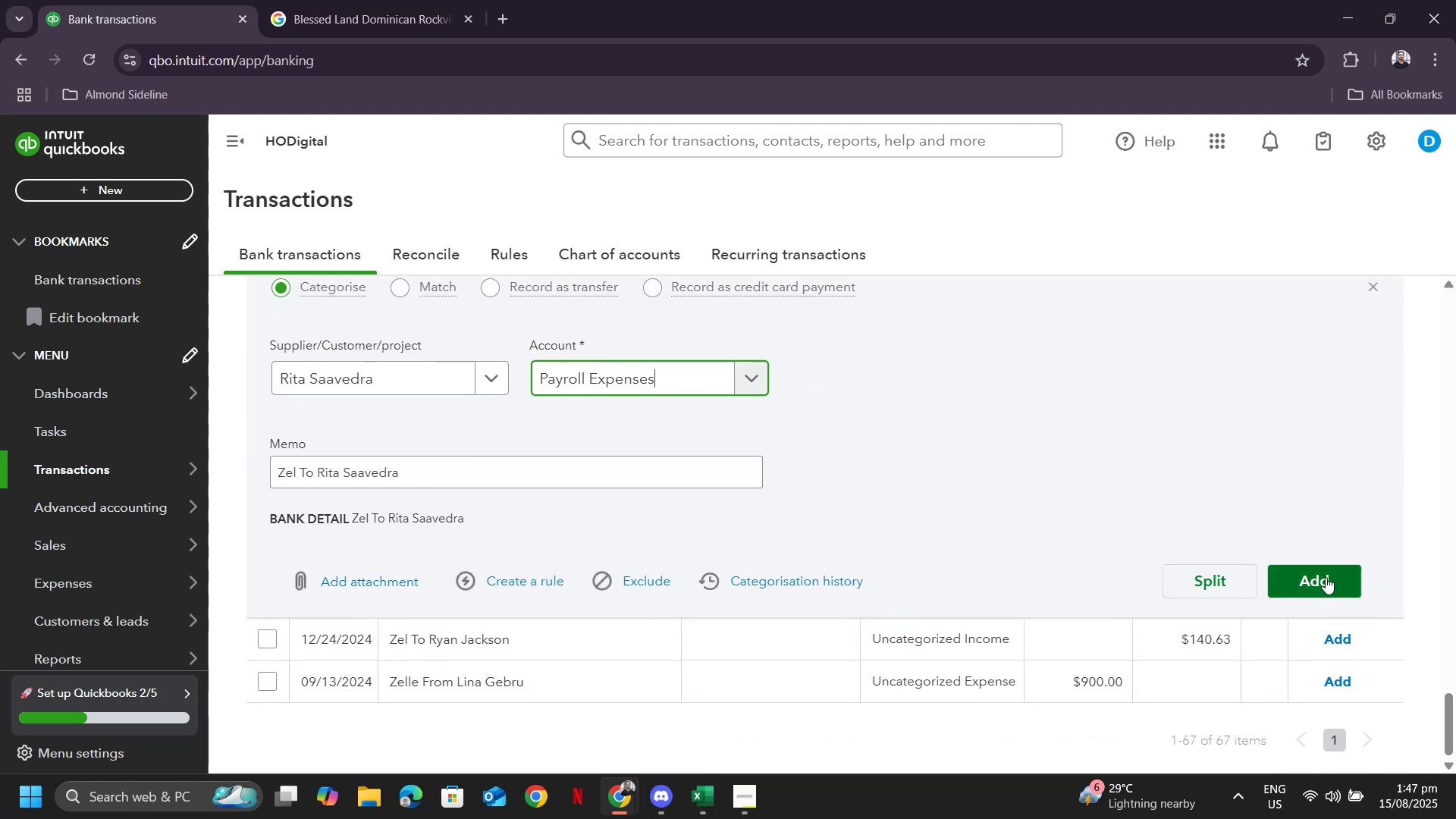 
left_click([1335, 574])
 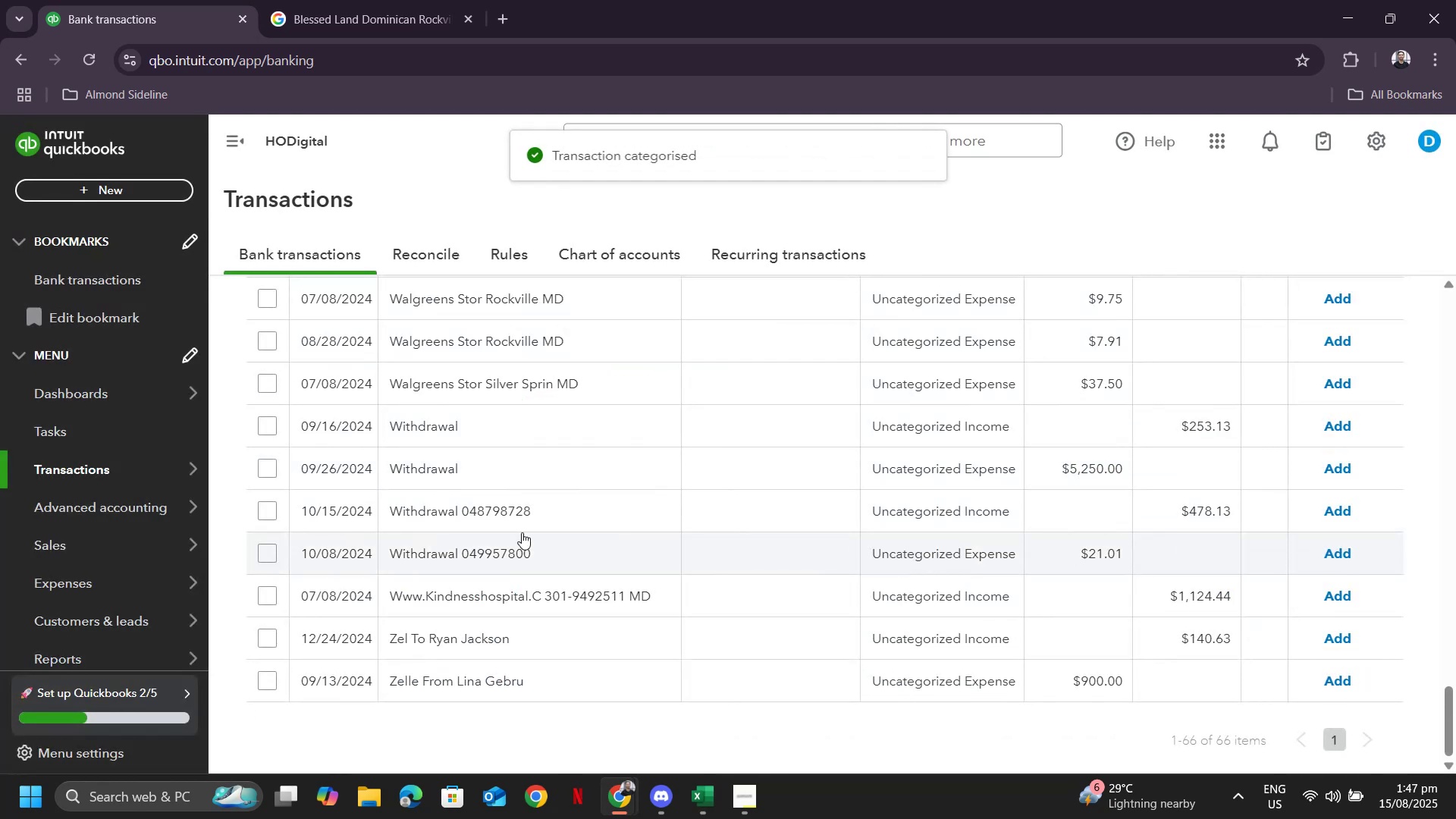 
mouse_move([423, 648])
 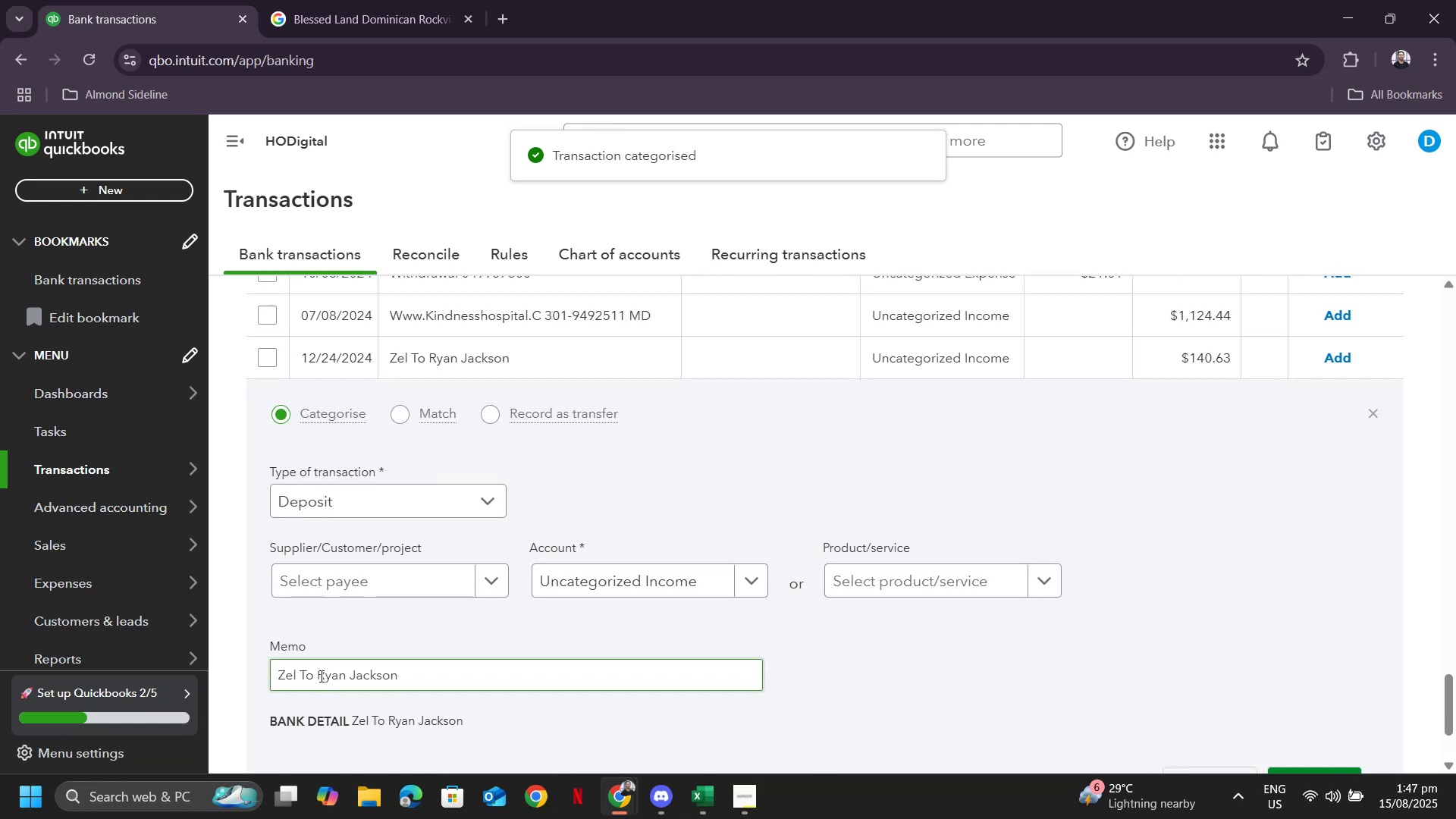 
left_click_drag(start_coordinate=[318, 676], to_coordinate=[406, 670])
 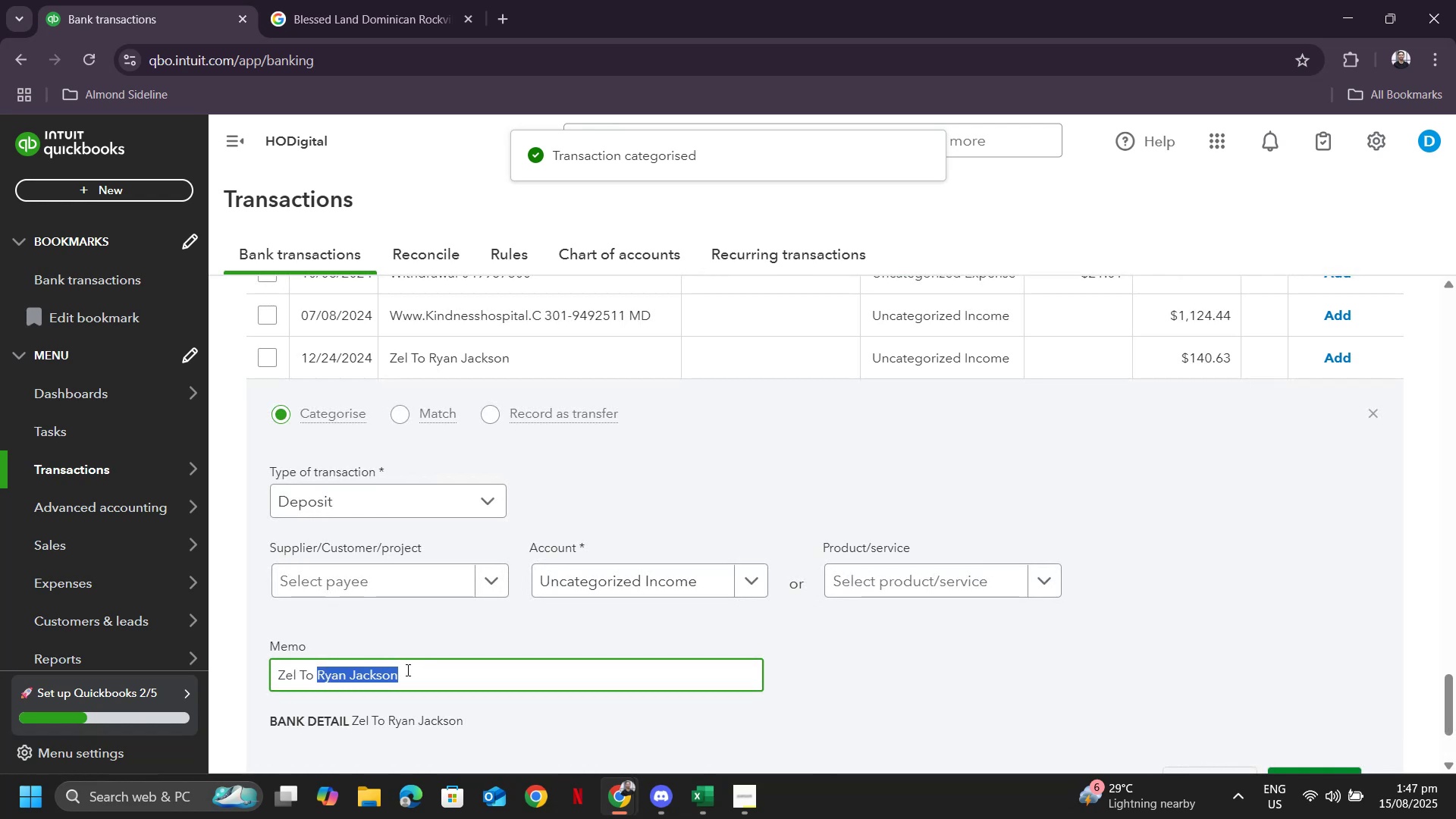 
key(Control+ControlLeft)
 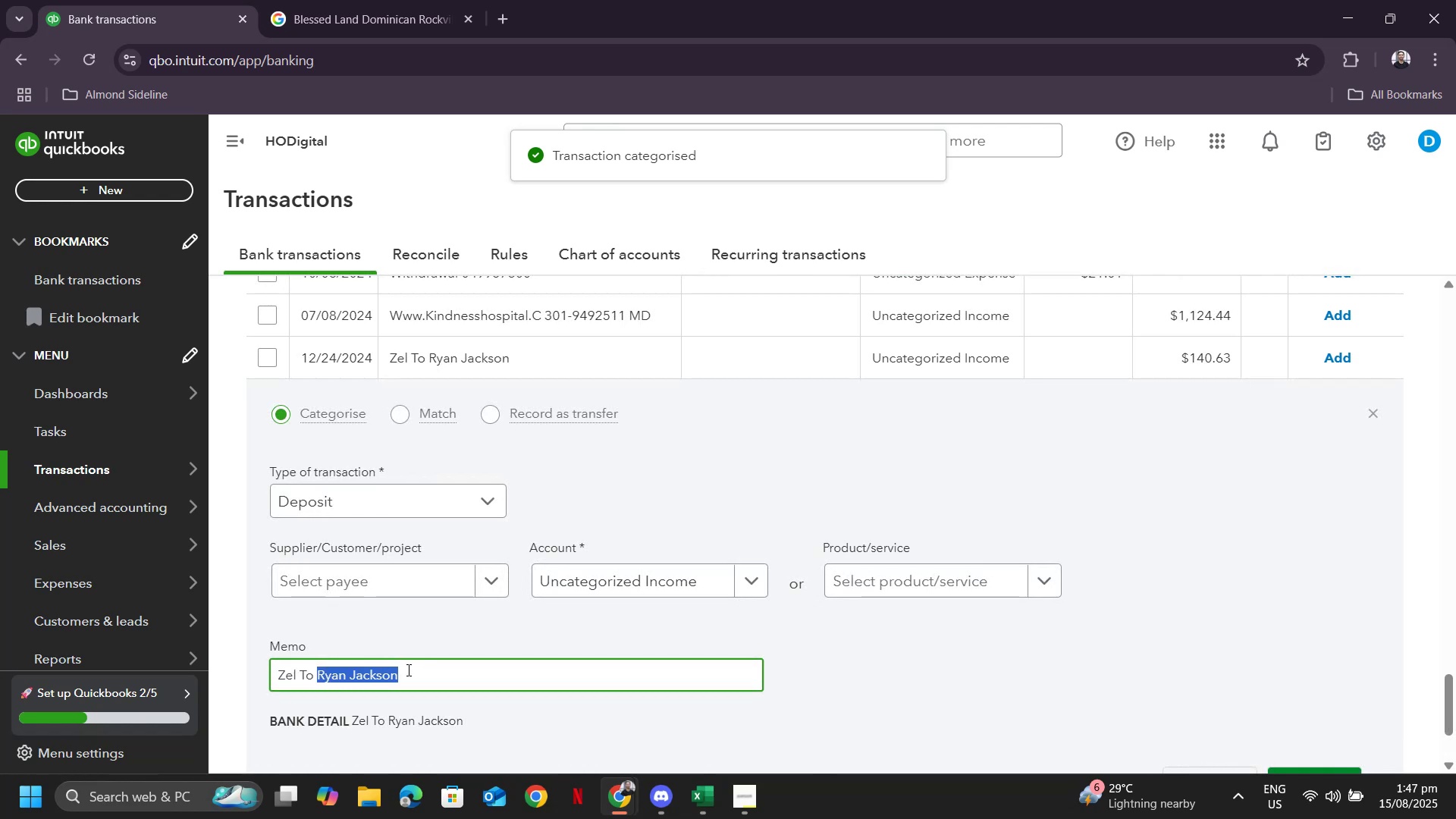 
key(Control+C)
 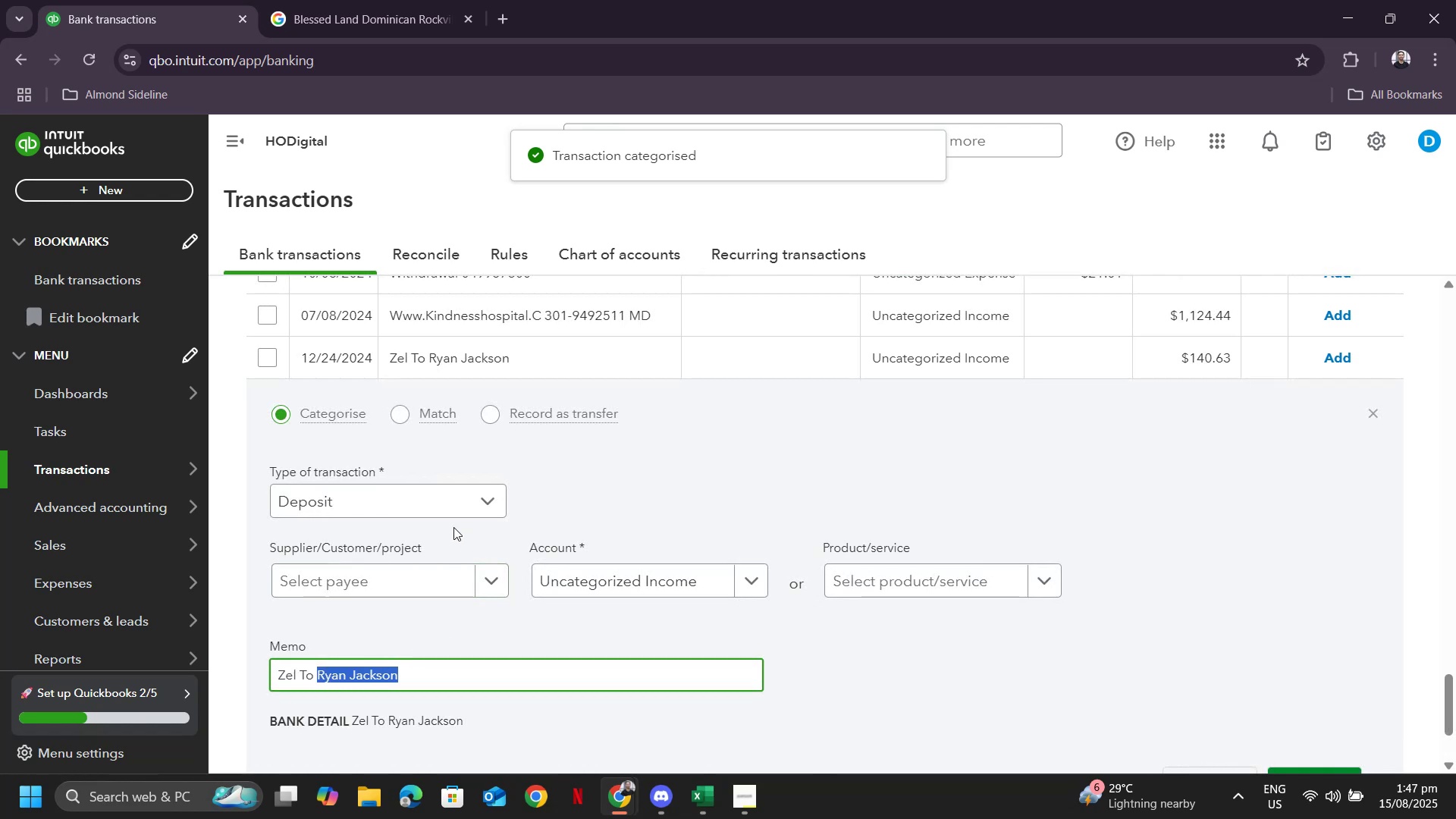 
left_click_drag(start_coordinate=[406, 510], to_coordinate=[416, 572])
 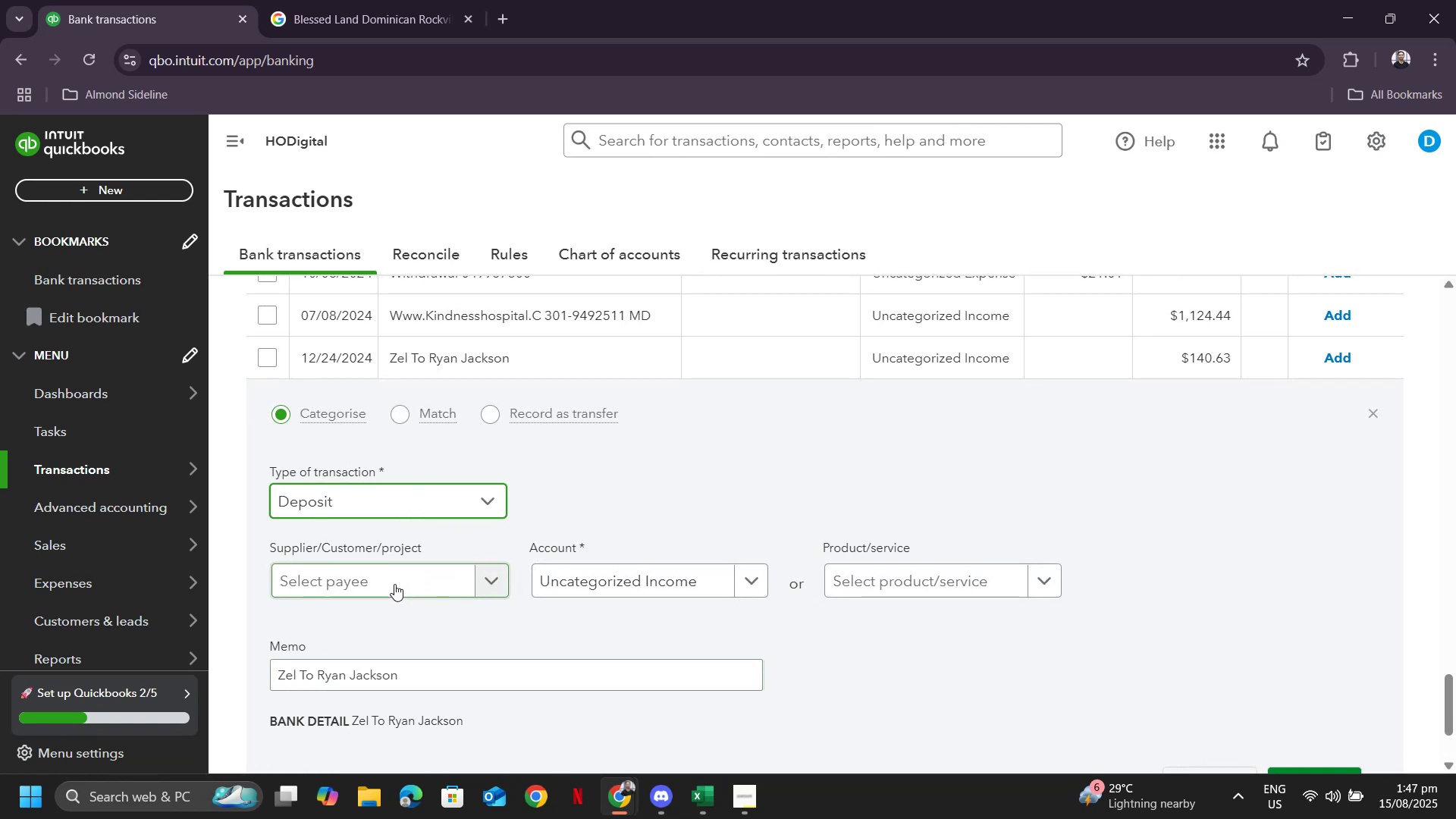 
left_click([394, 582])
 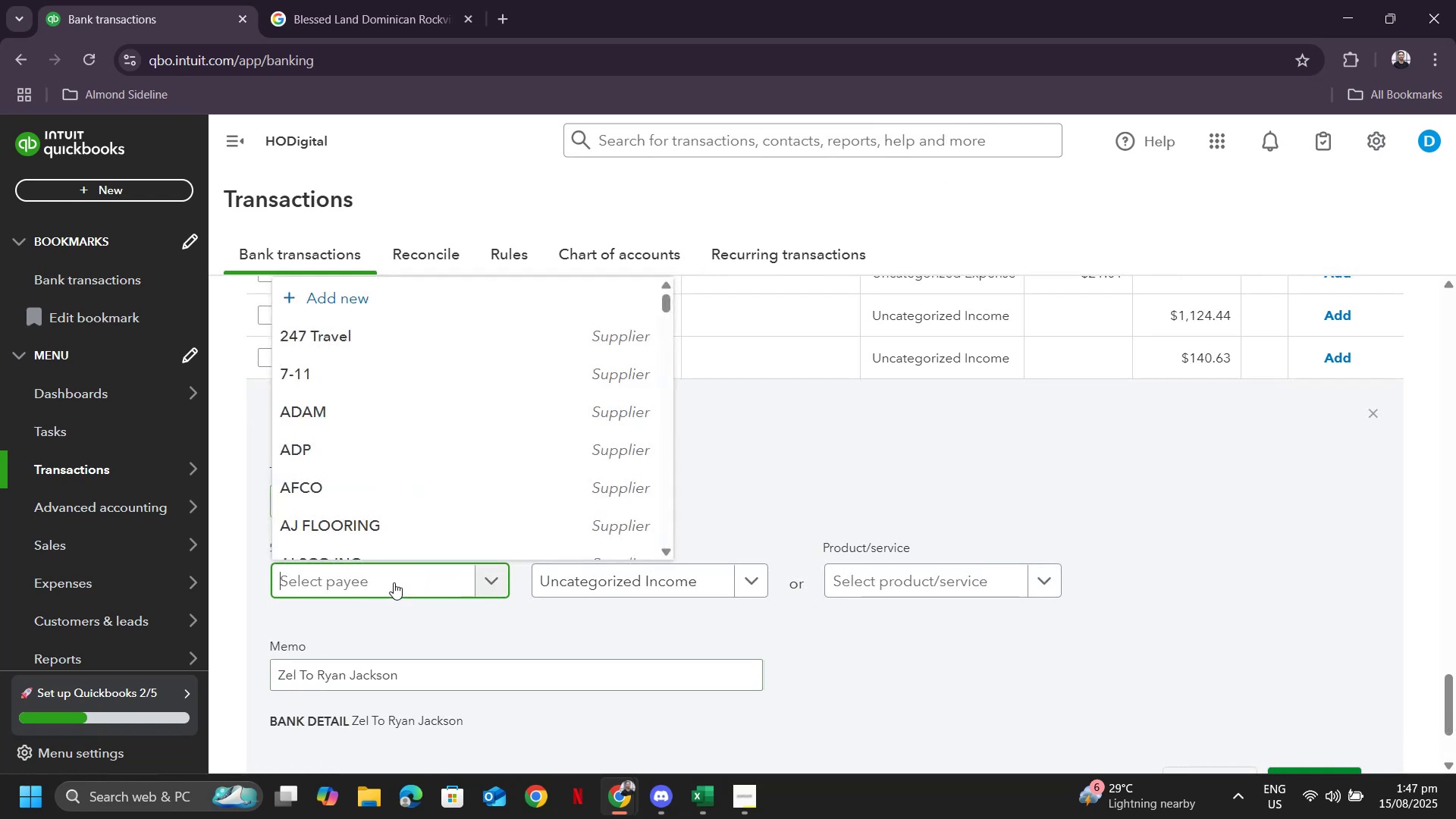 
key(Control+ControlLeft)
 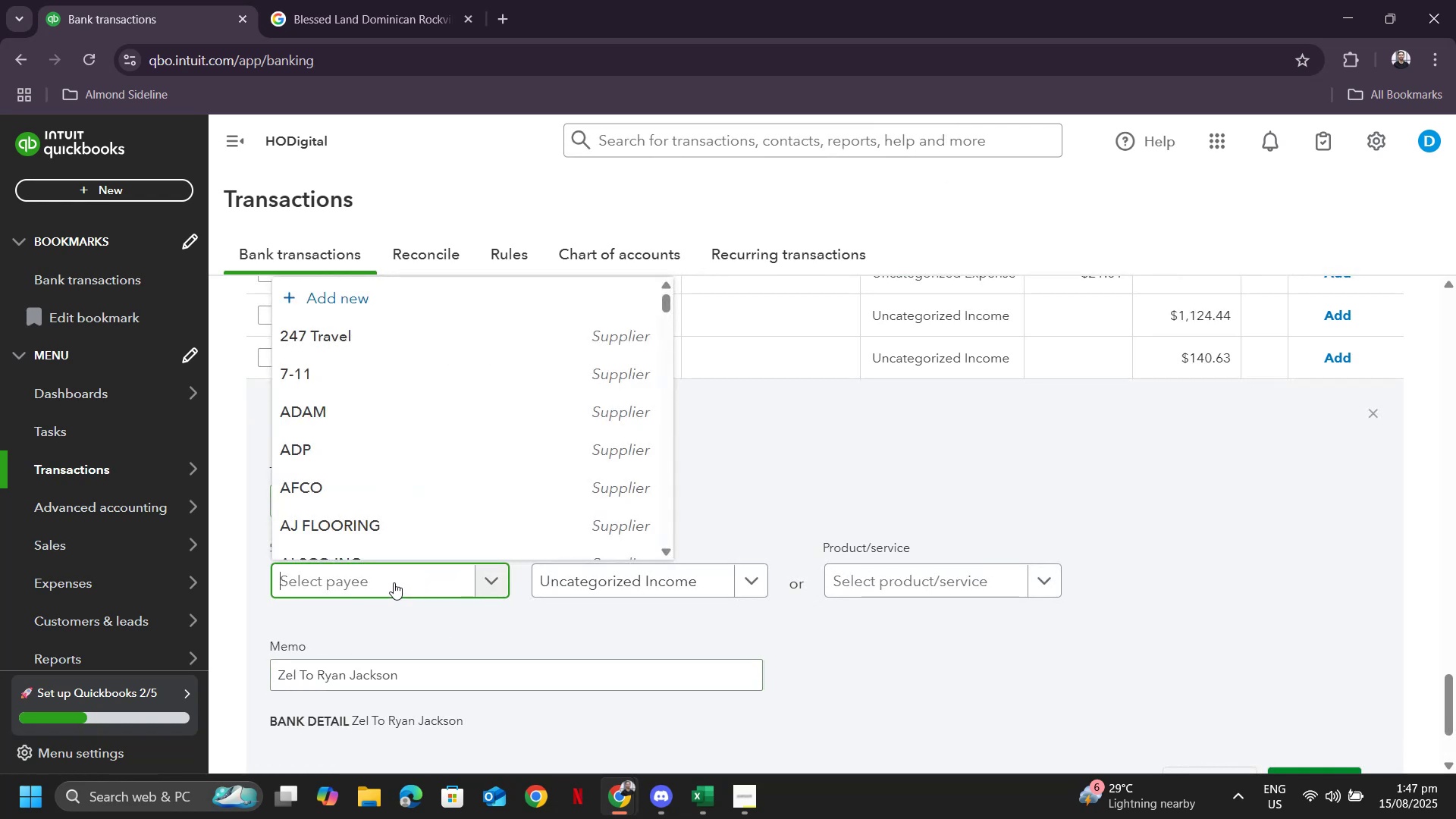 
key(Control+V)
 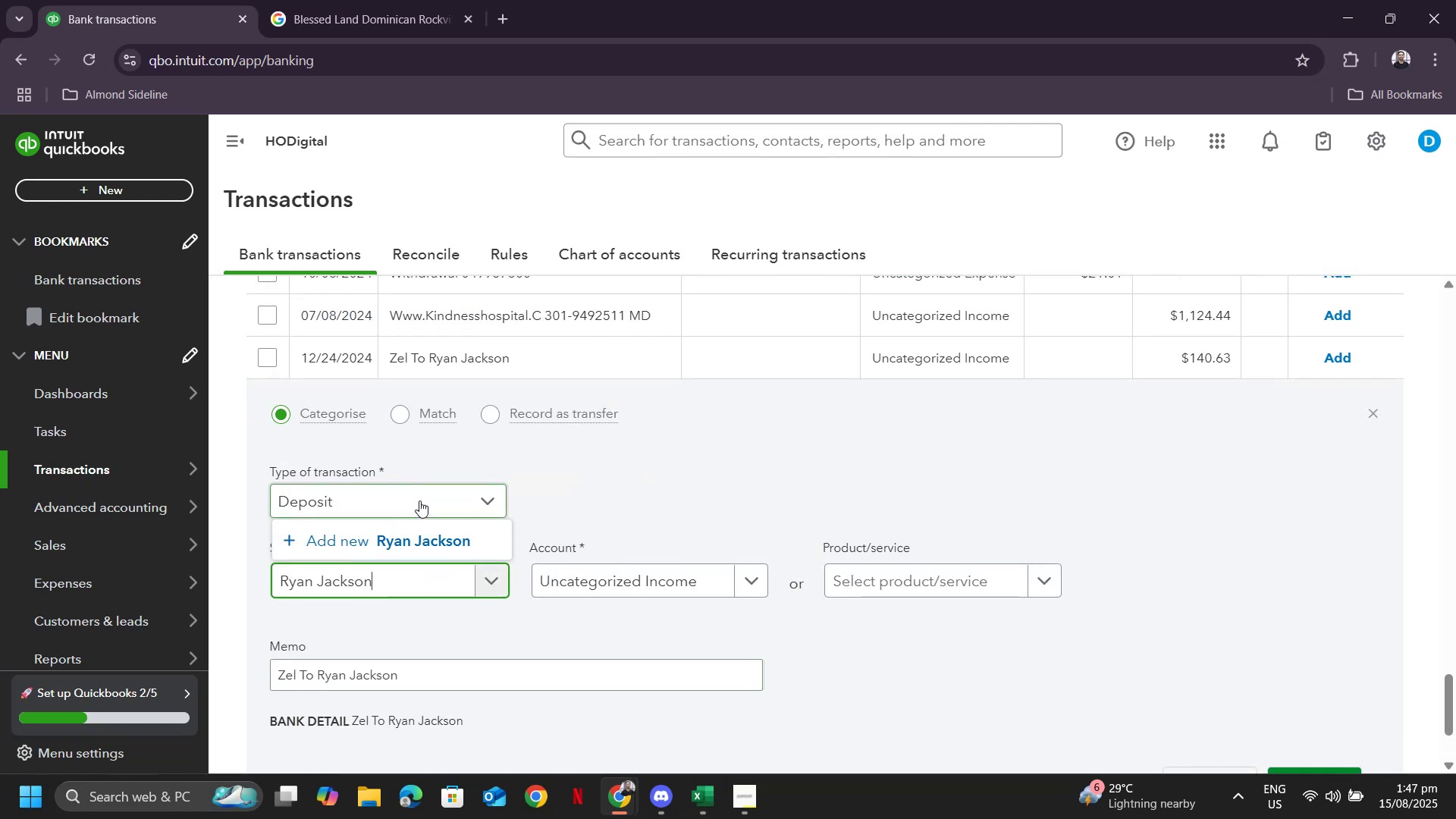 
left_click([424, 543])
 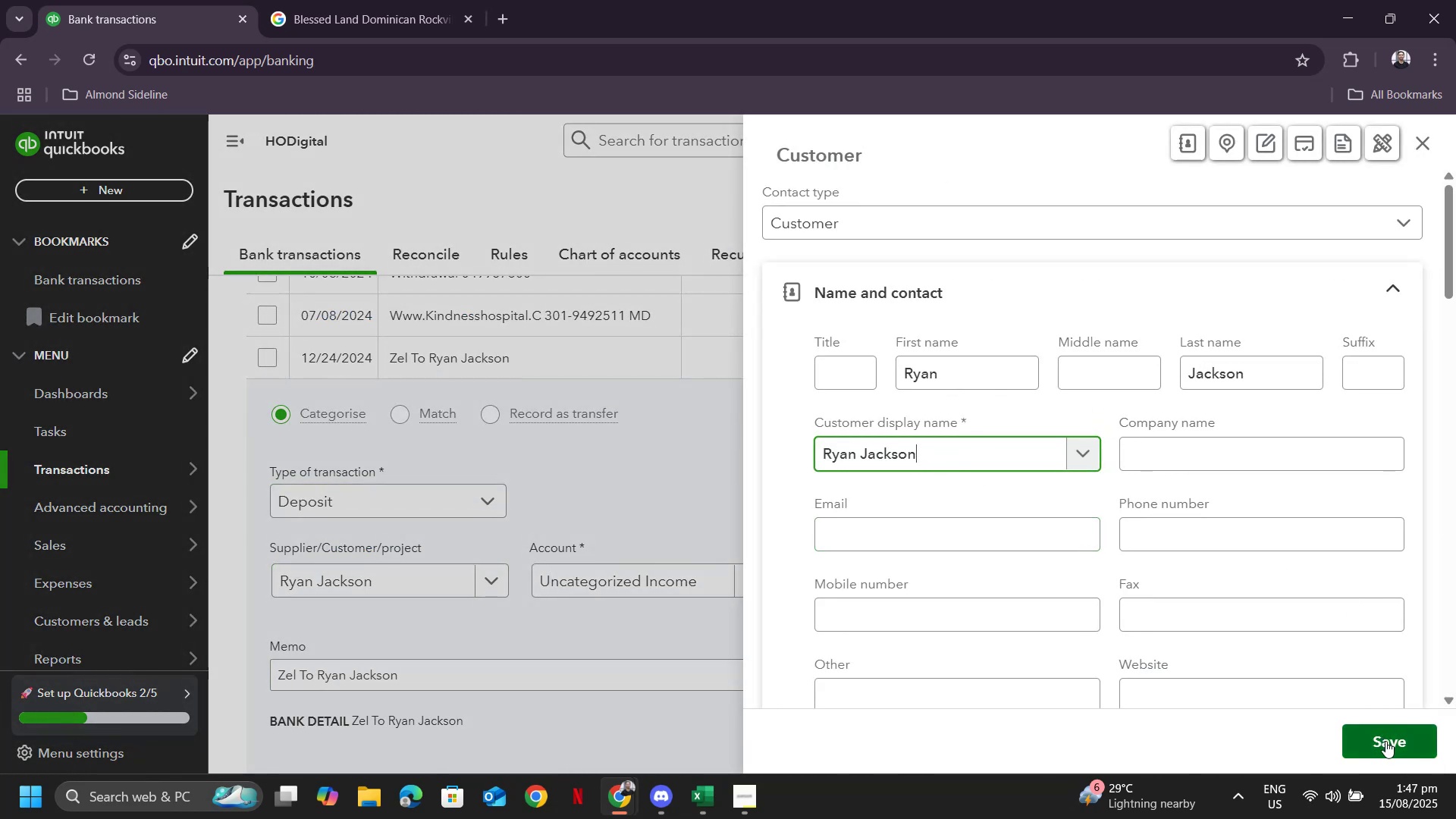 
left_click([1387, 741])
 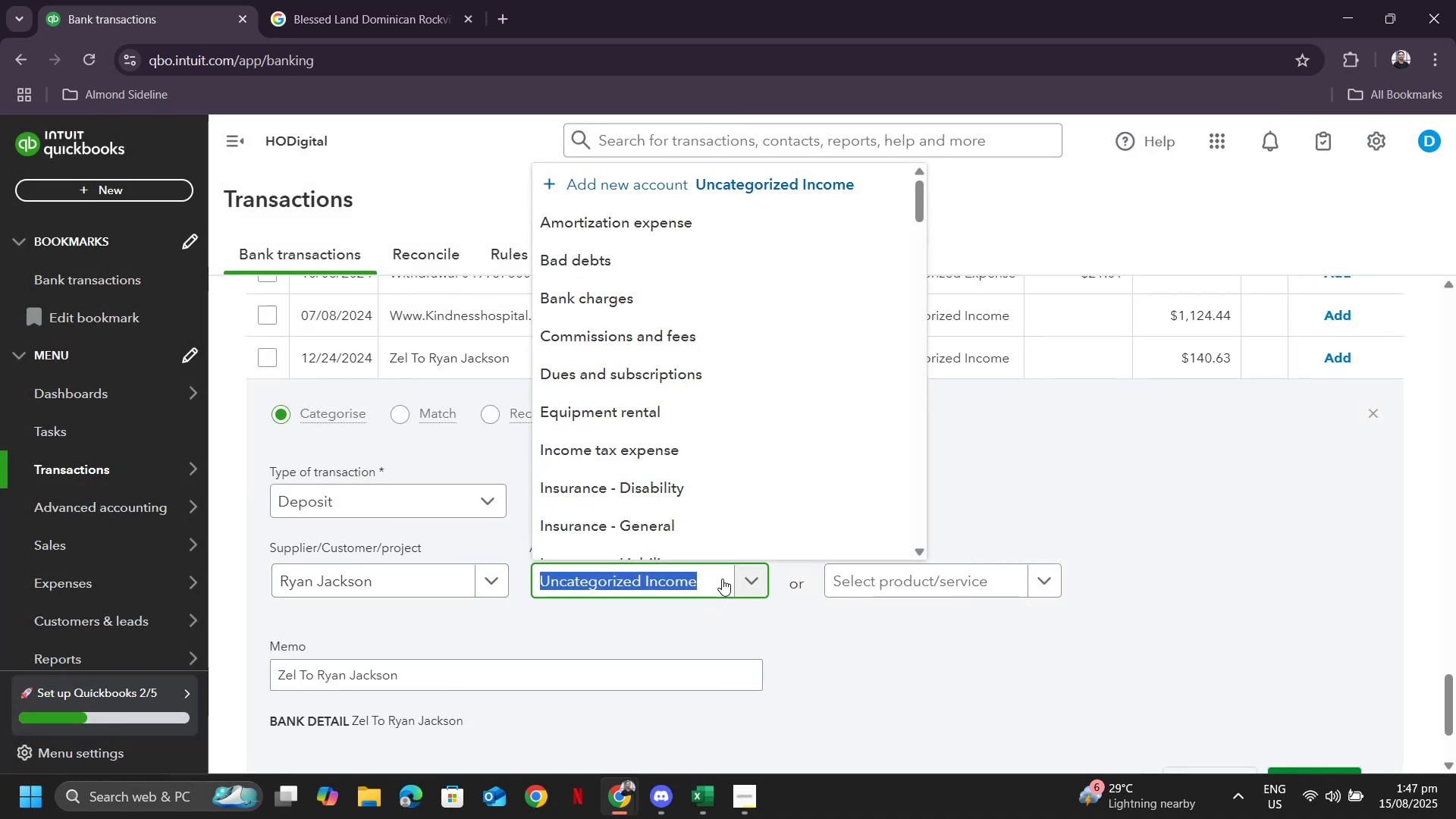 
type(payrol)
 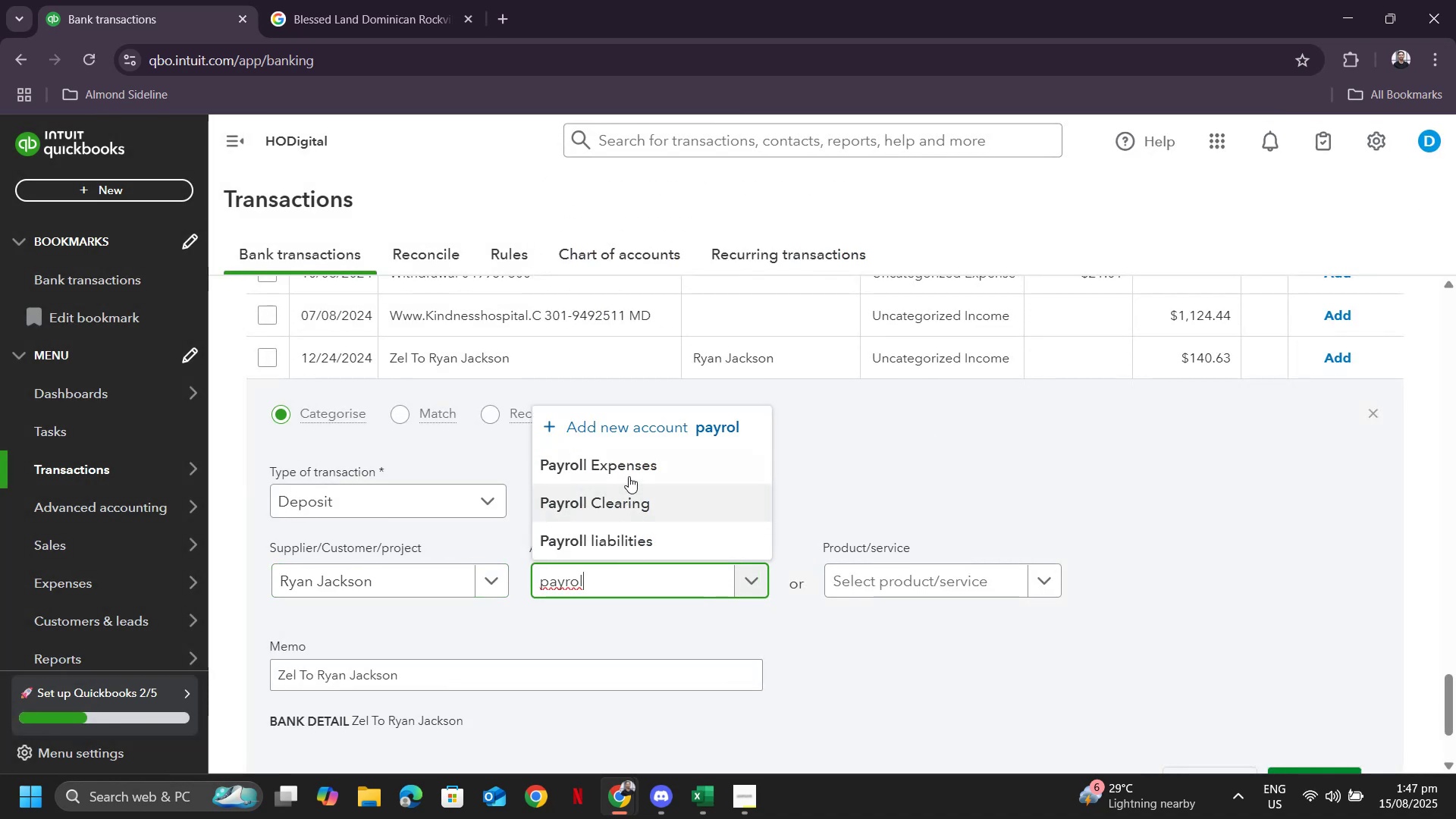 
left_click([629, 472])
 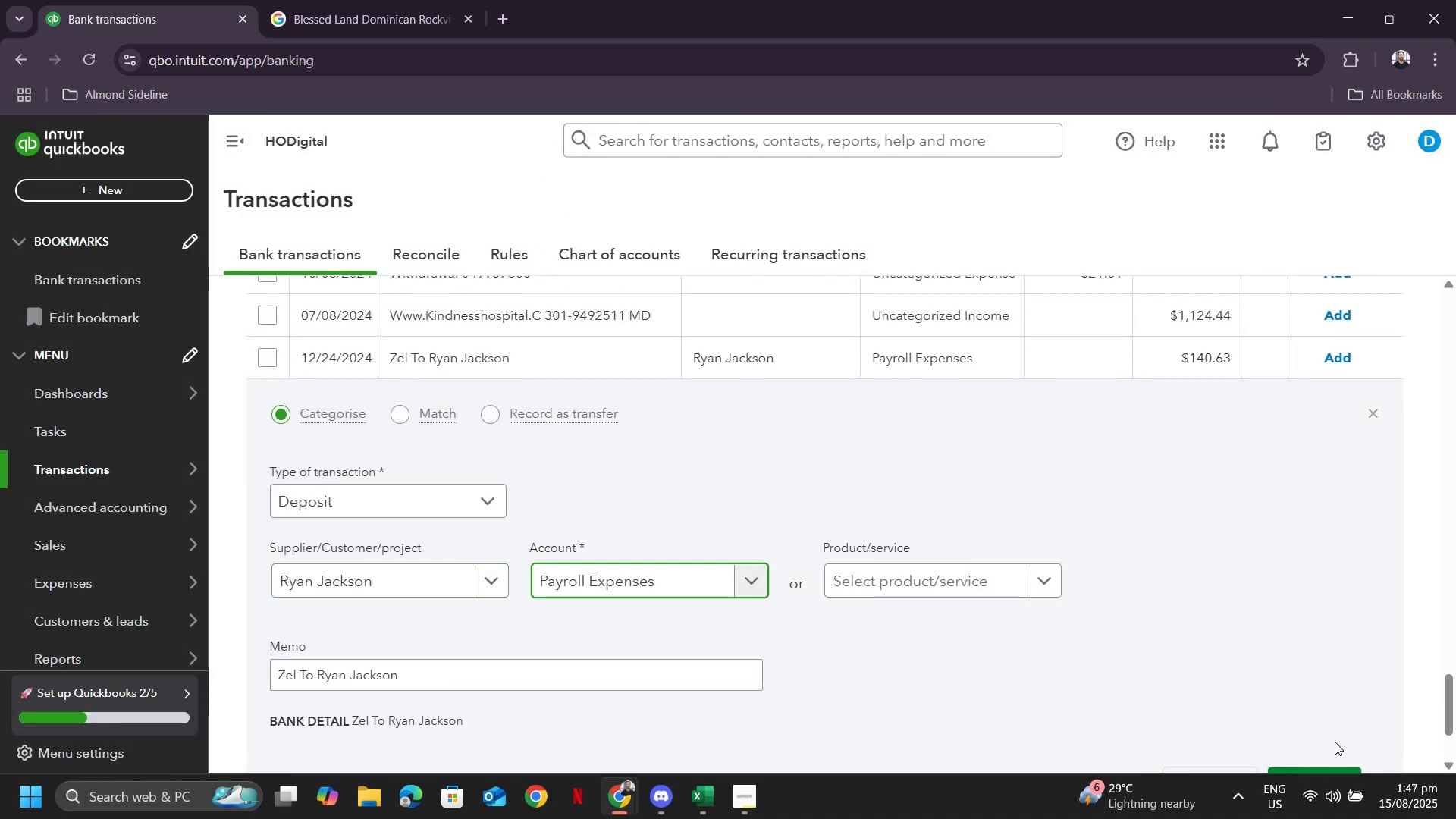 
scroll: coordinate [1319, 711], scroll_direction: down, amount: 1.0
 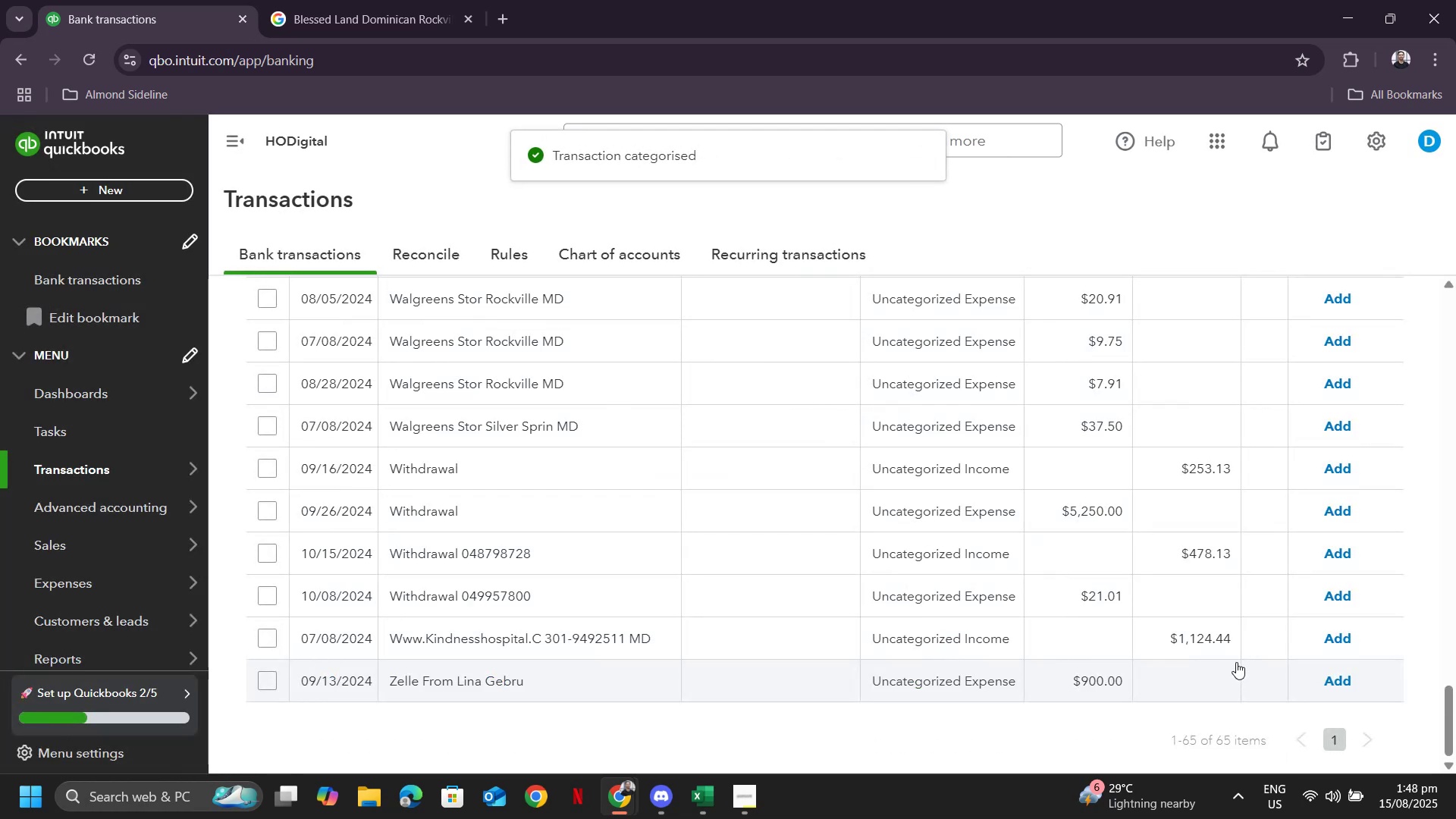 
wait(5.82)
 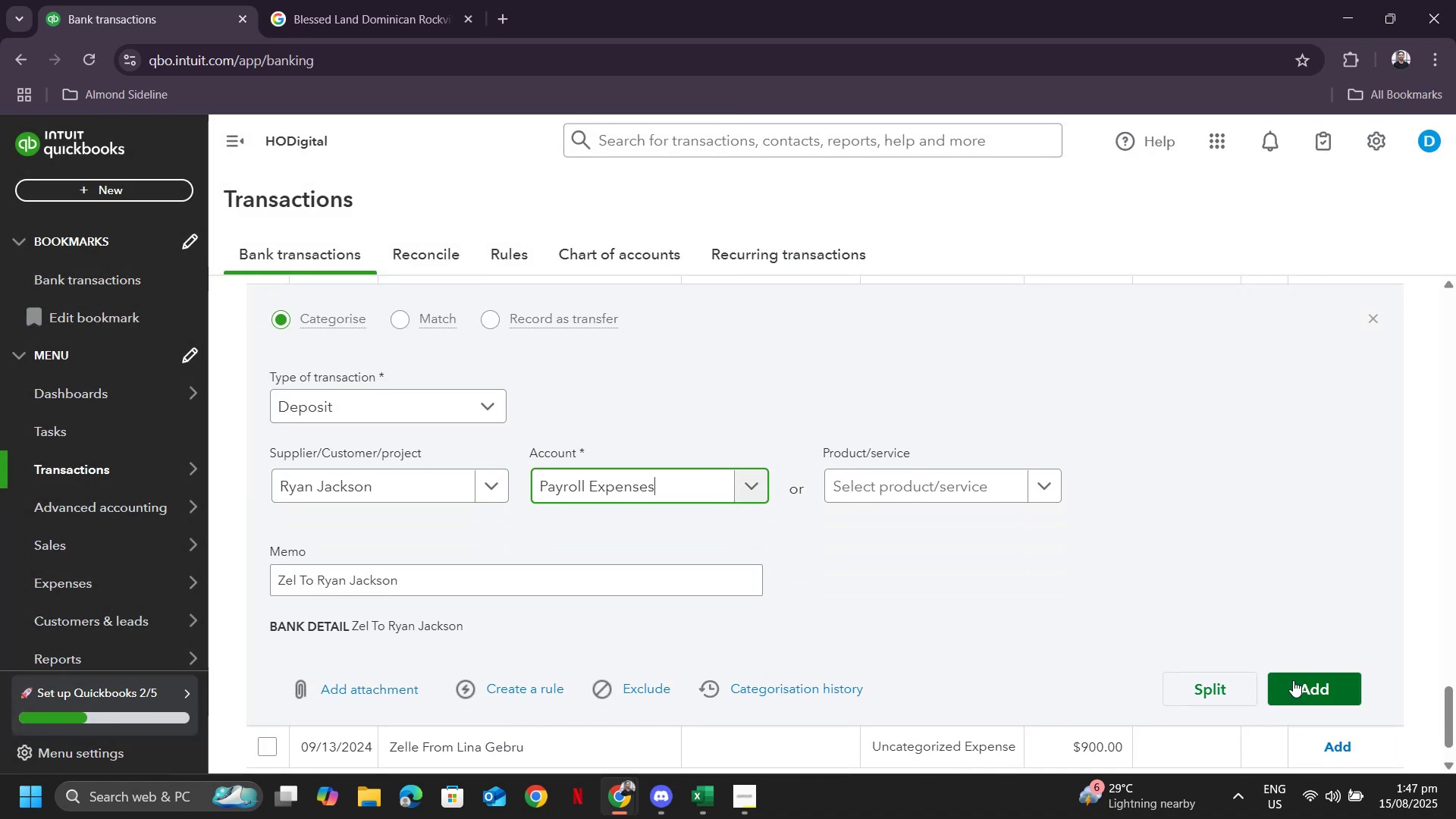 
left_click([465, 679])
 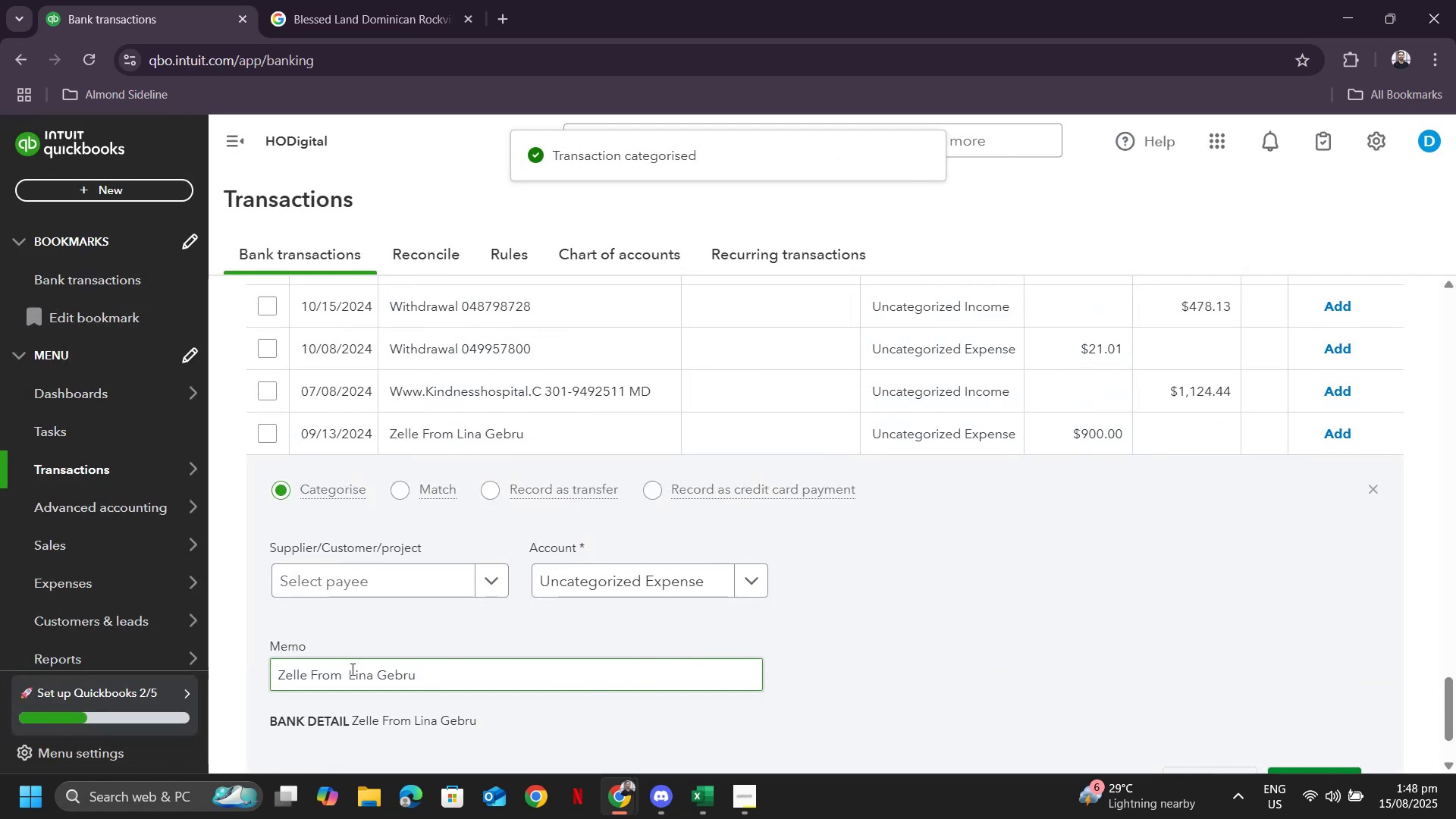 
left_click_drag(start_coordinate=[348, 673], to_coordinate=[460, 676])
 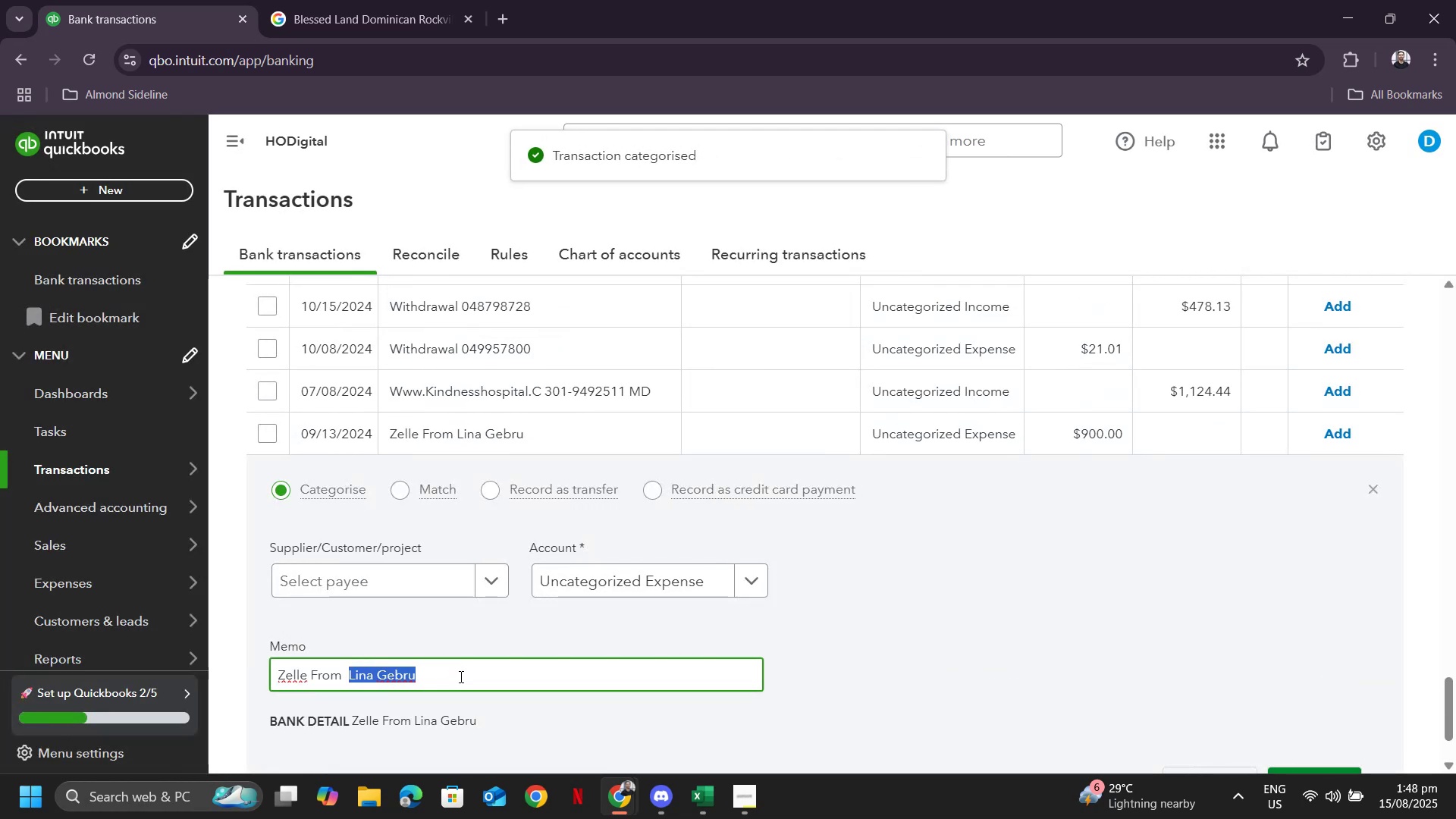 
key(Control+ControlLeft)
 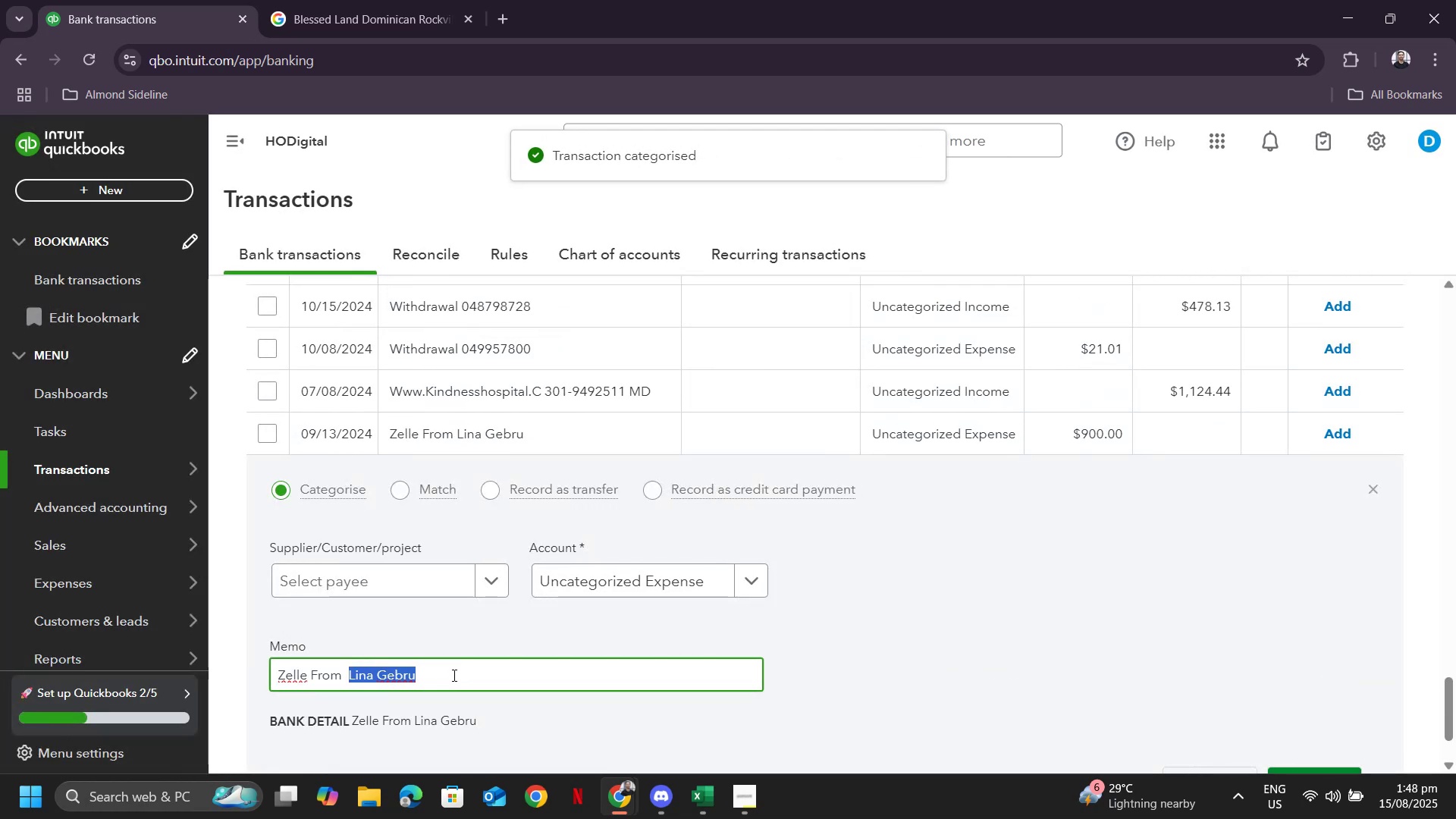 
key(Control+C)
 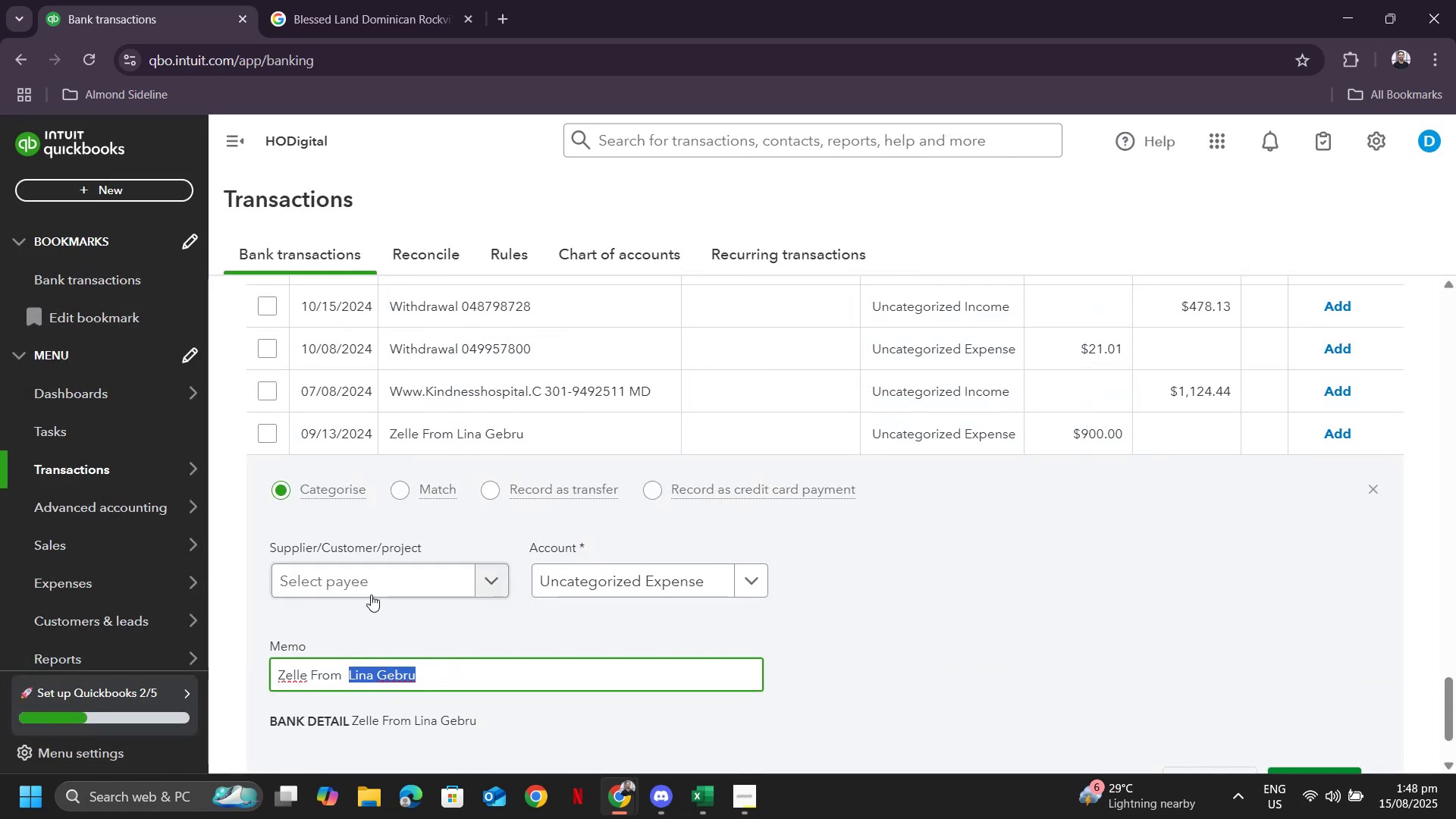 
left_click([369, 585])
 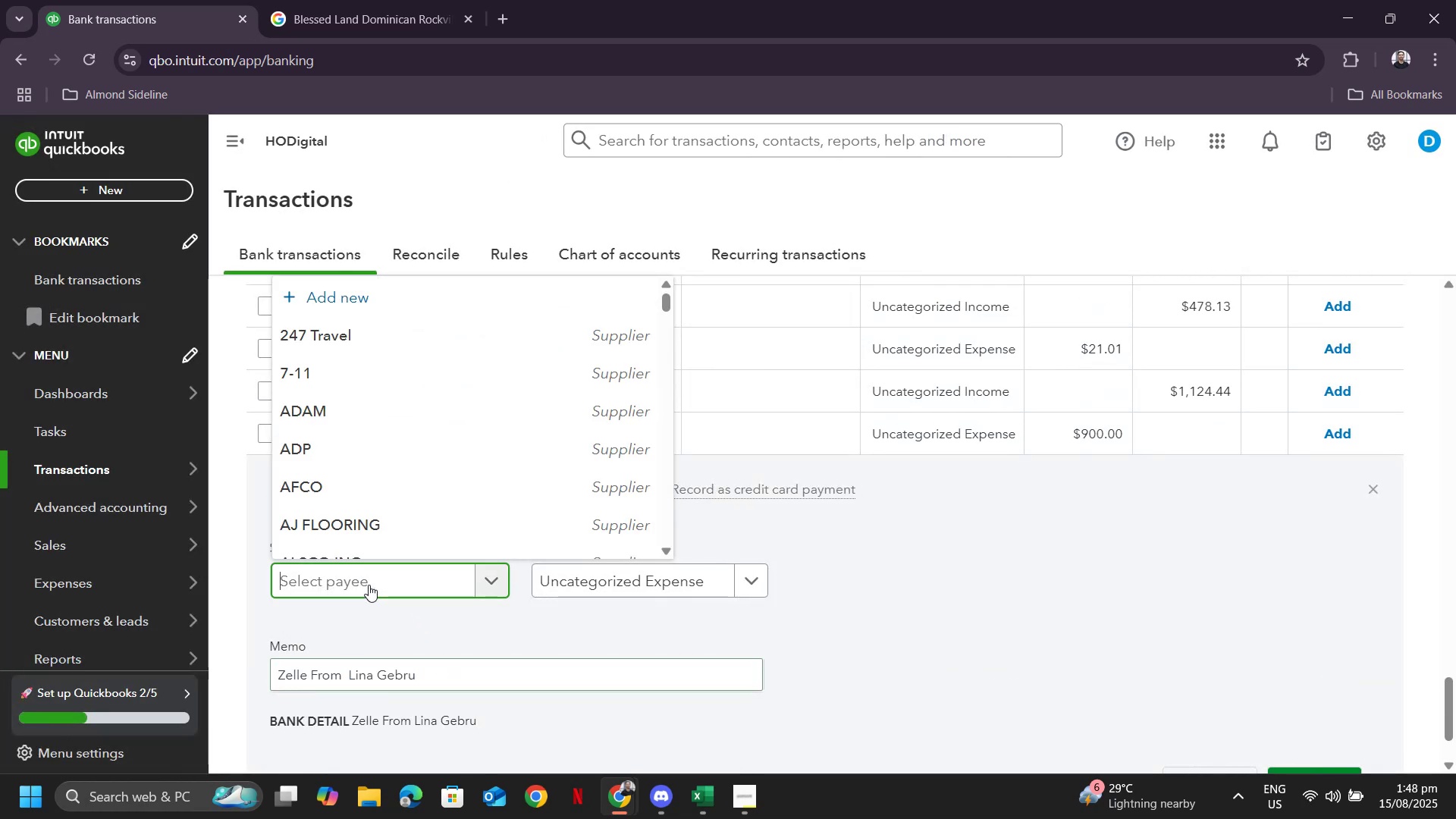 
key(Control+V)
 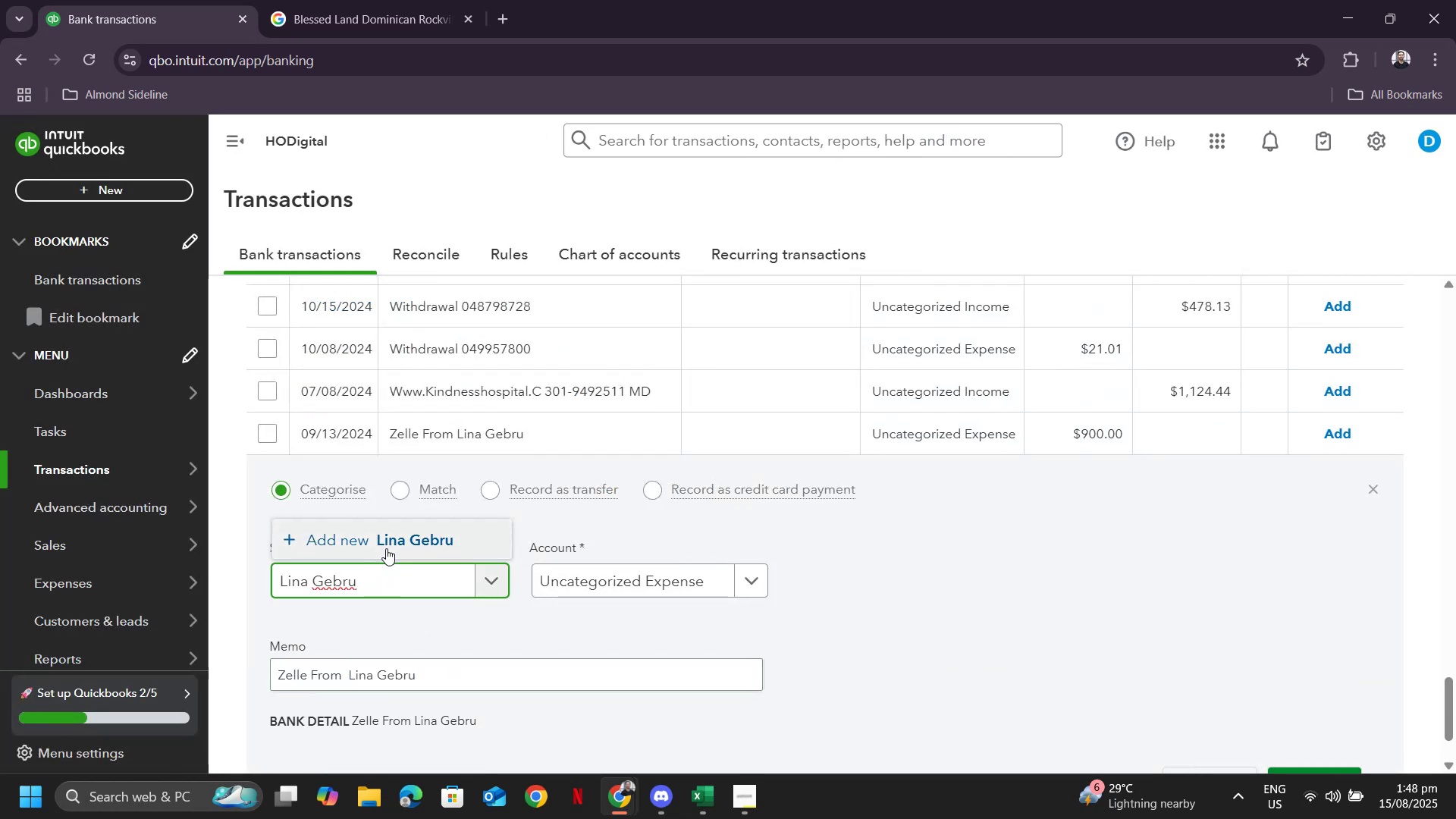 
left_click([385, 548])
 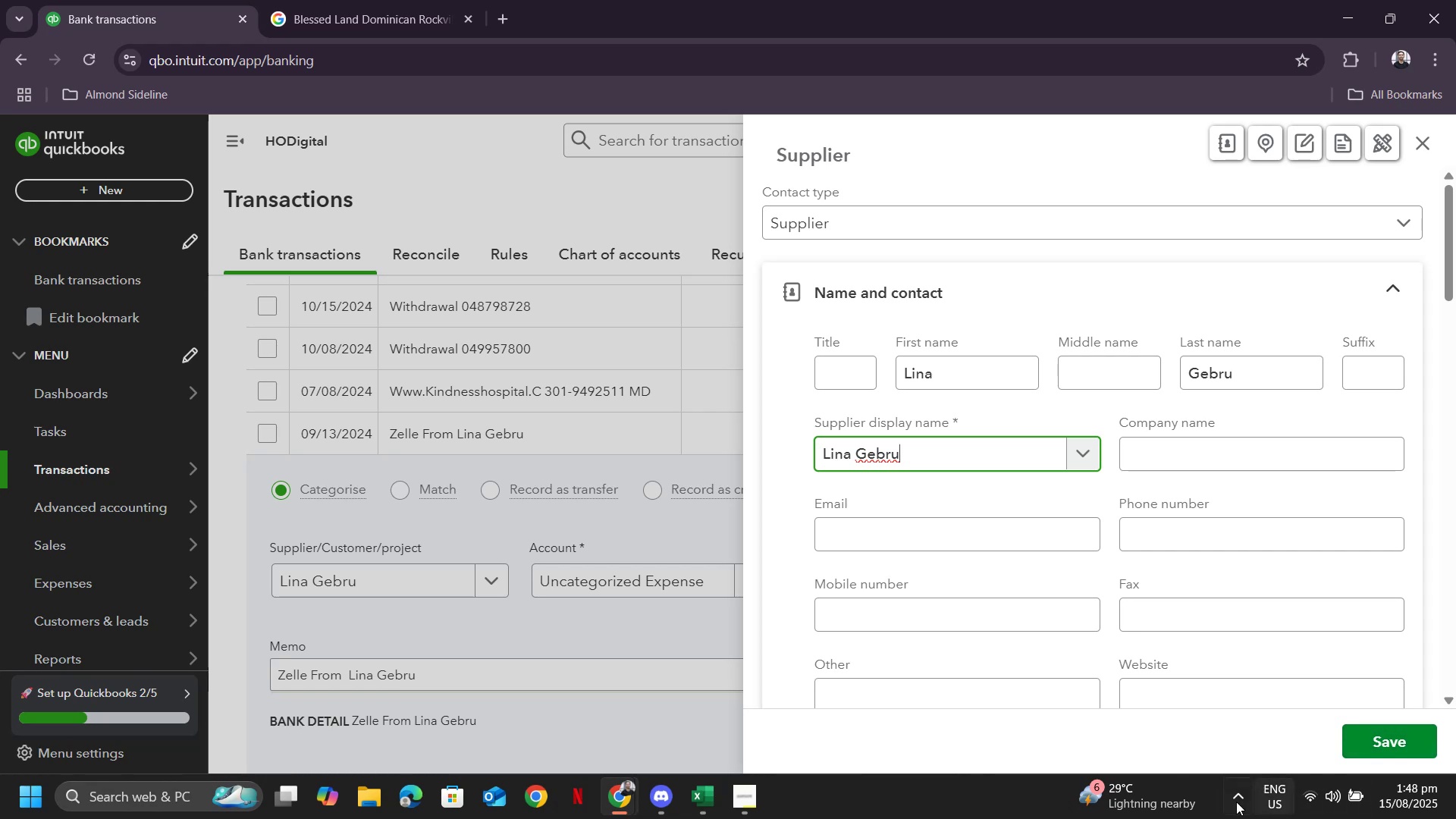 
wait(5.16)
 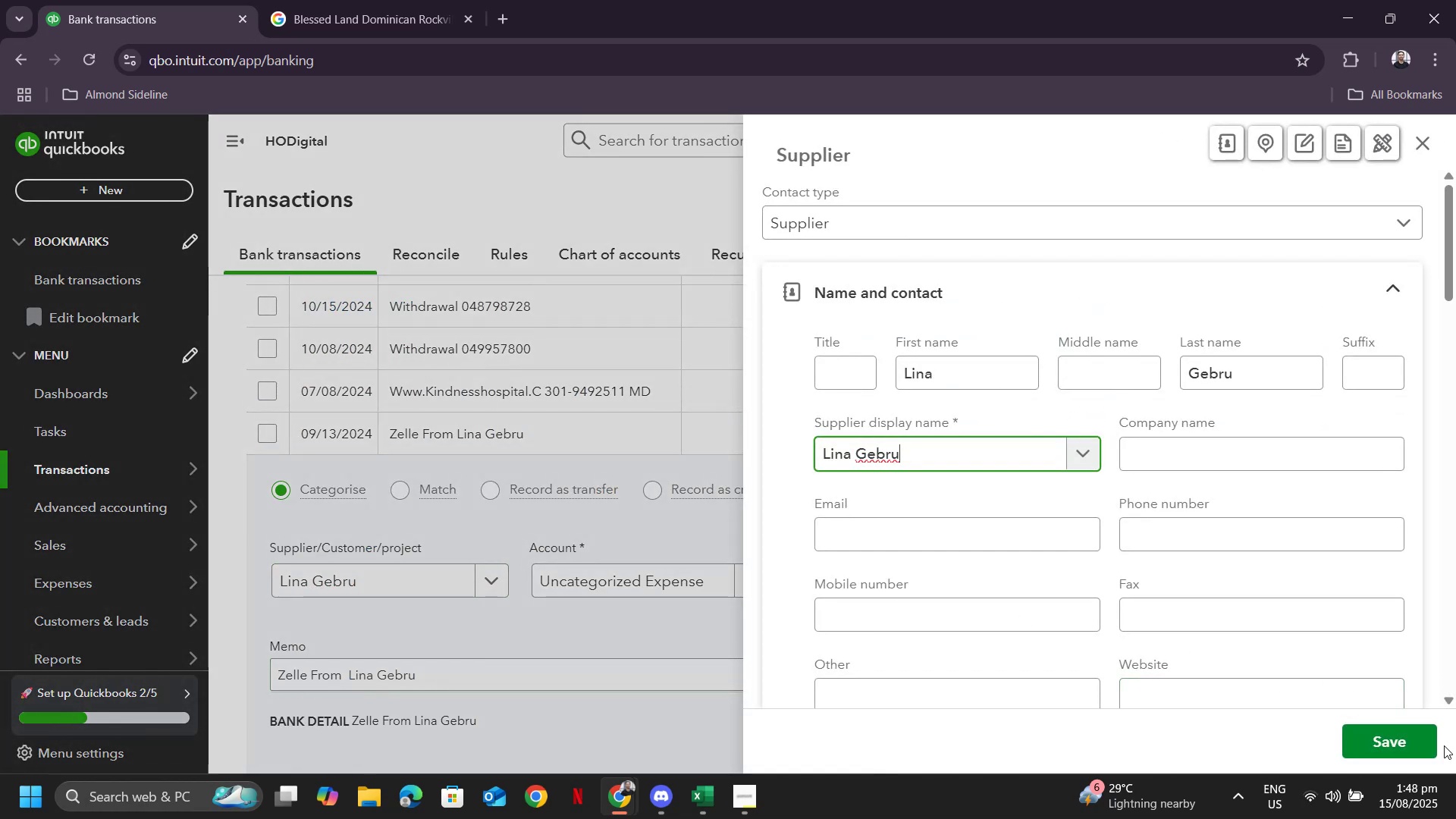 
left_click([968, 219])
 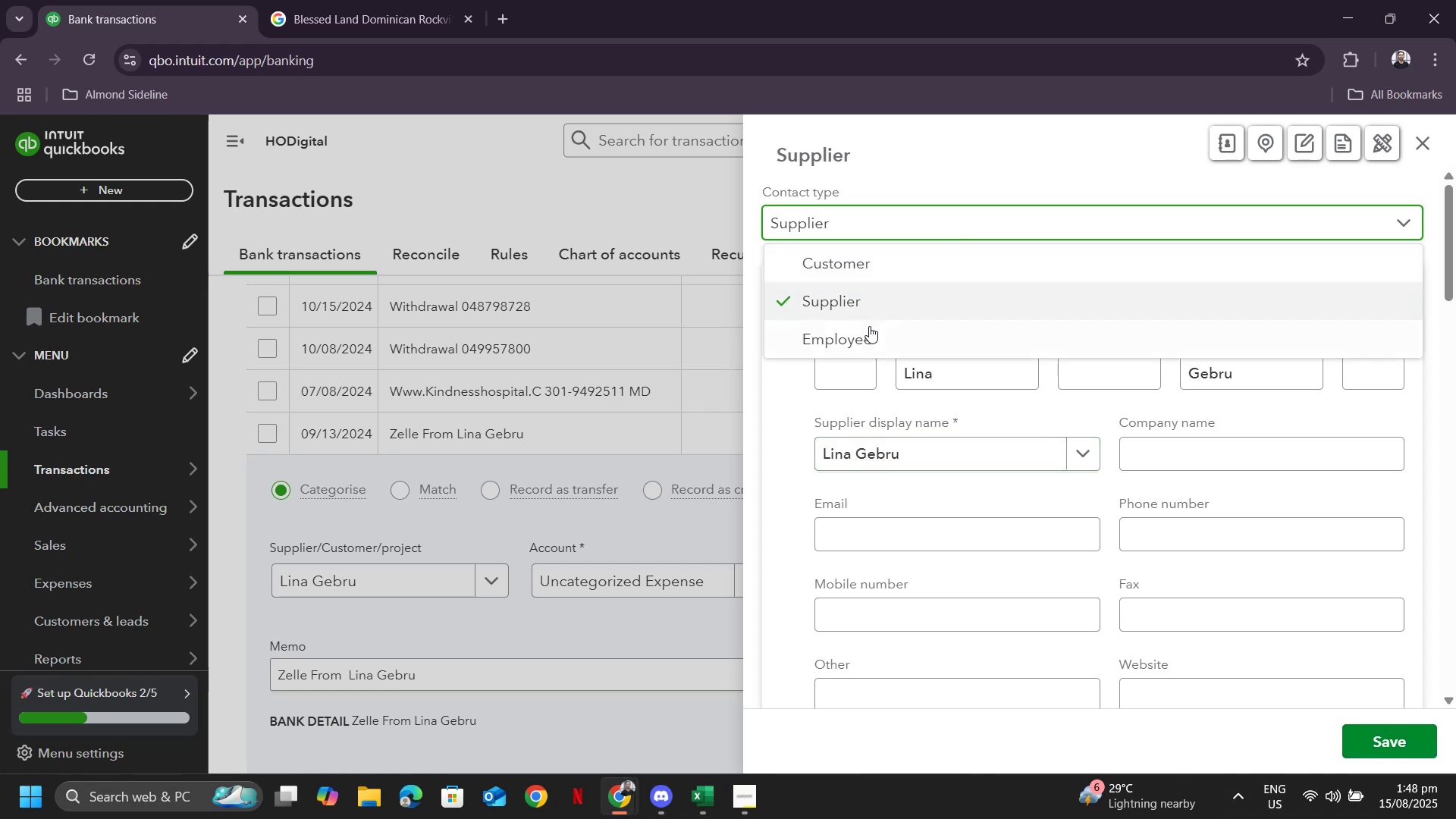 
left_click([872, 344])
 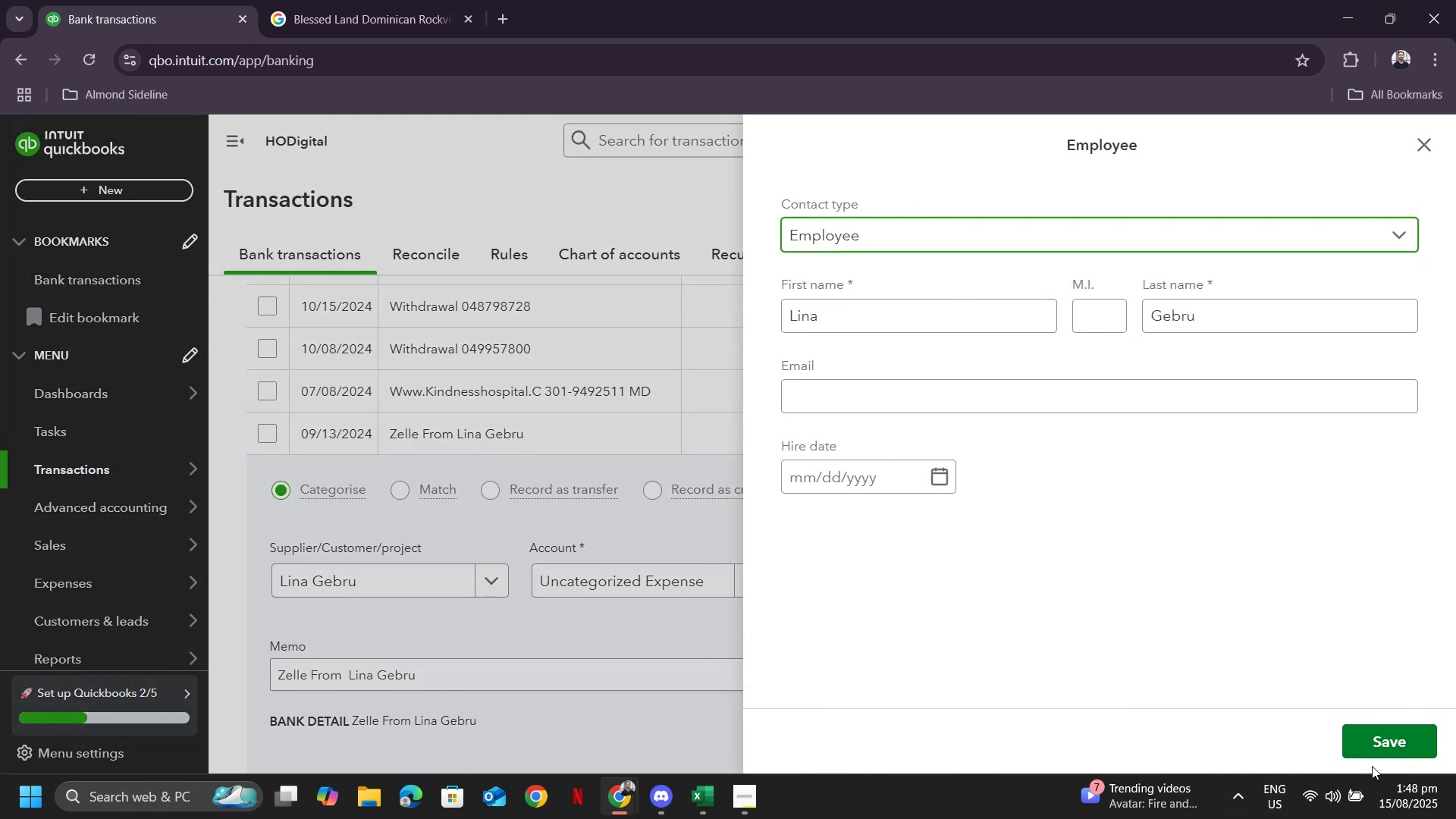 
left_click([1369, 735])
 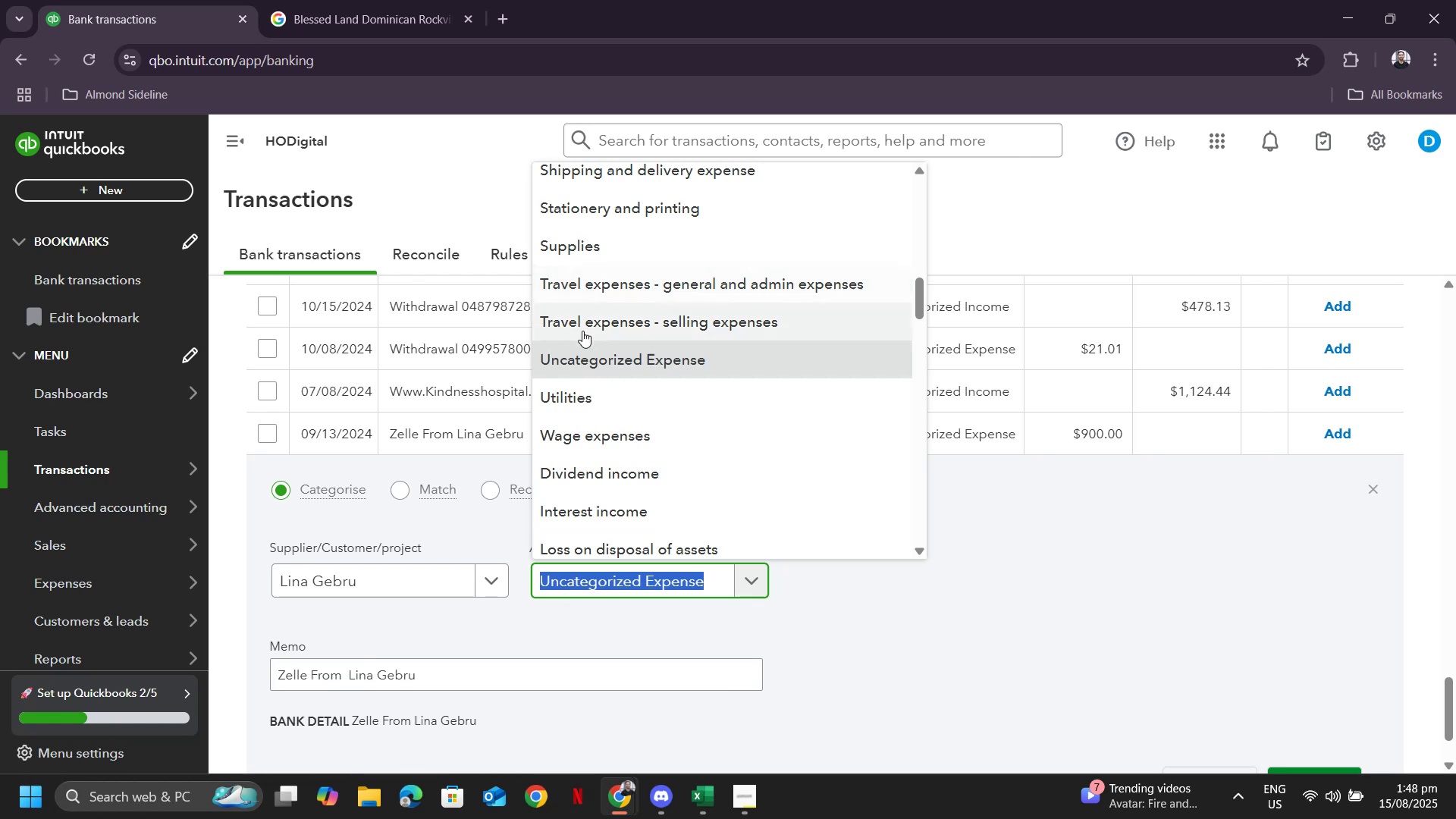 
type(payroll)
 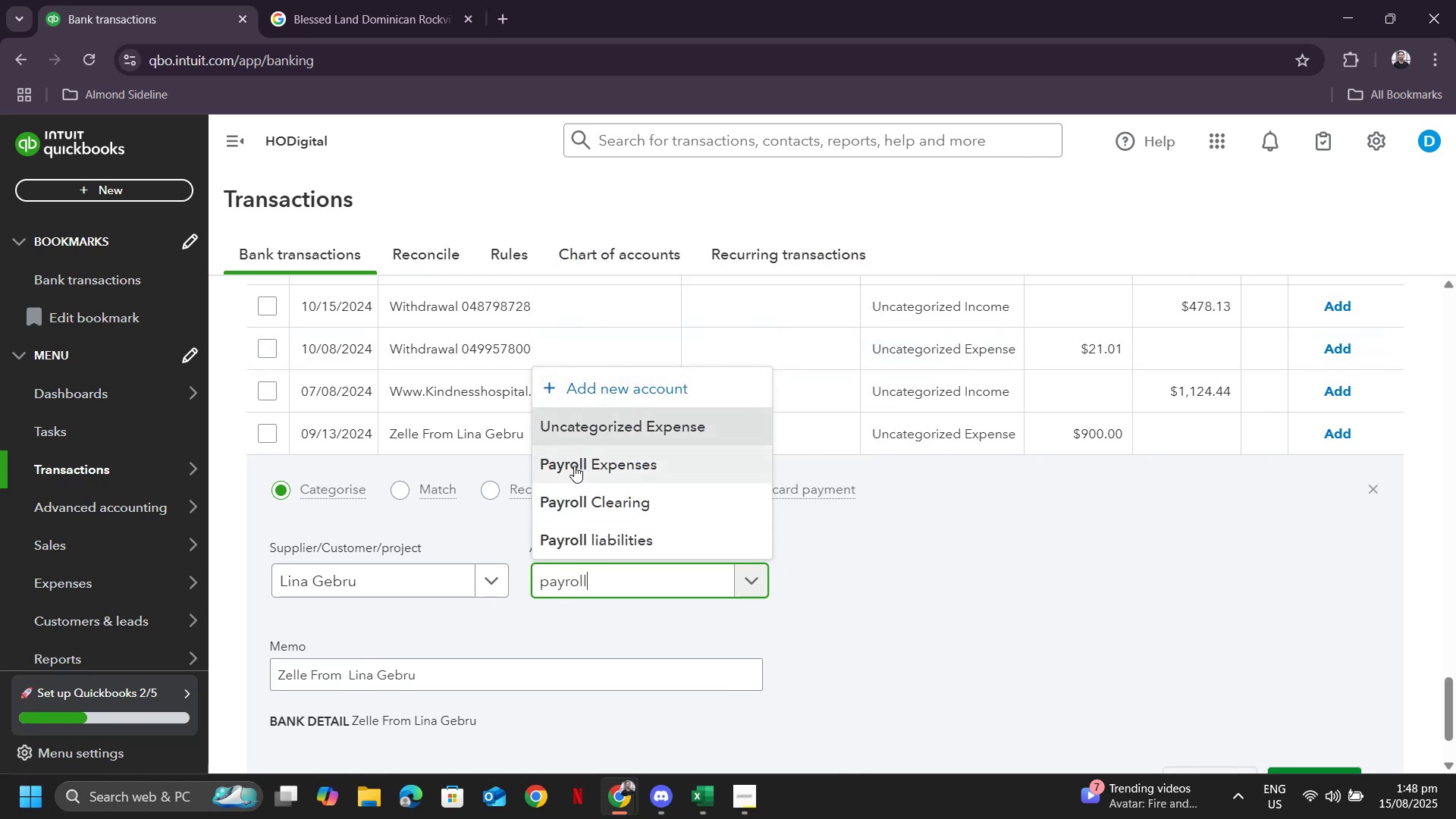 
scroll: coordinate [1112, 599], scroll_direction: down, amount: 3.0
 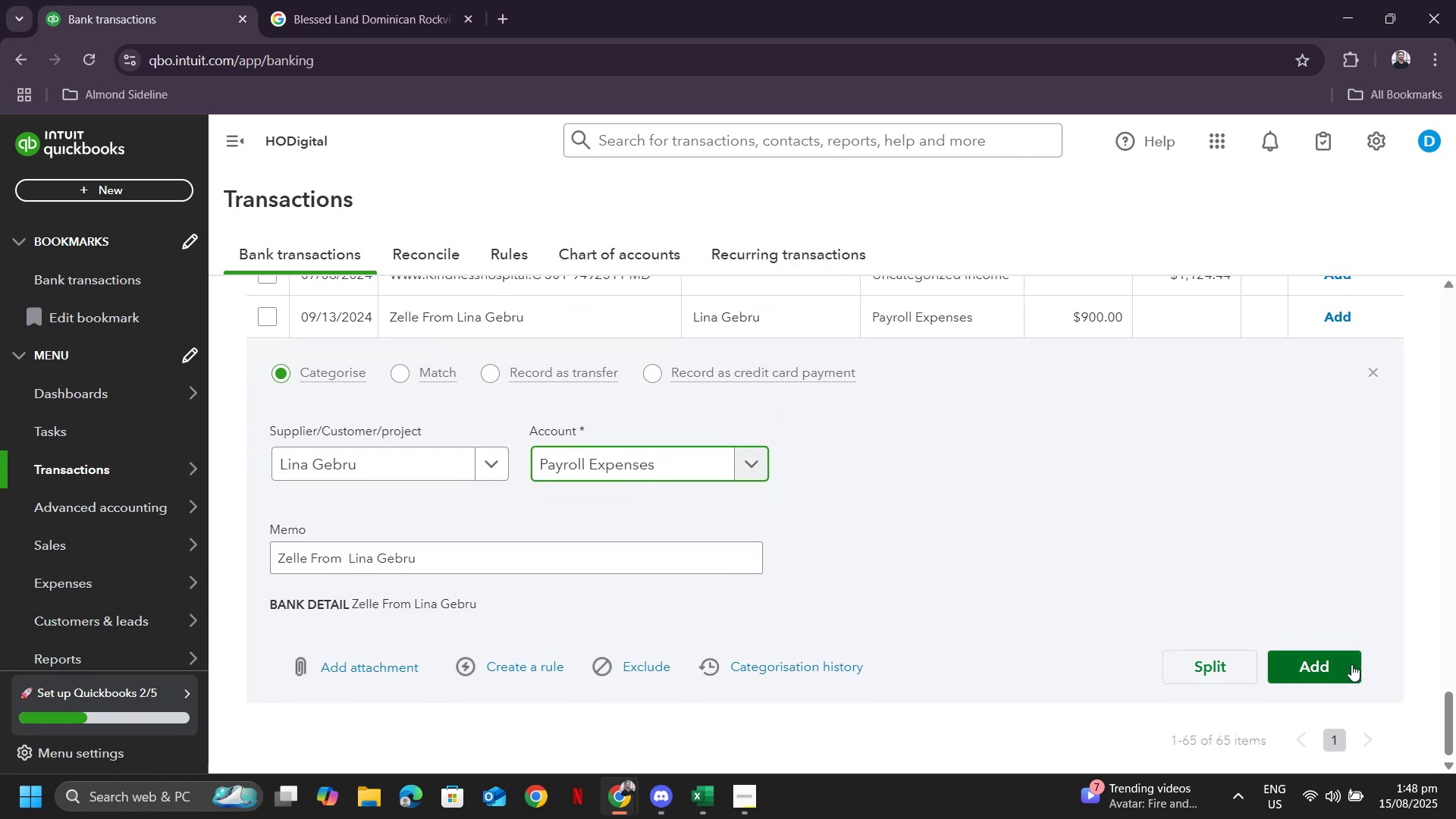 
left_click([1351, 664])
 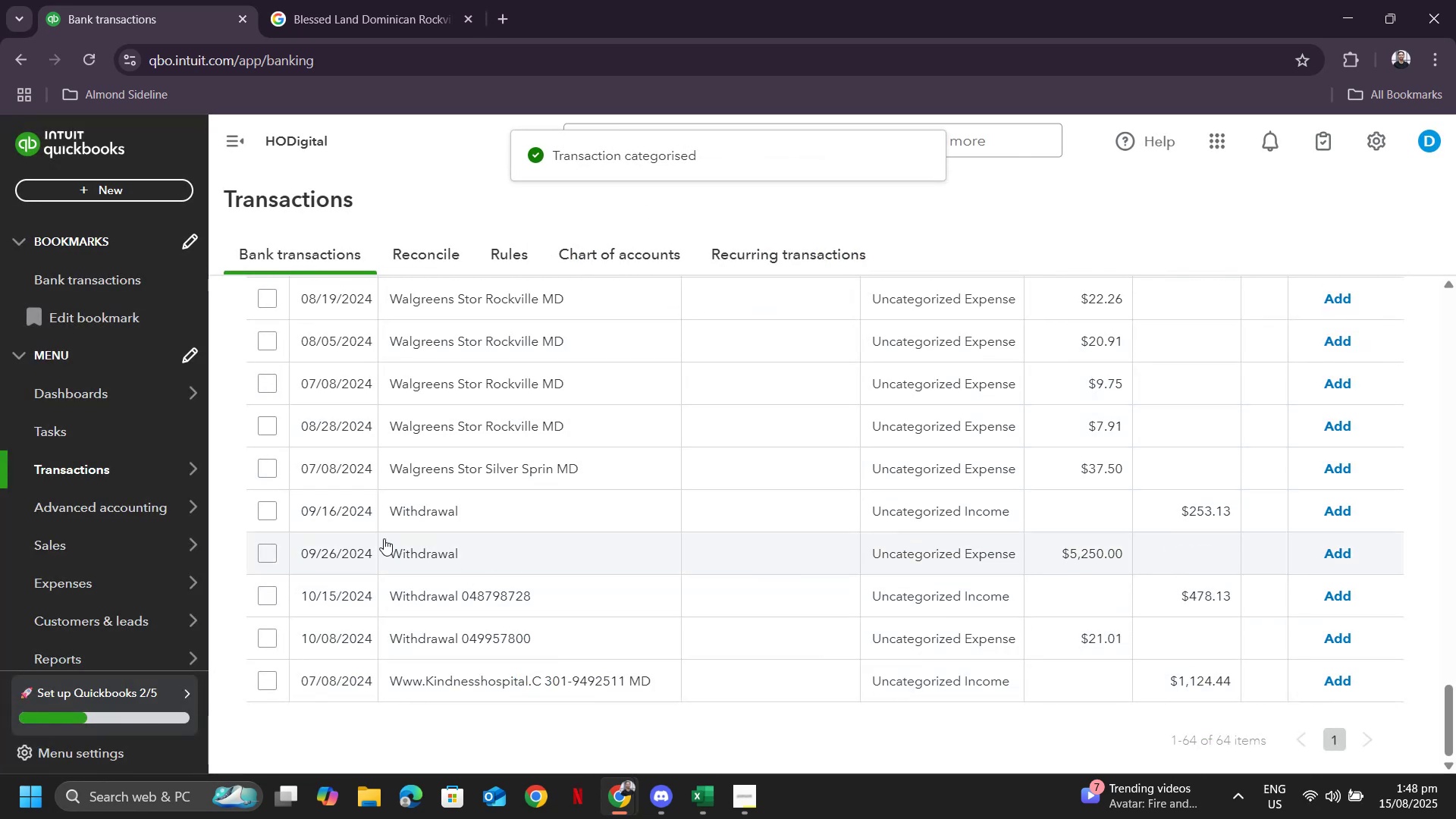 
wait(5.25)
 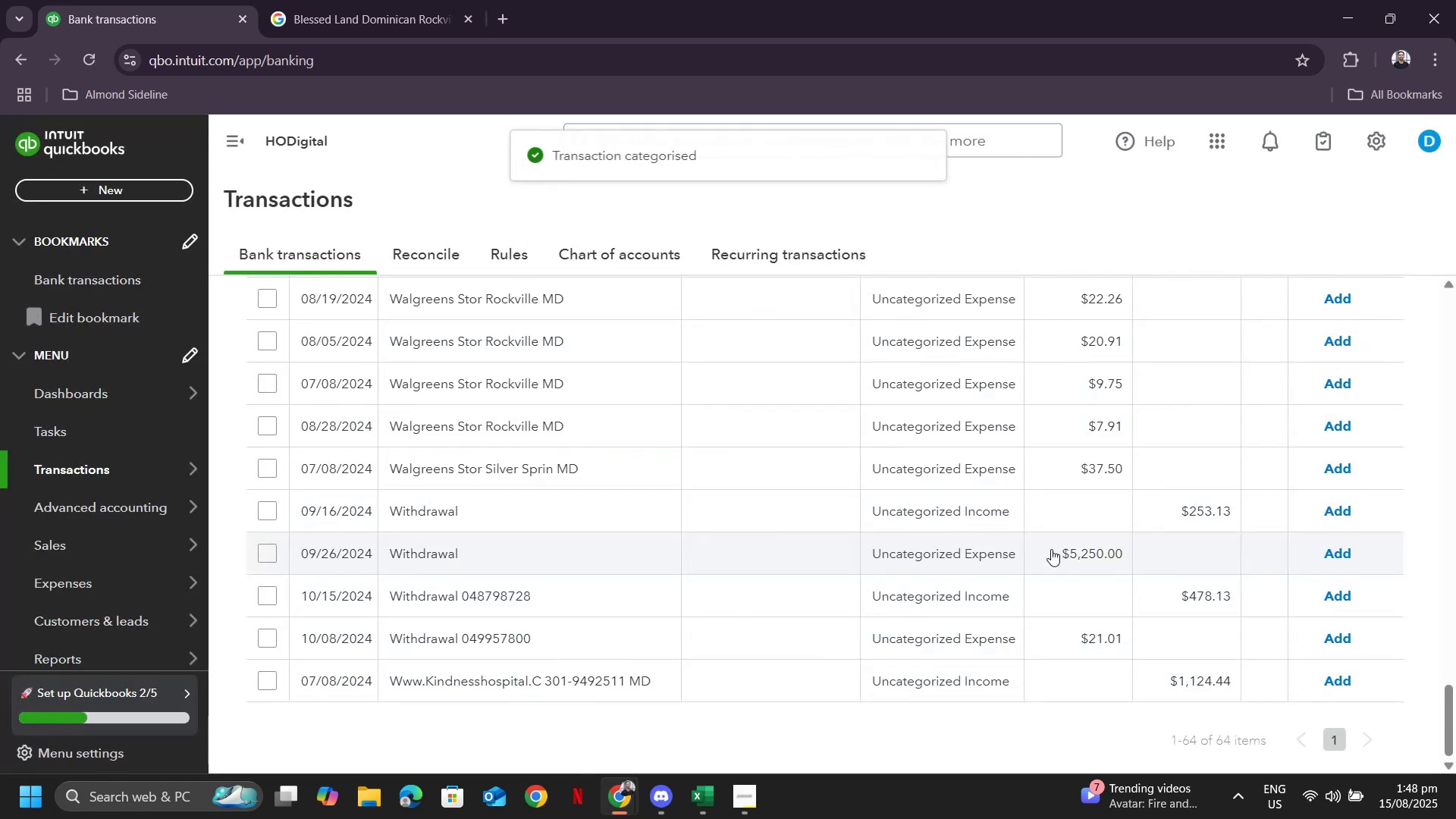 
left_click([267, 516])
 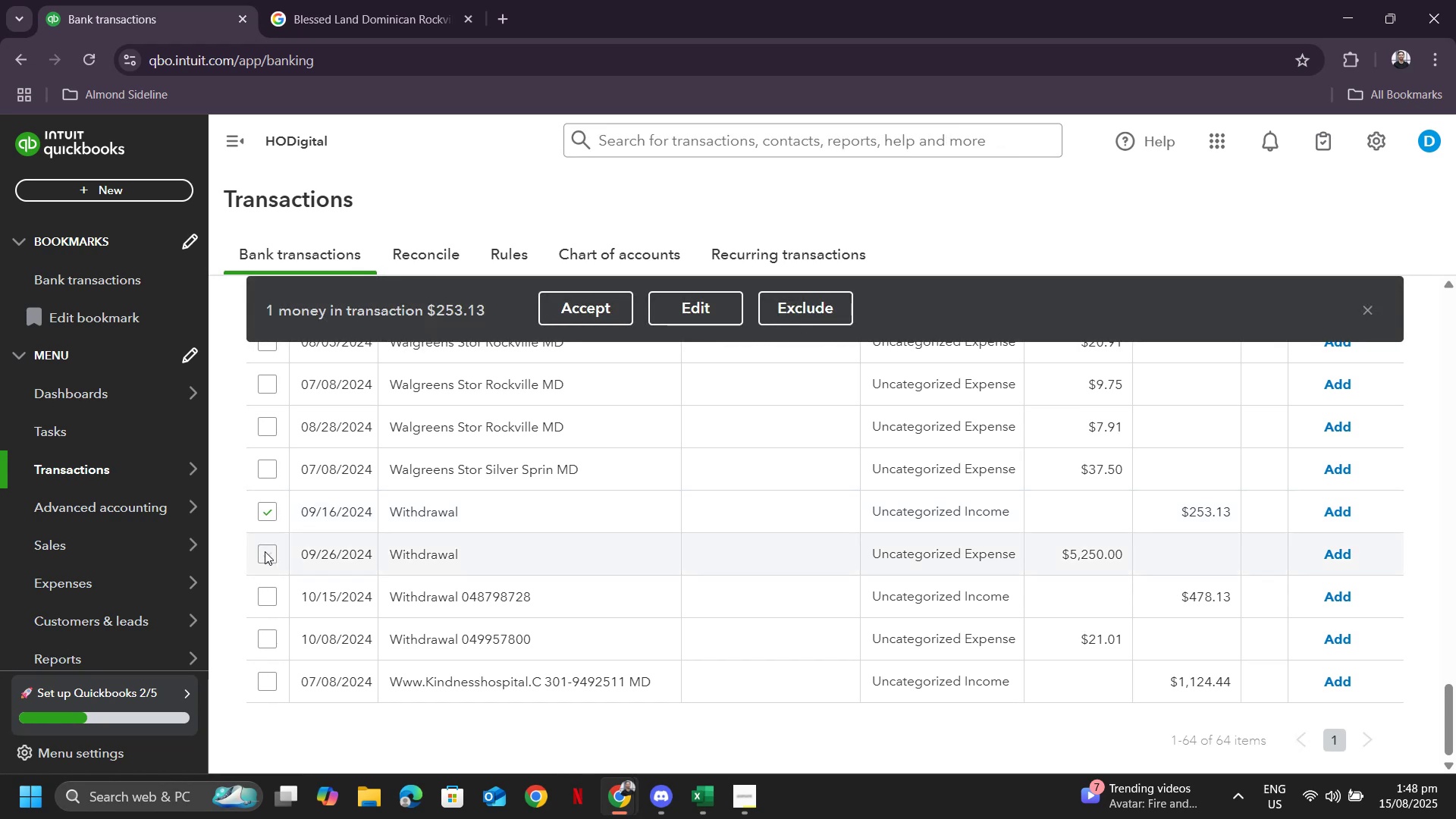 
left_click([265, 555])
 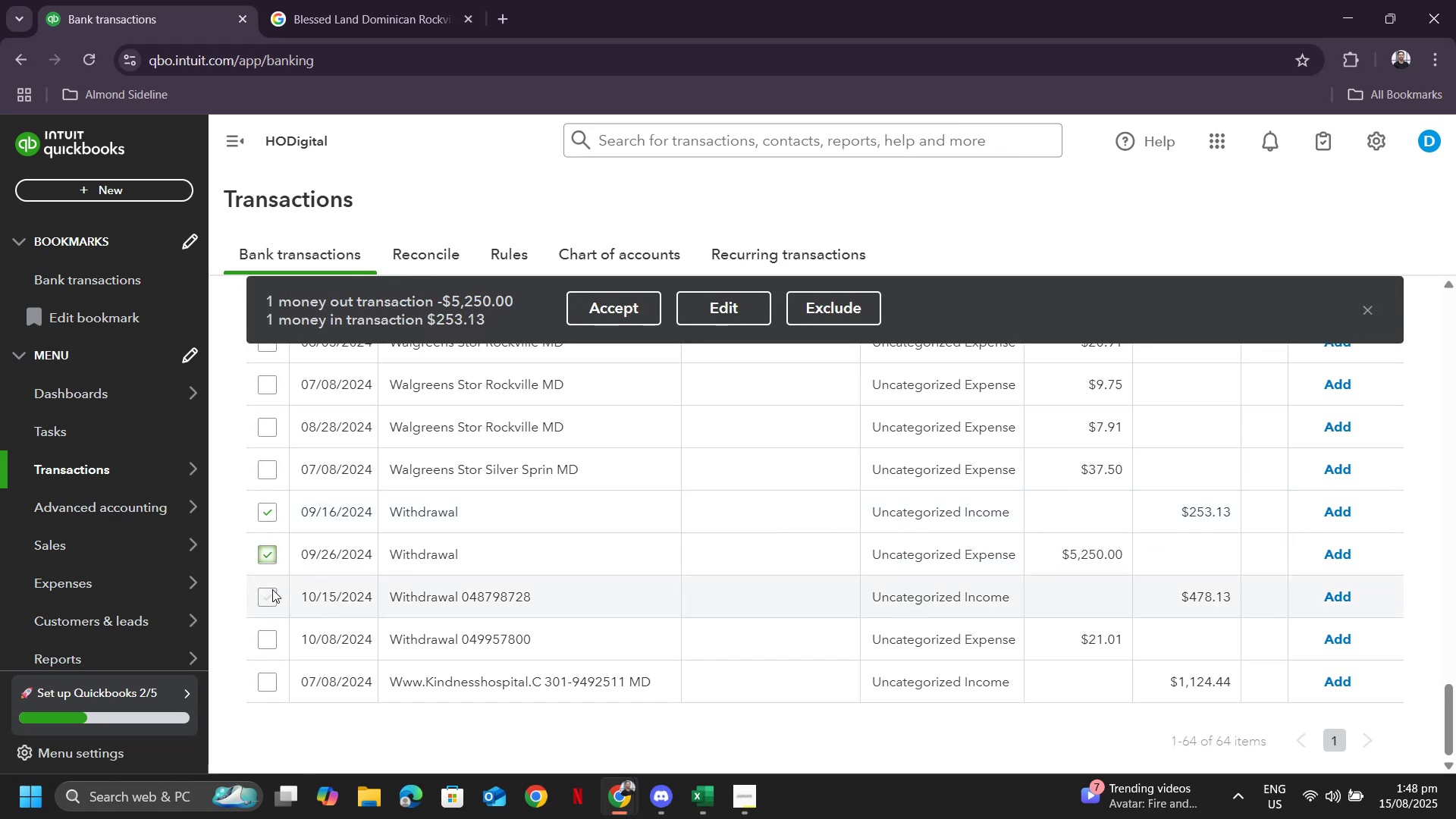 
left_click([272, 592])
 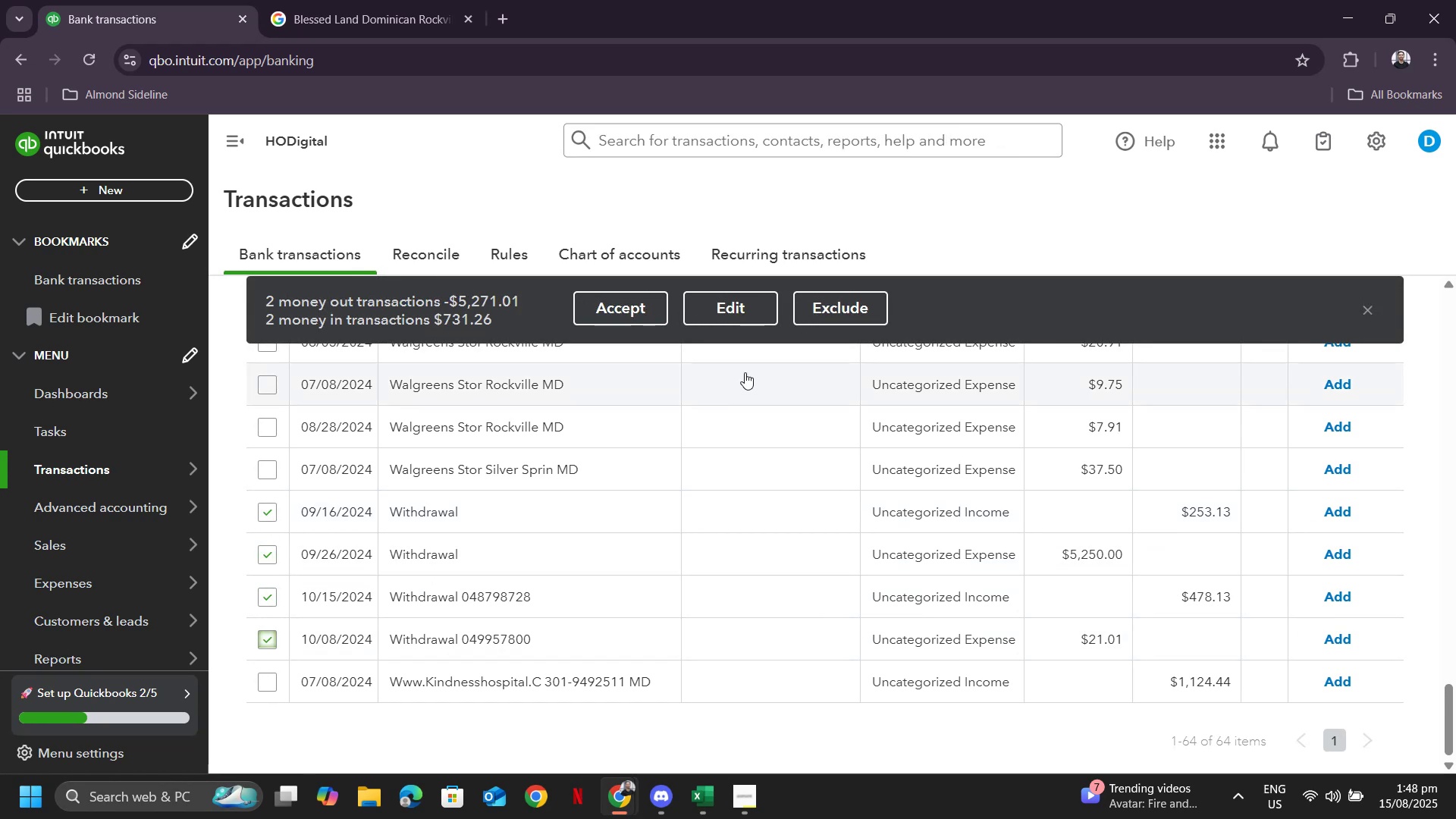 
left_click([716, 305])
 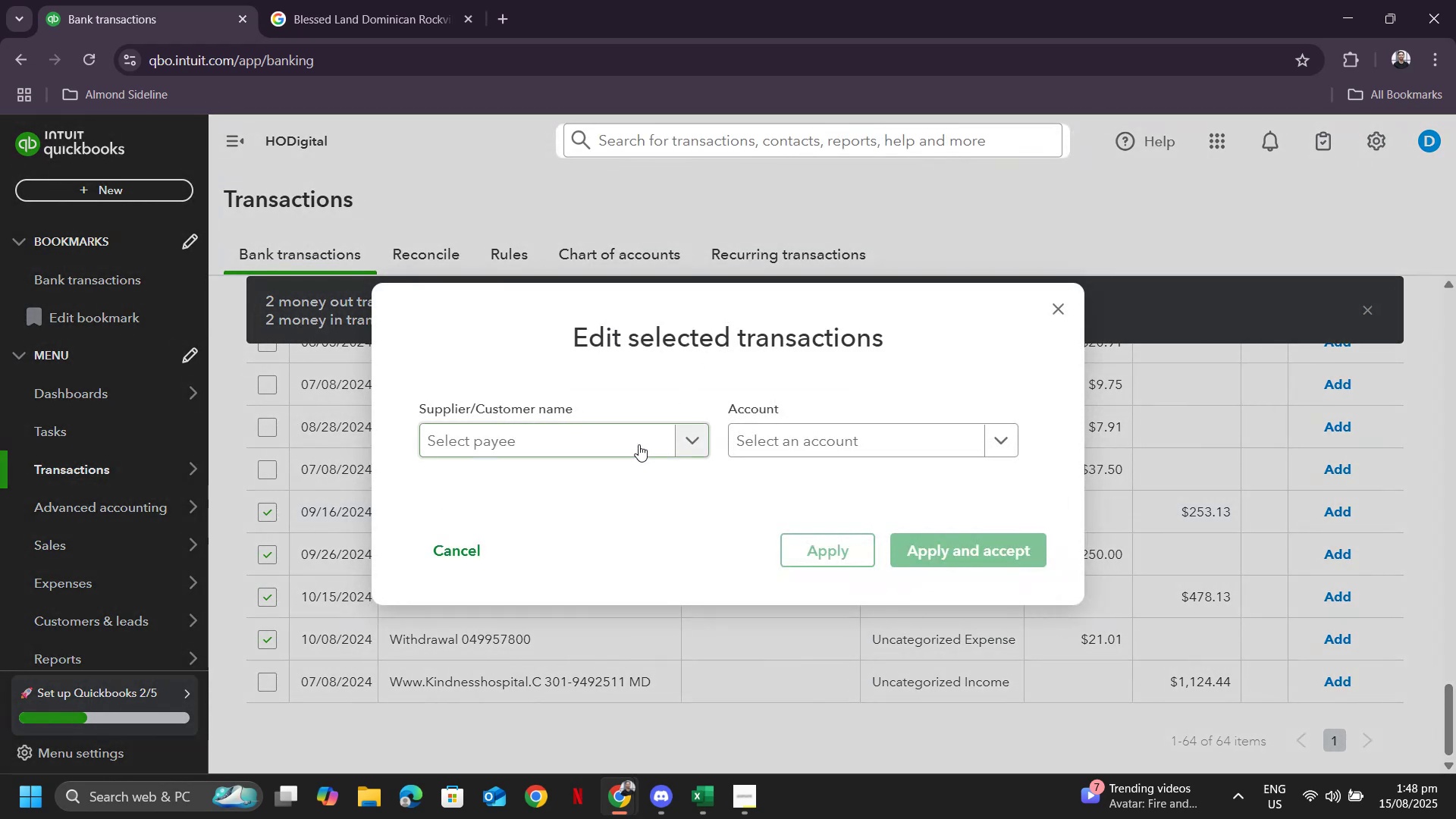 
left_click([592, 445])
 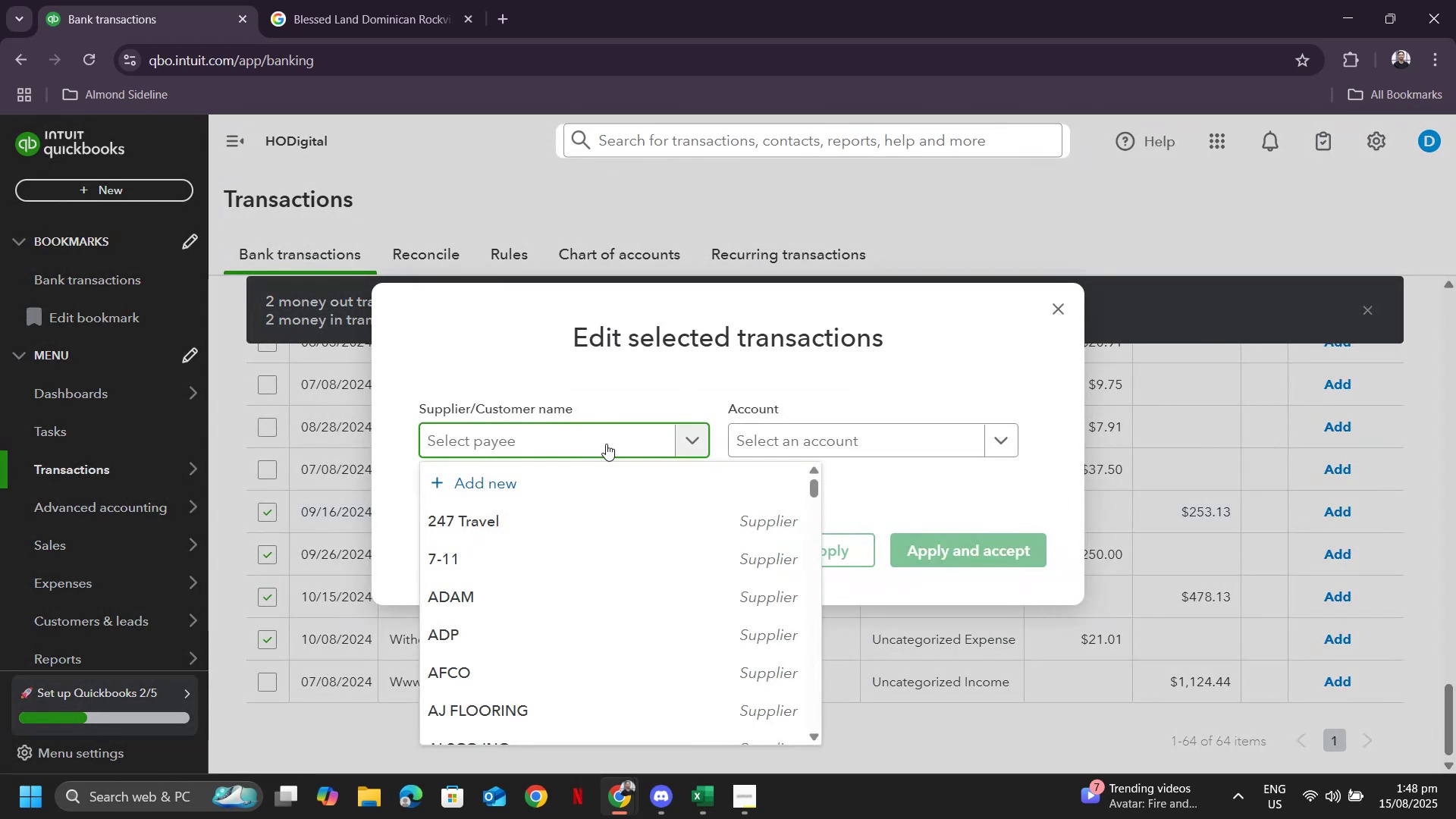 
type(other bank)
 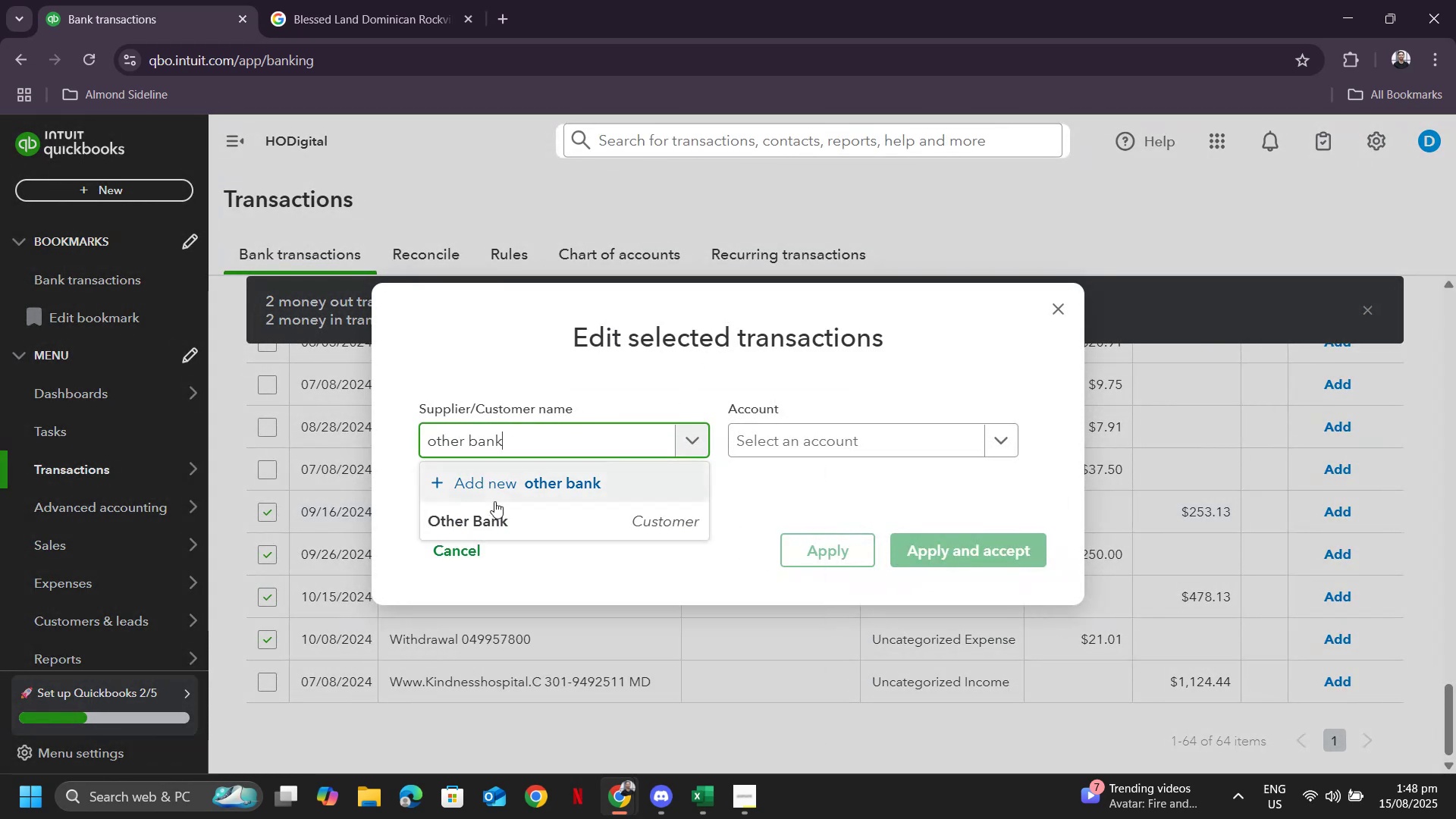 
left_click([486, 512])
 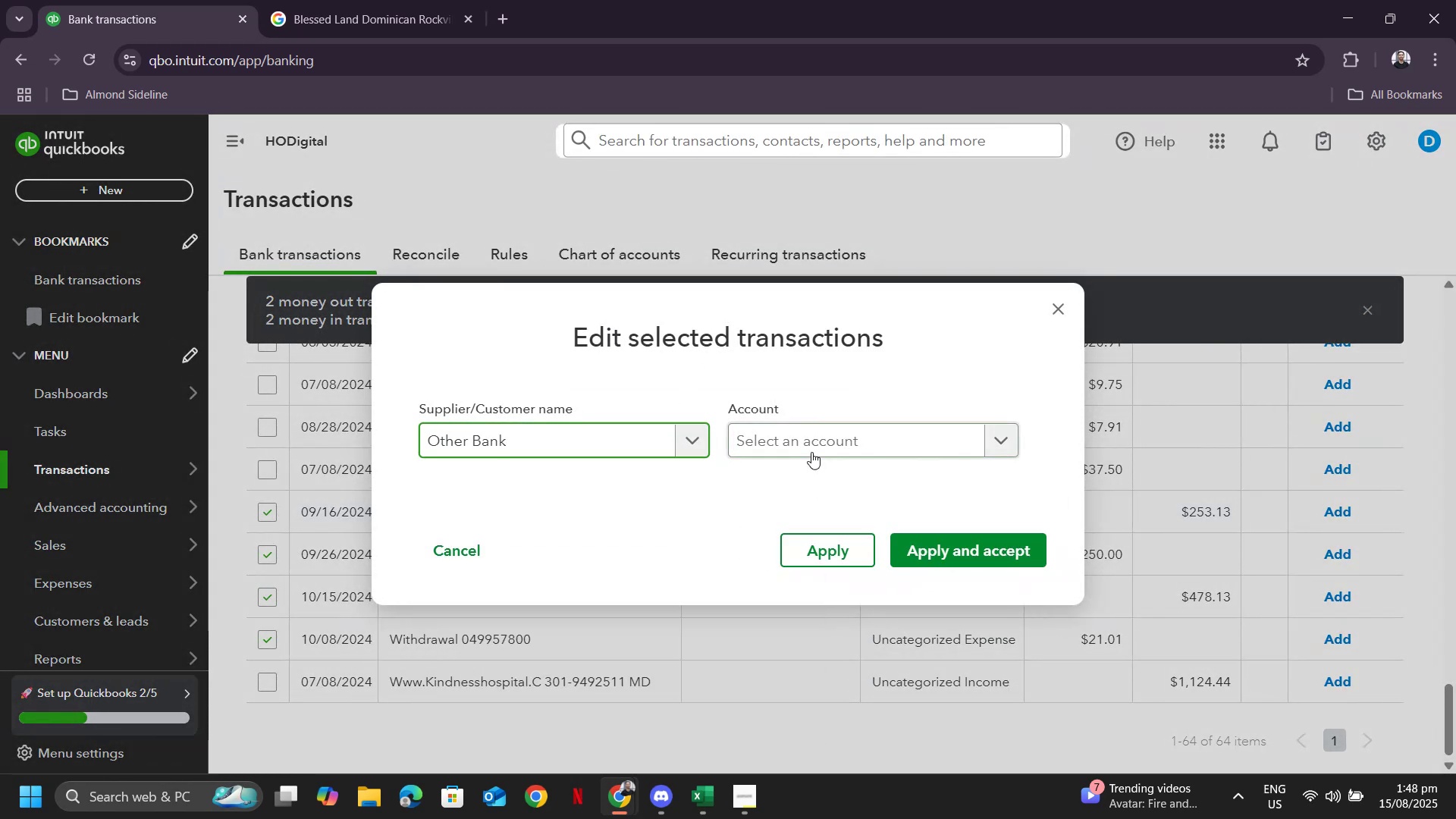 
left_click([811, 452])
 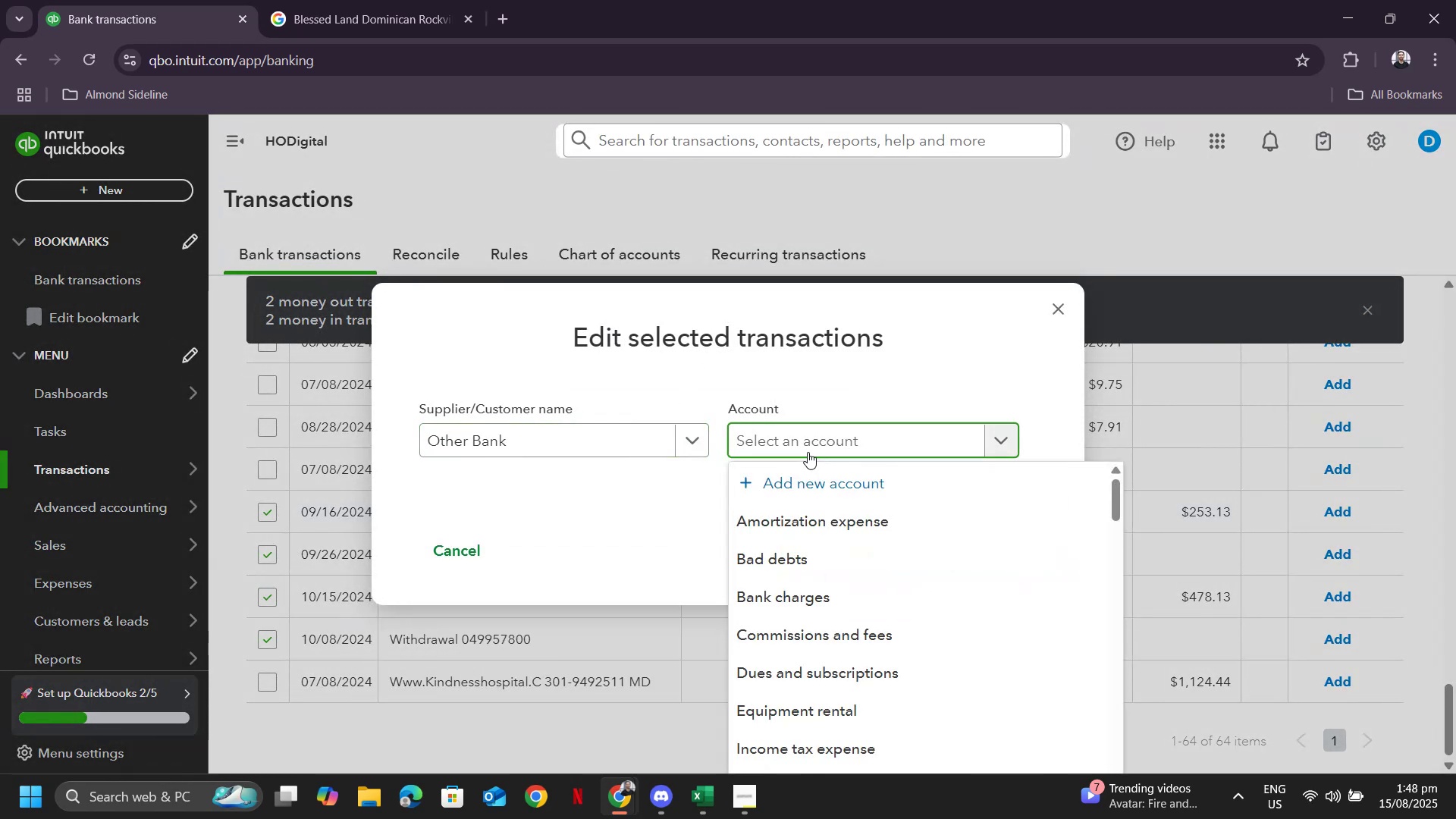 
type(gene)
 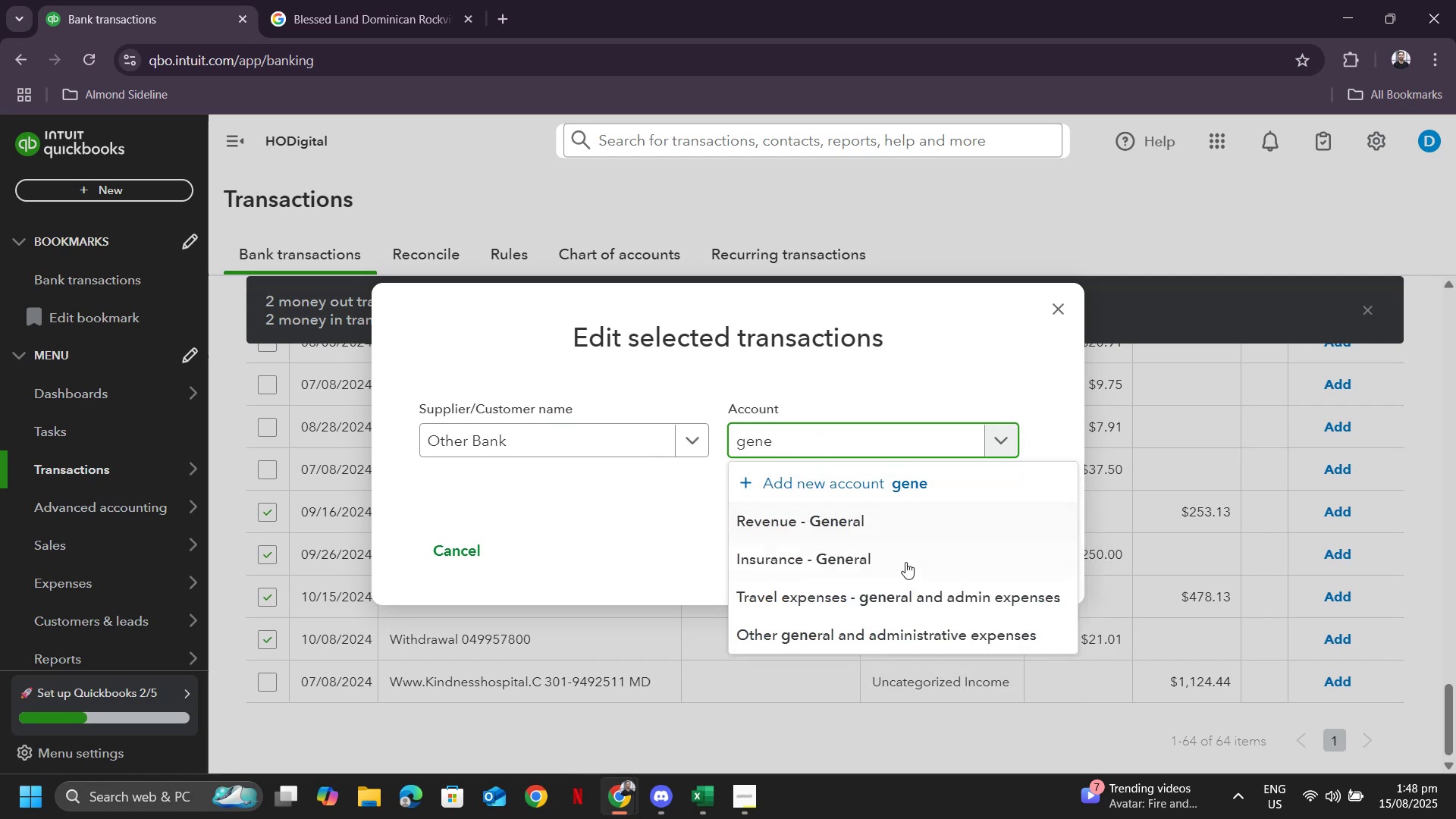 
left_click([905, 634])
 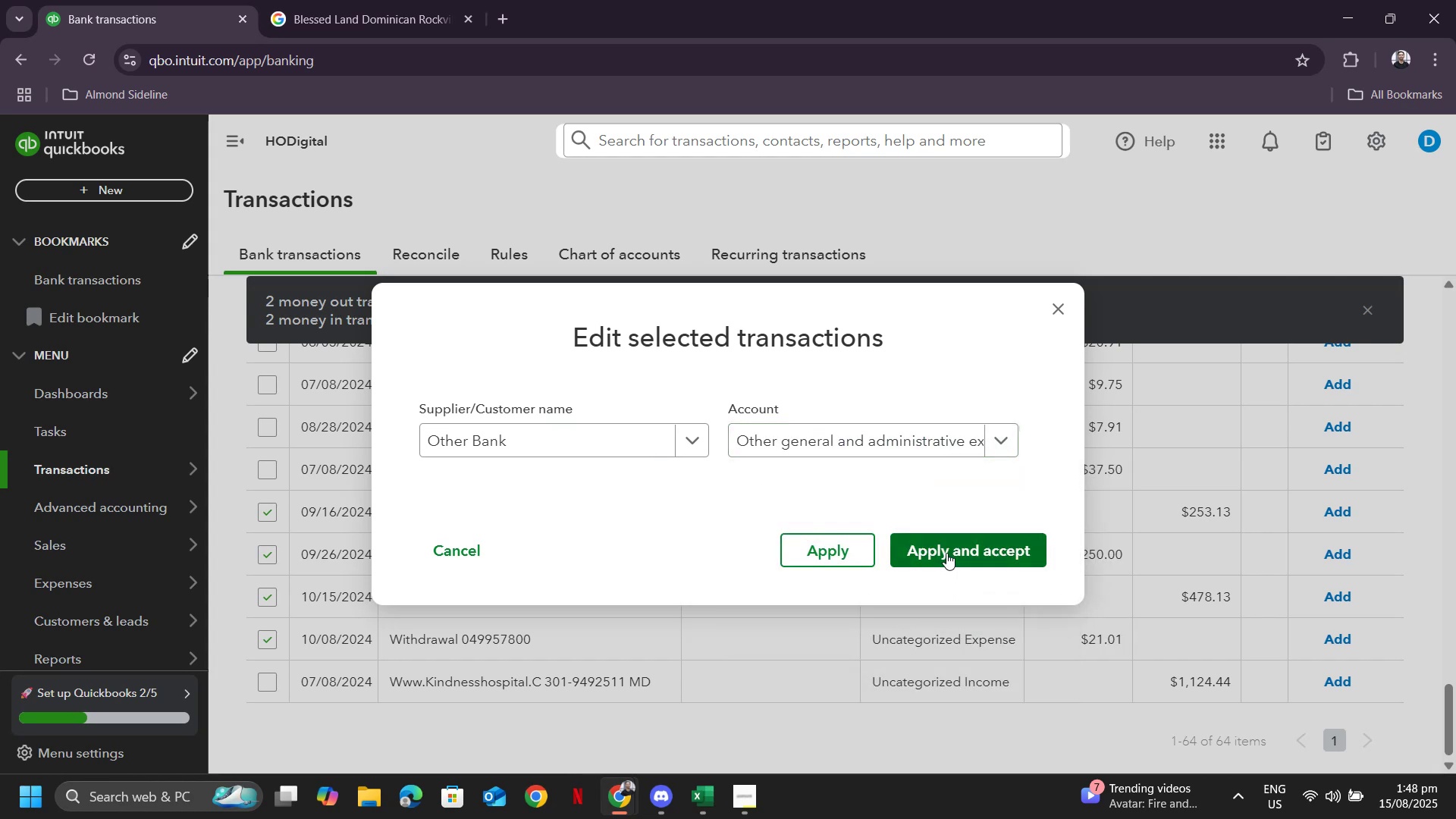 
left_click([947, 553])
 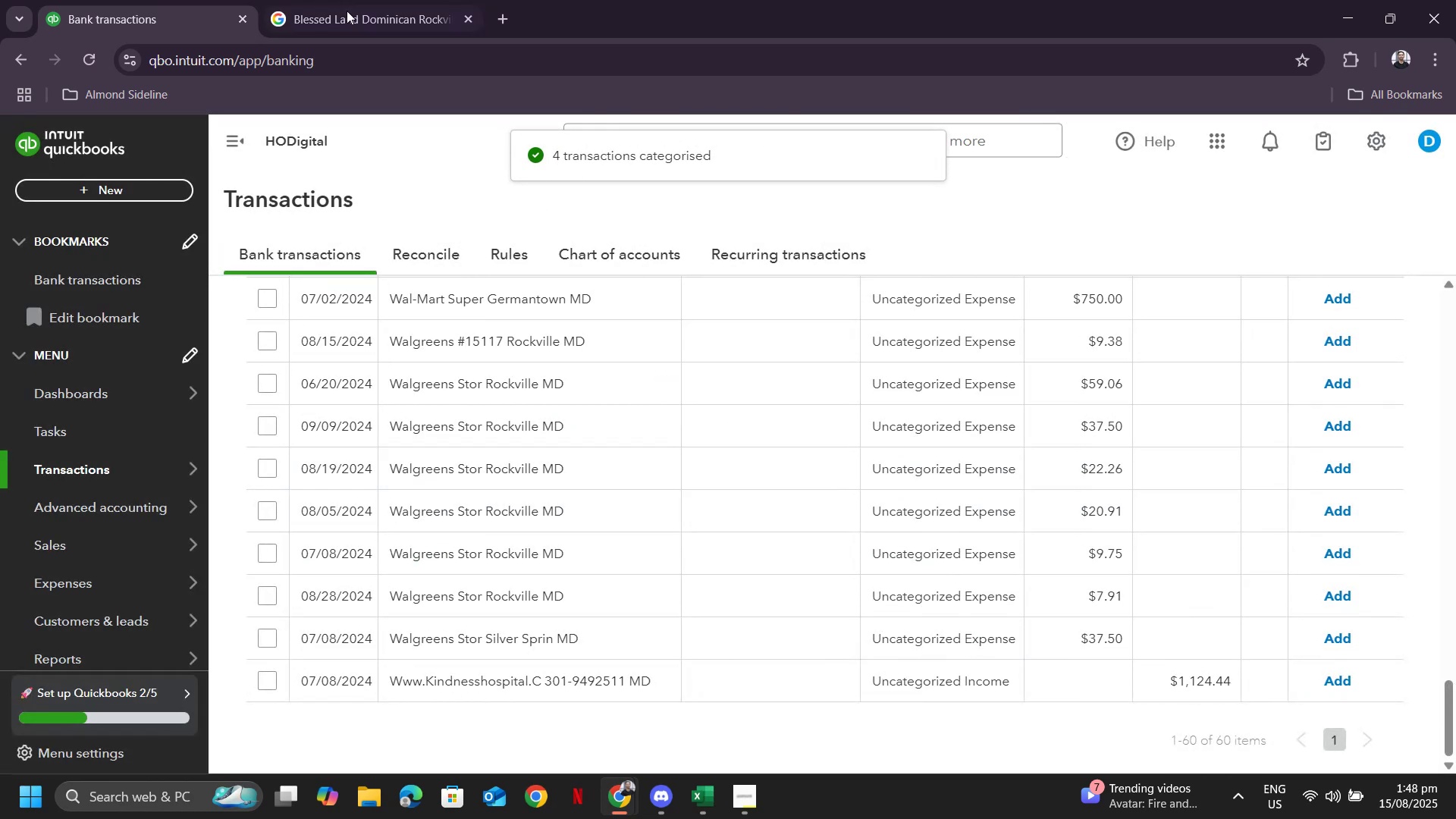 
key(Control+ControlLeft)
 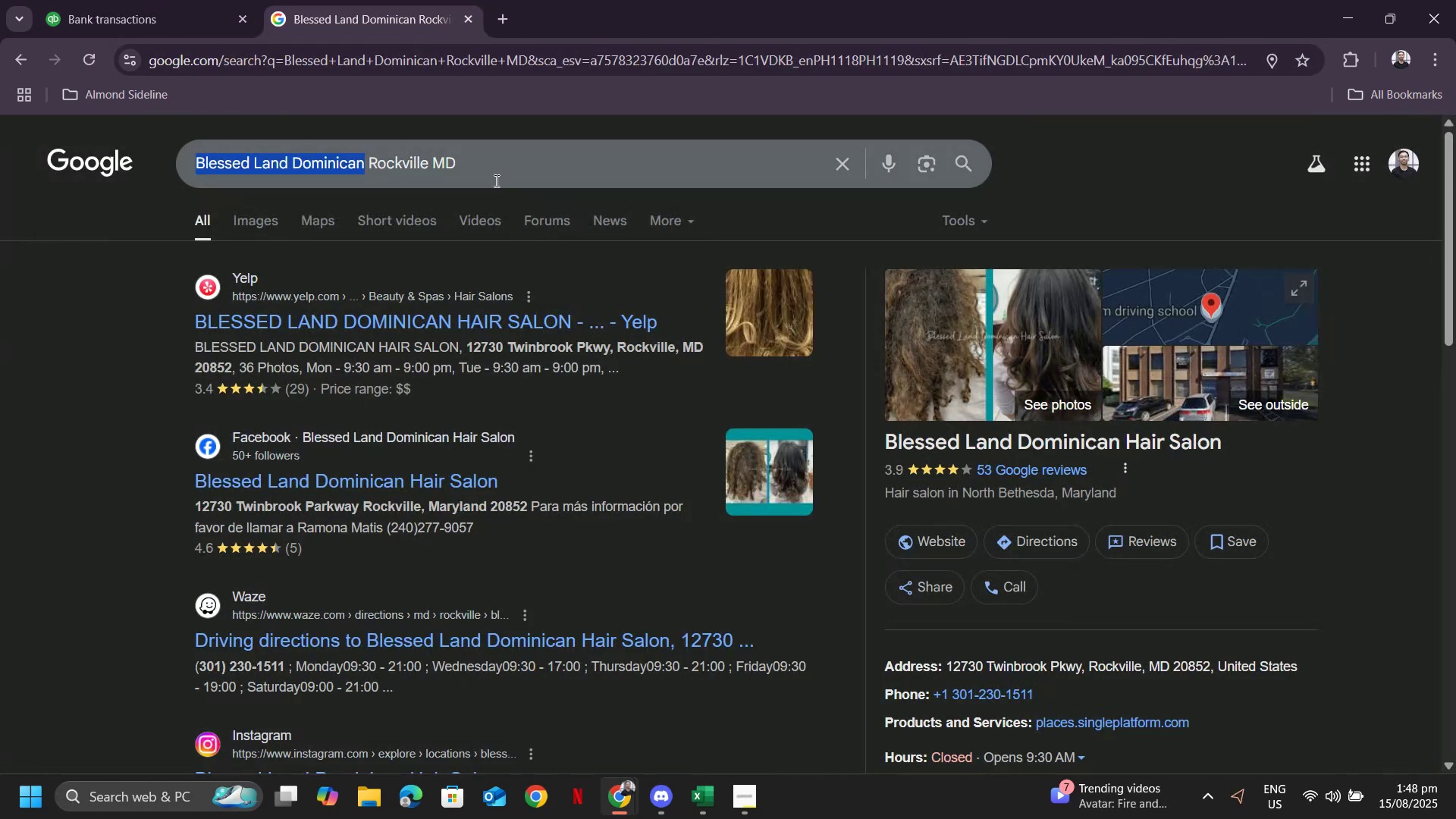 
key(Control+A)
 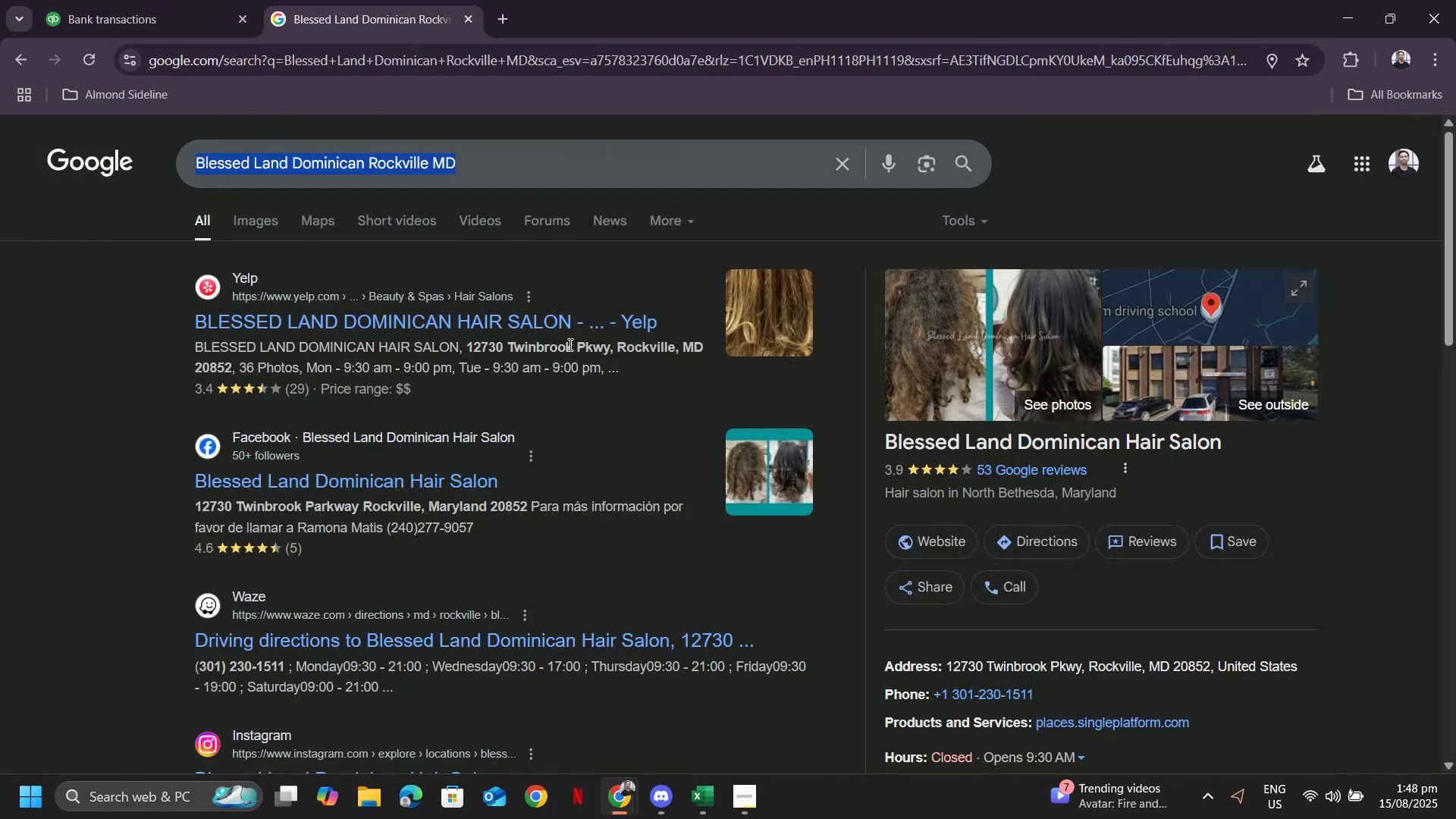 
type(walgreens)
 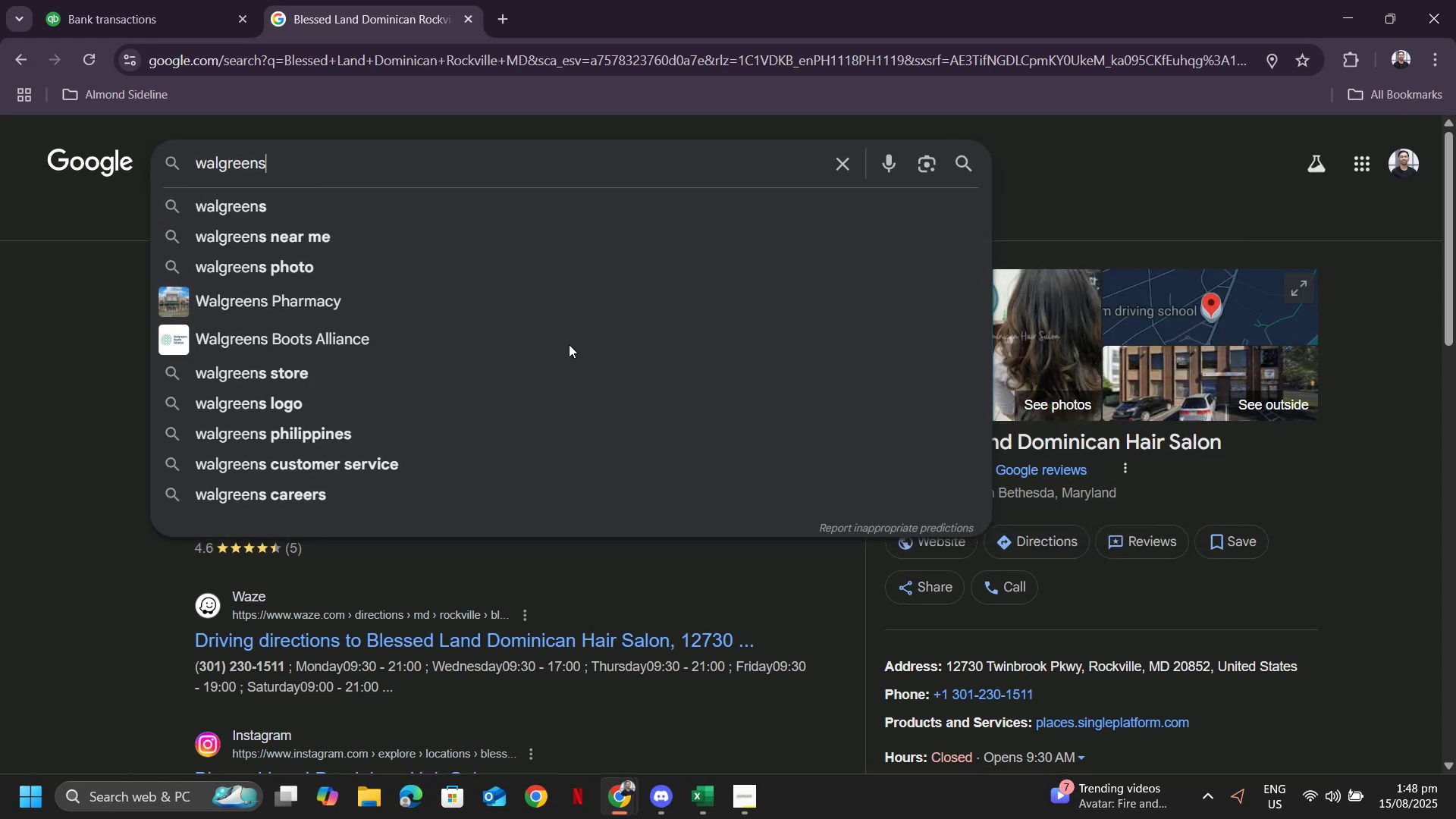 
key(Enter)
 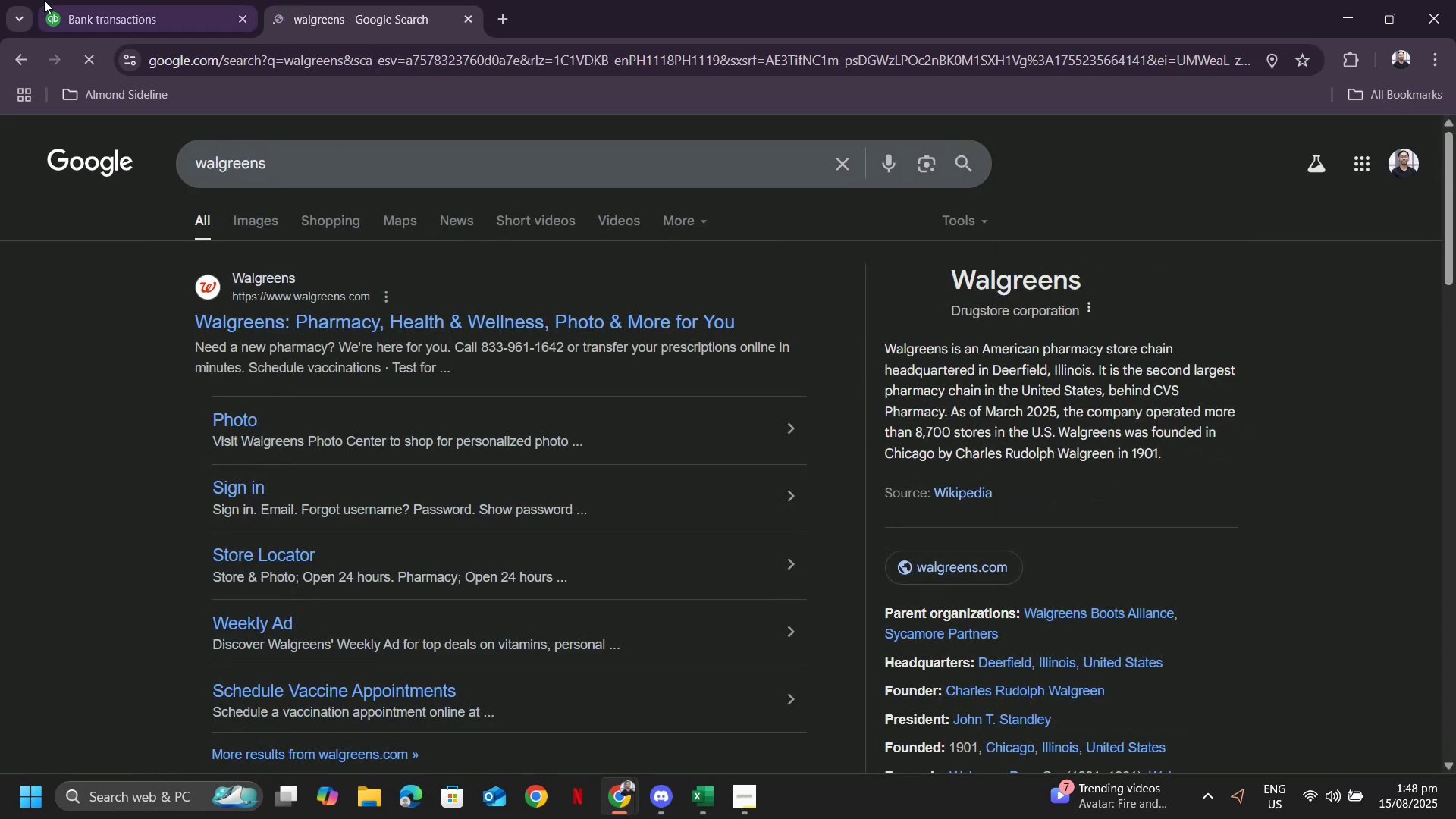 
left_click_drag(start_coordinate=[86, 0], to_coordinate=[99, 5])
 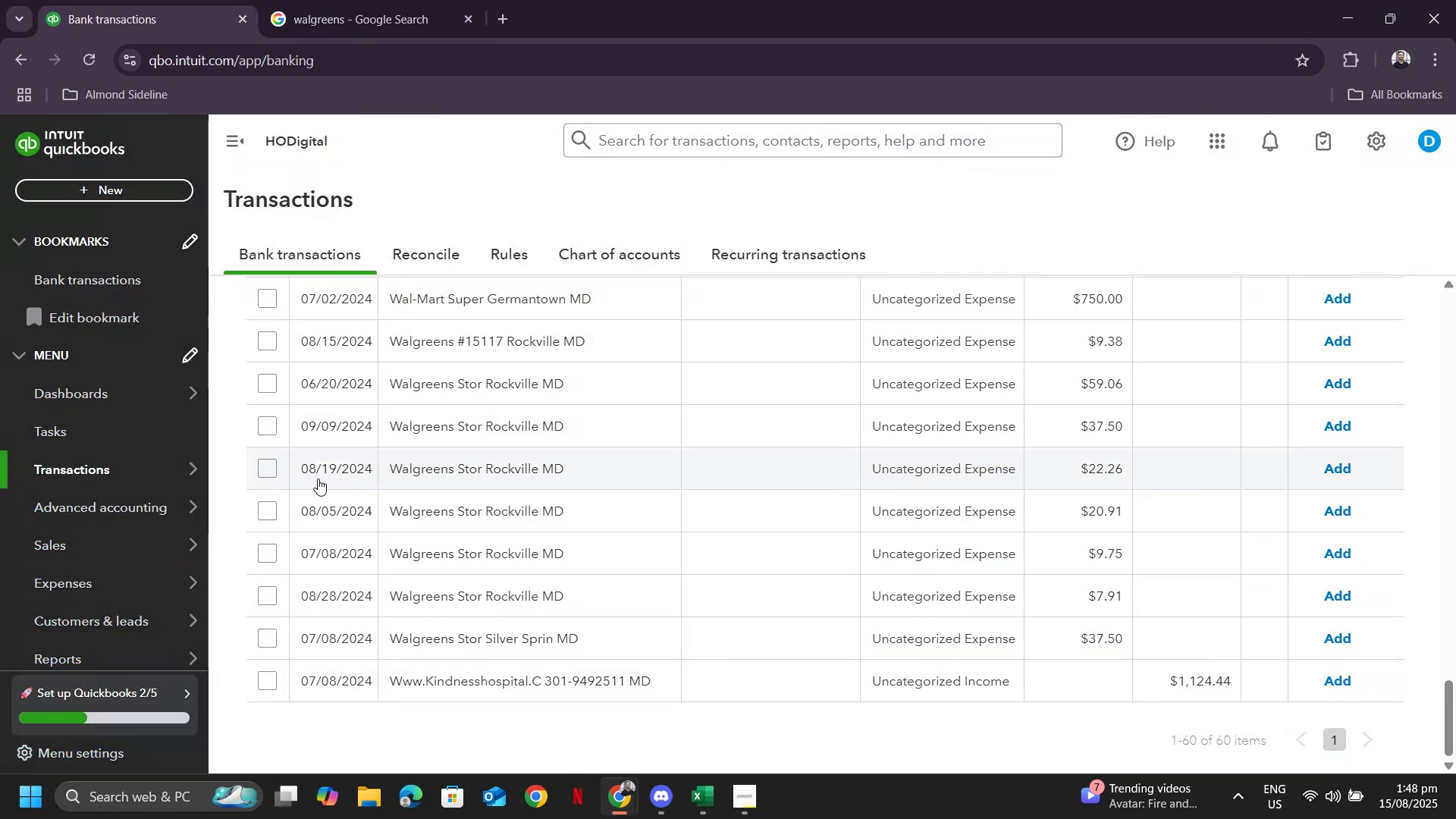 
scroll: coordinate [1021, 458], scroll_direction: up, amount: 33.0
 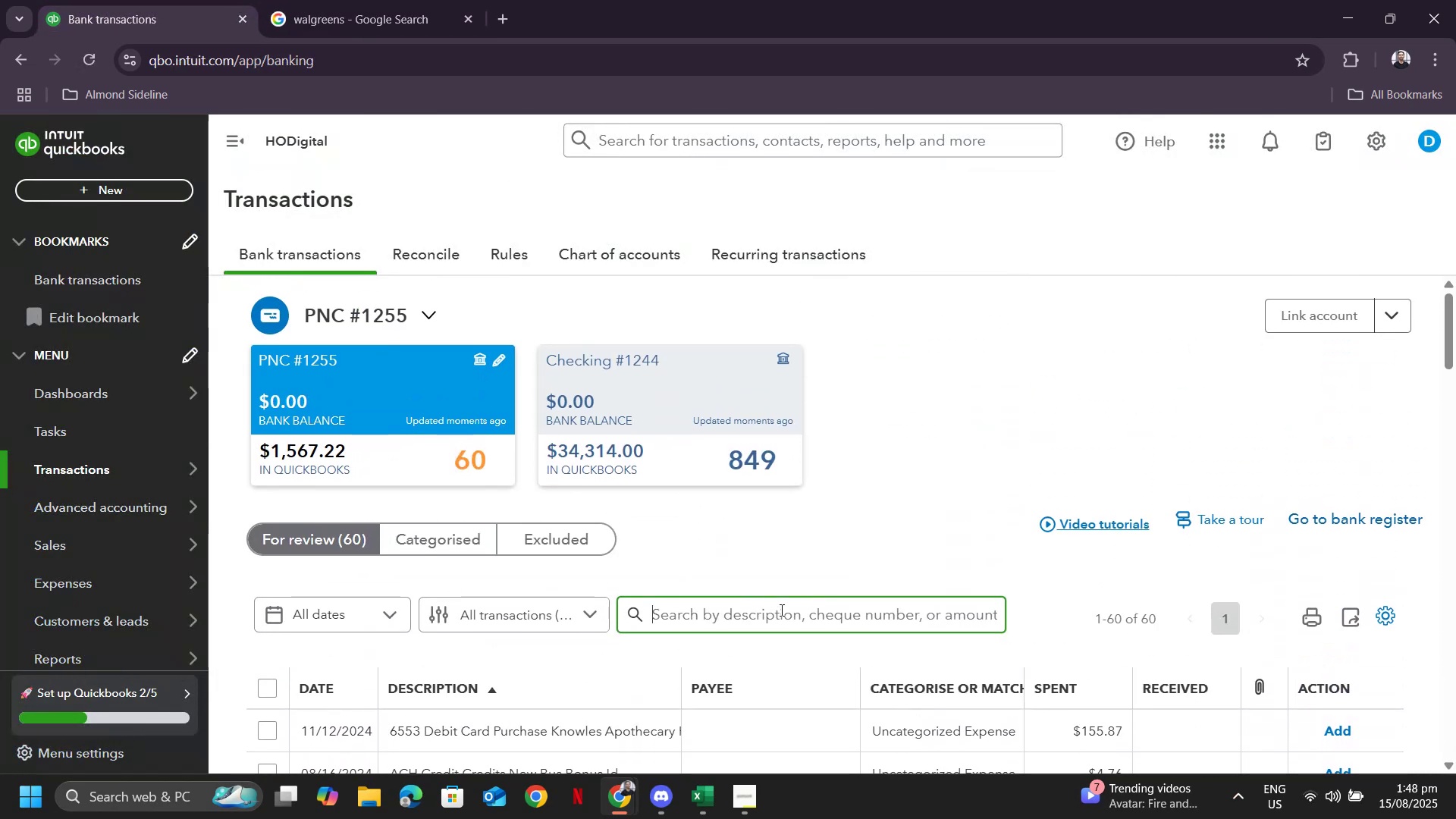 
type(walgreens)
 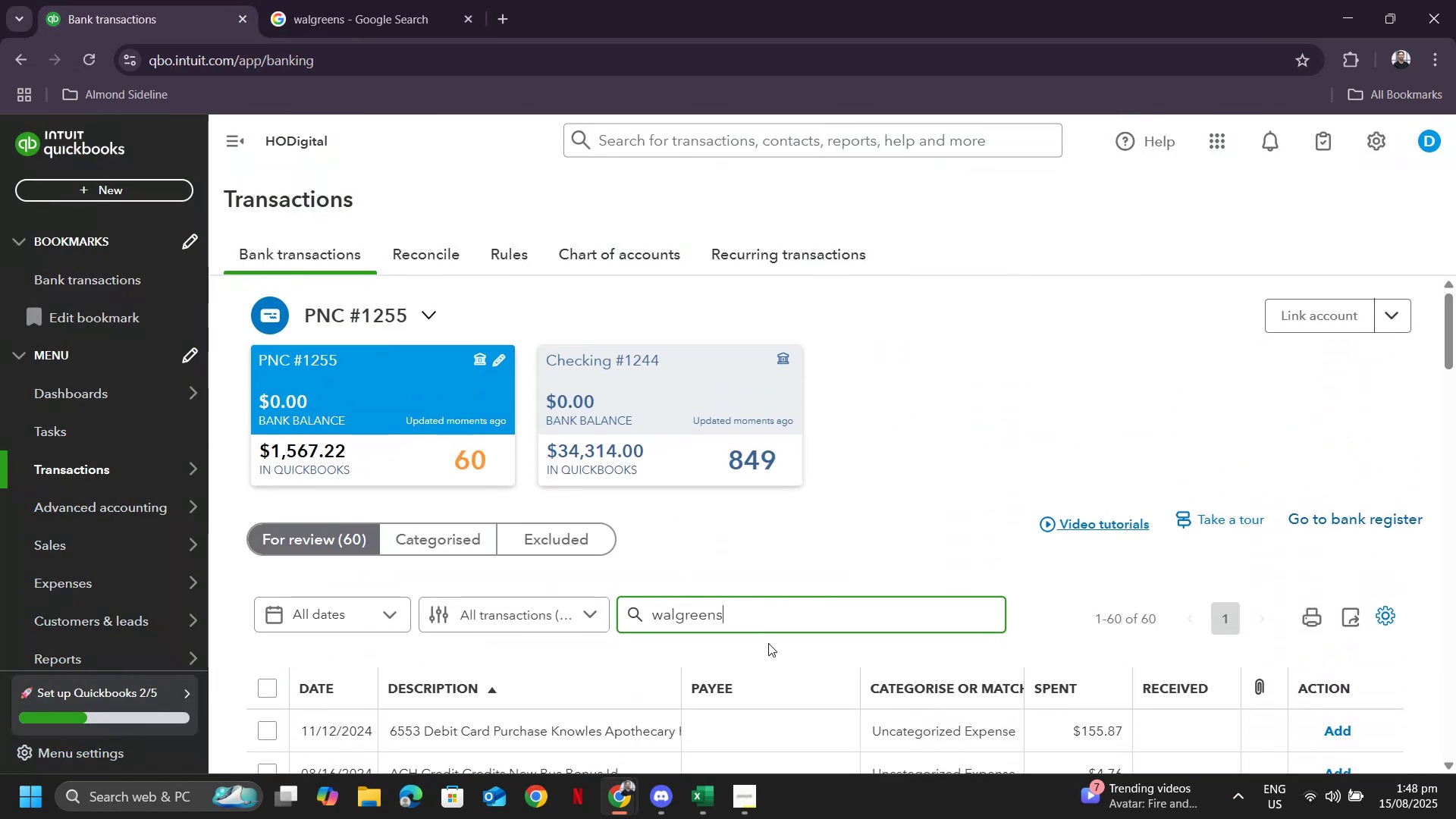 
key(Enter)
 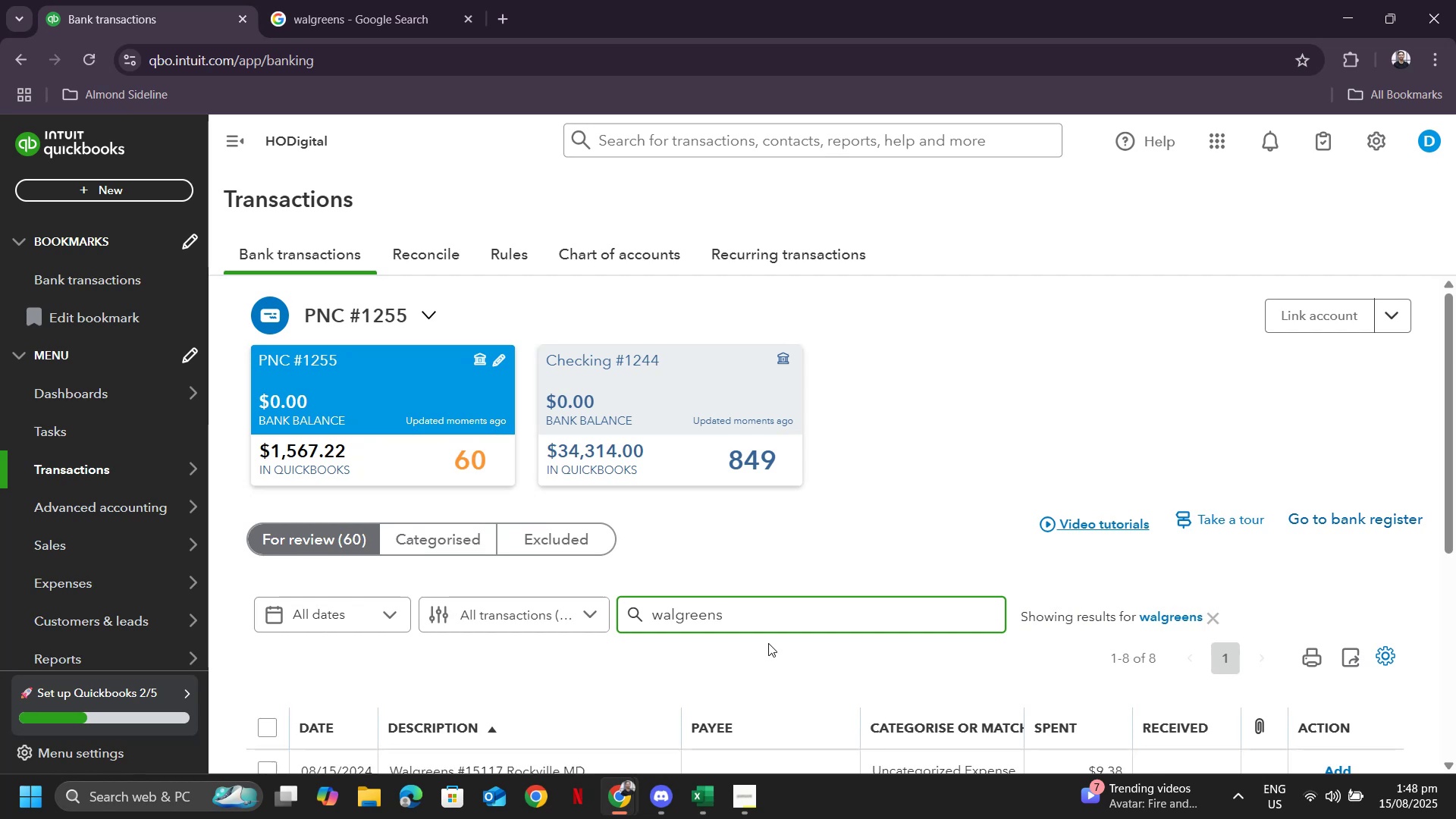 
scroll: coordinate [737, 540], scroll_direction: down, amount: 6.0
 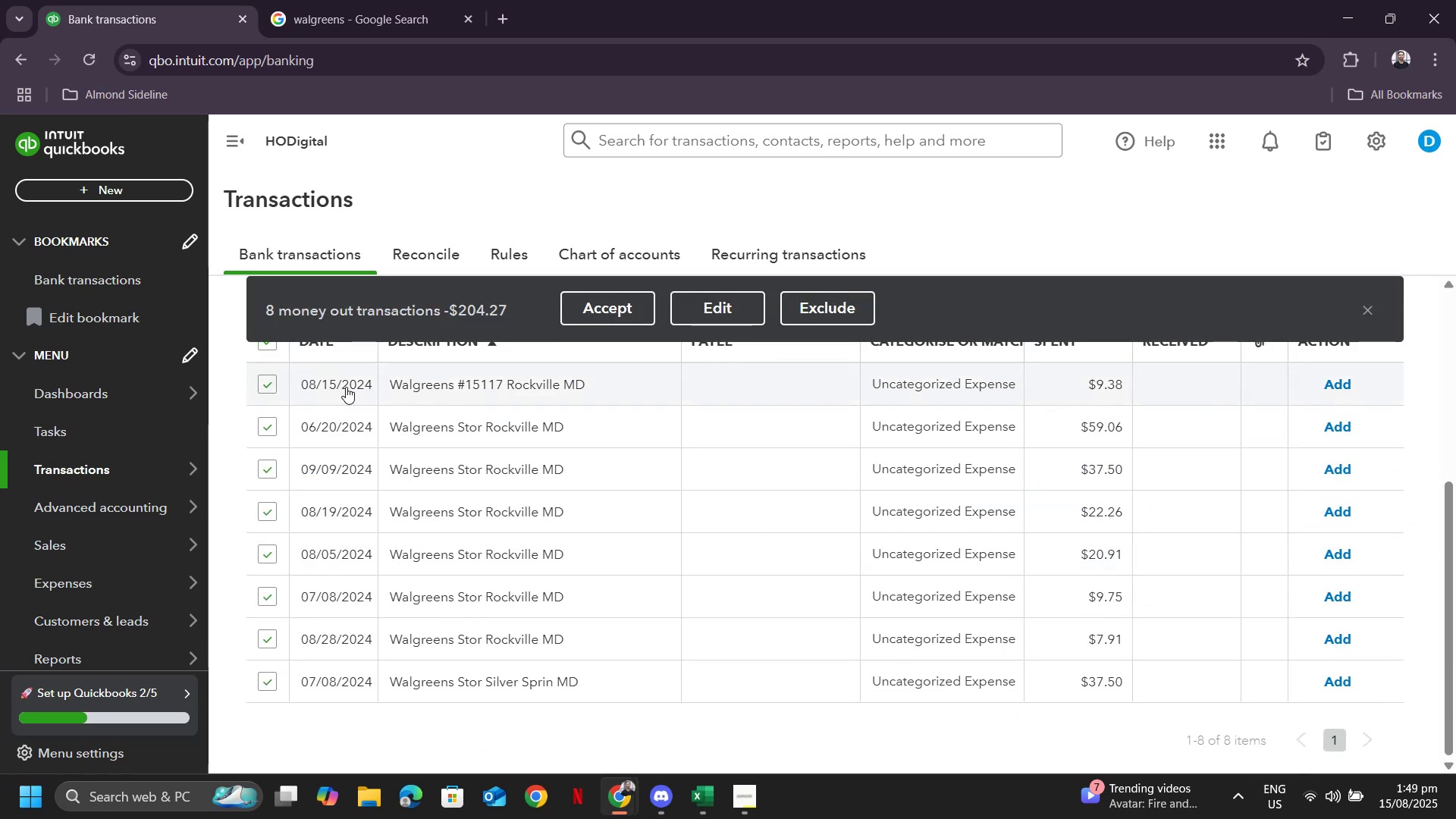 
left_click([345, 11])
 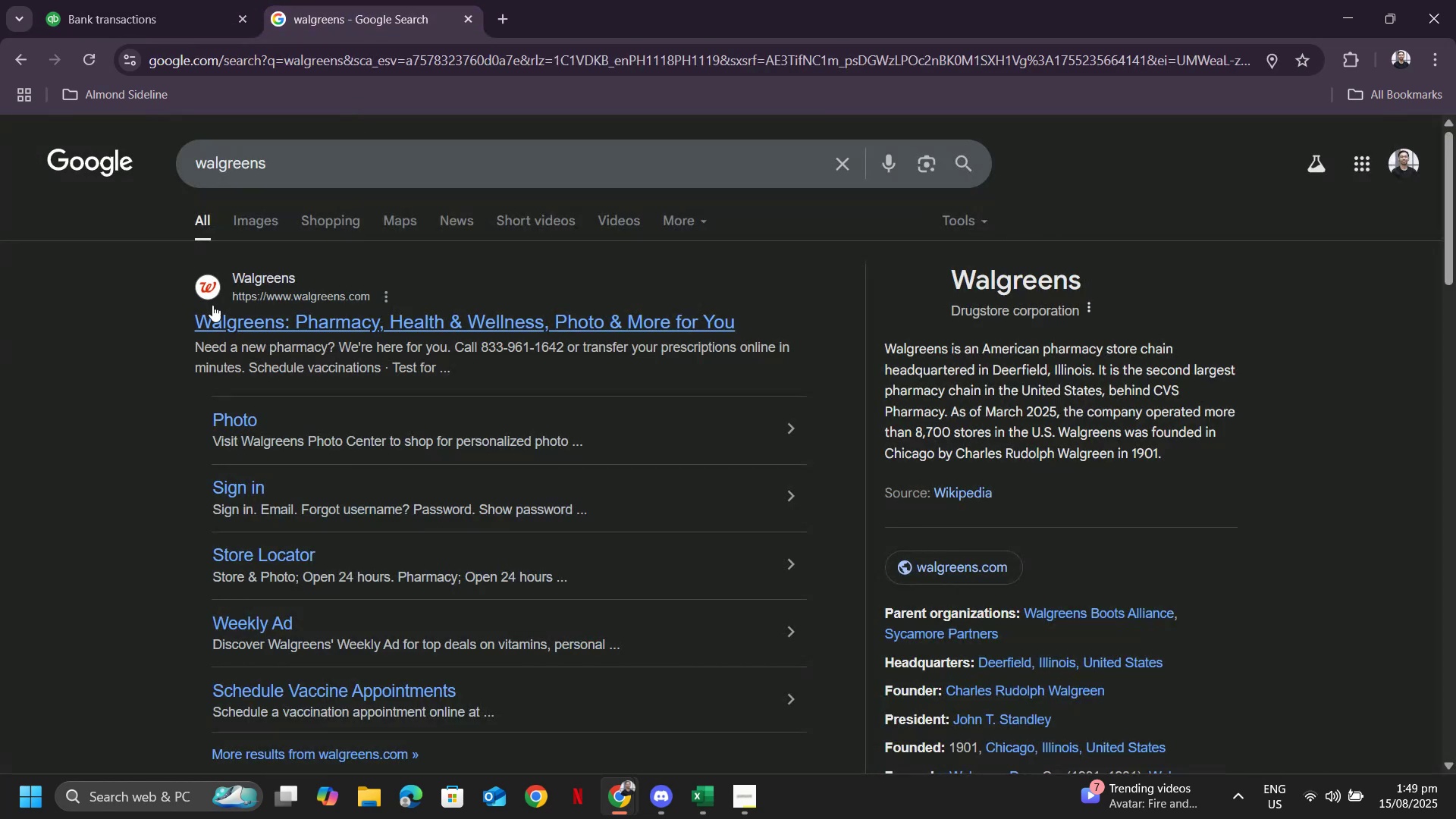 
left_click_drag(start_coordinate=[165, 323], to_coordinate=[217, 327])
 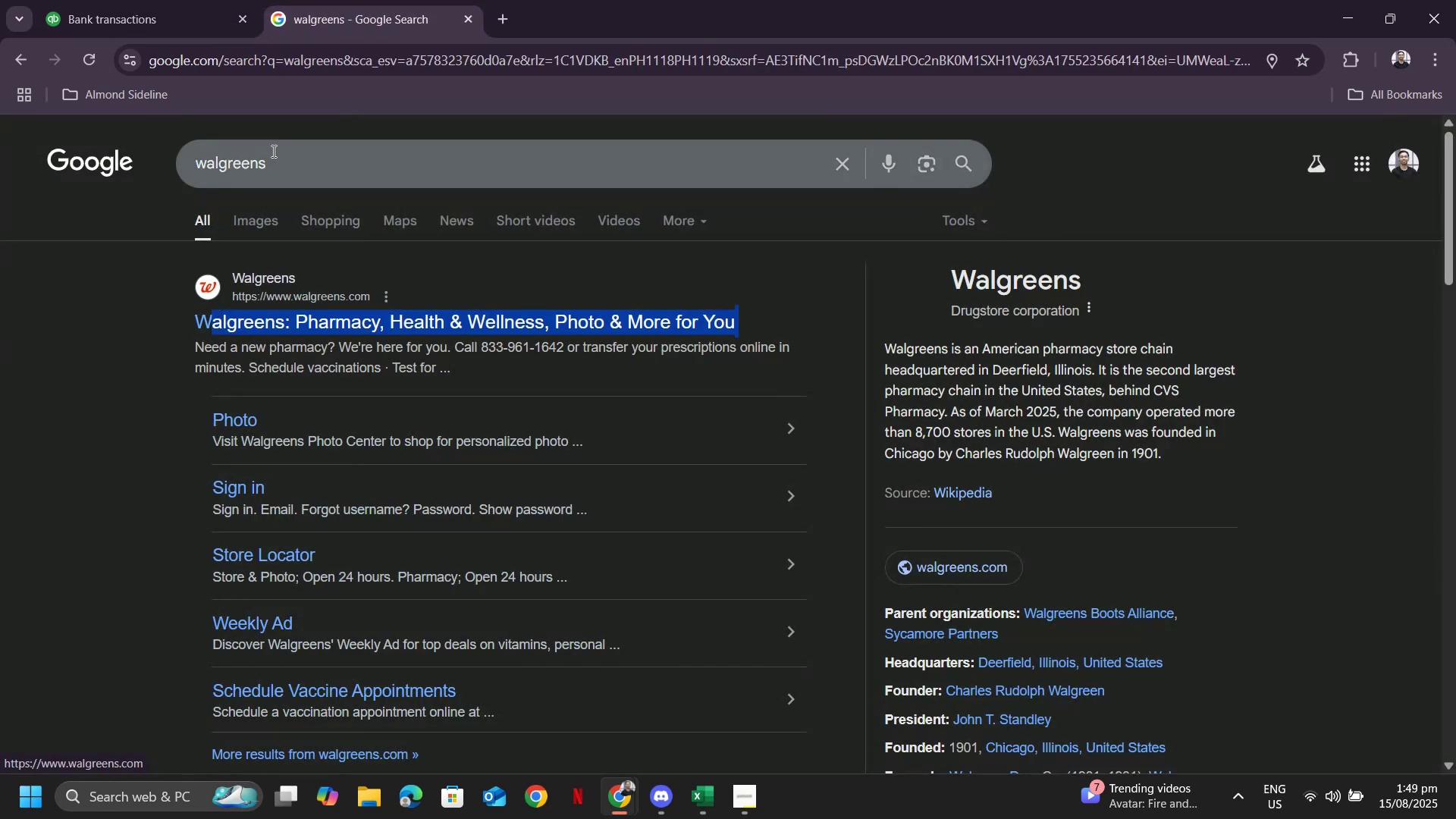 
left_click_drag(start_coordinate=[297, 162], to_coordinate=[159, 169])
 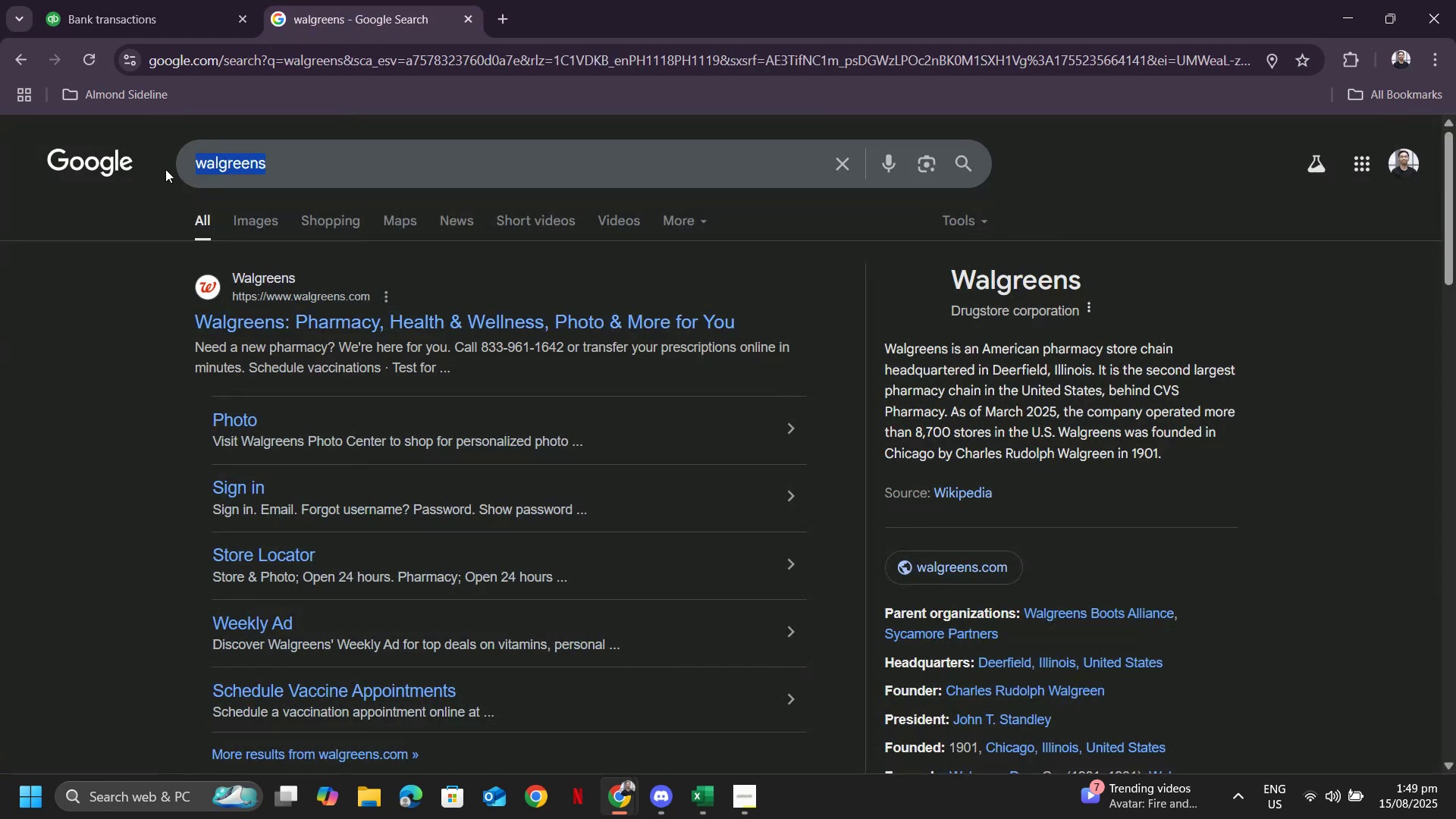 
key(Control+ControlLeft)
 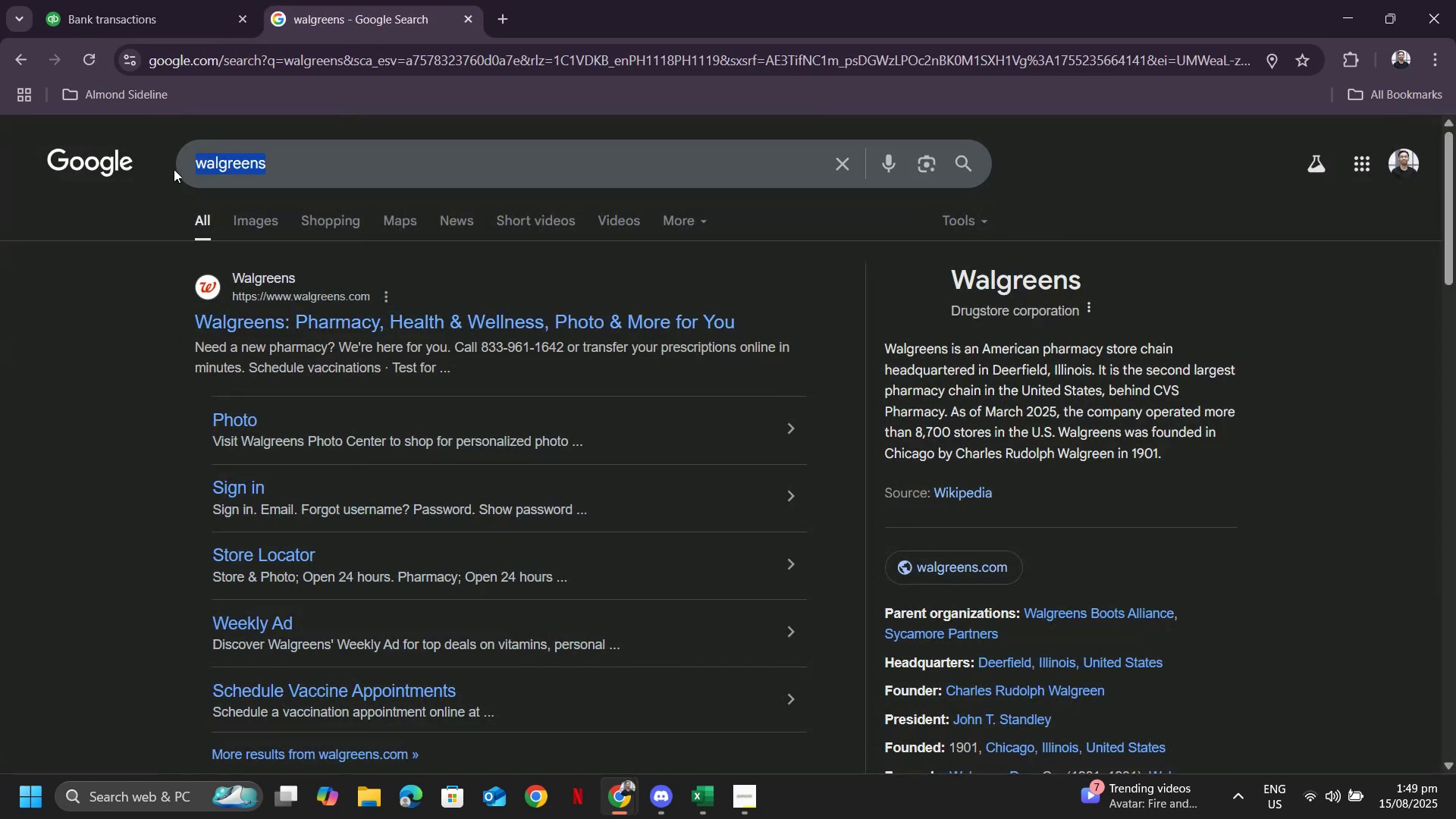 
key(Control+C)
 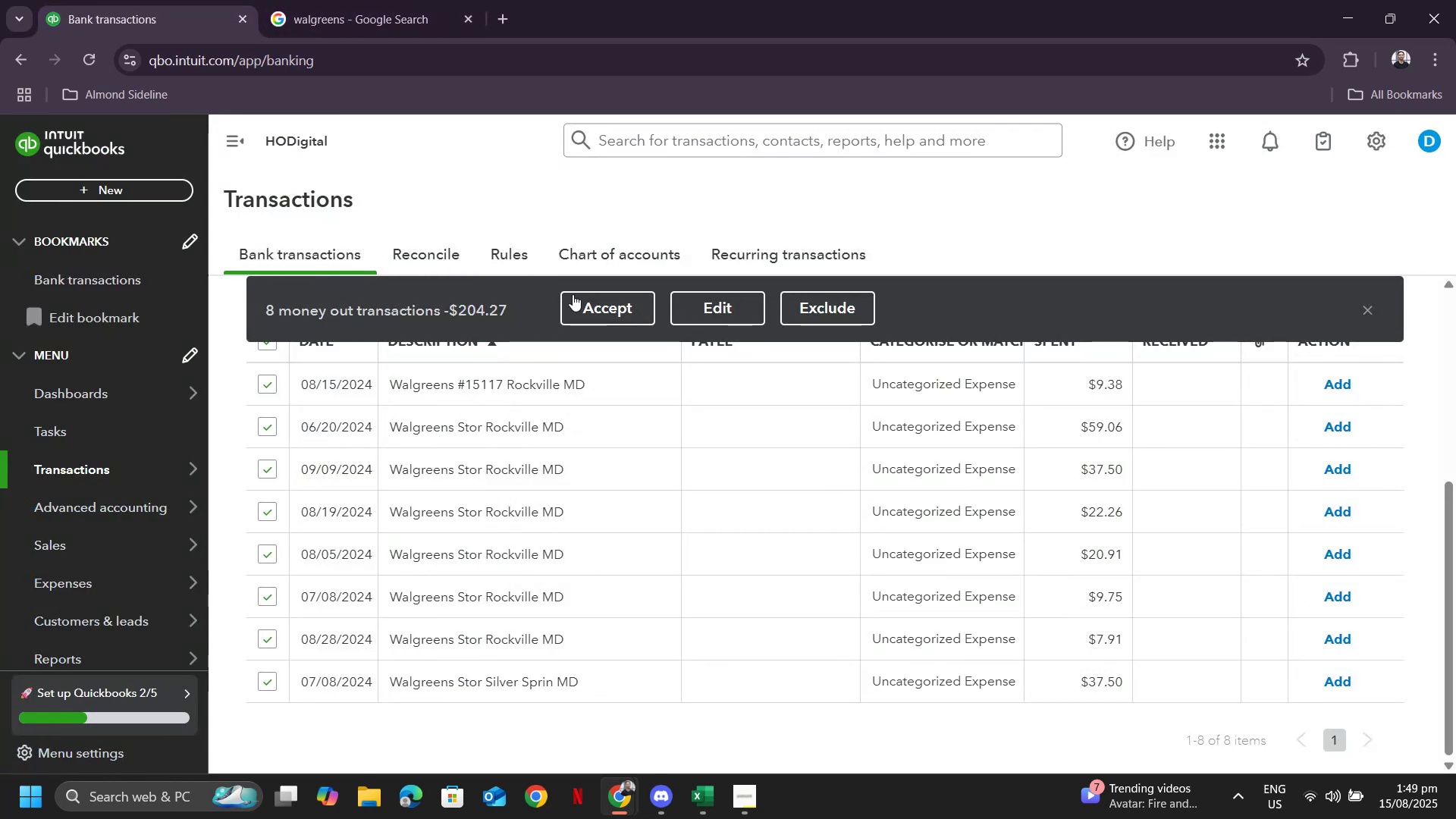 
left_click([700, 303])
 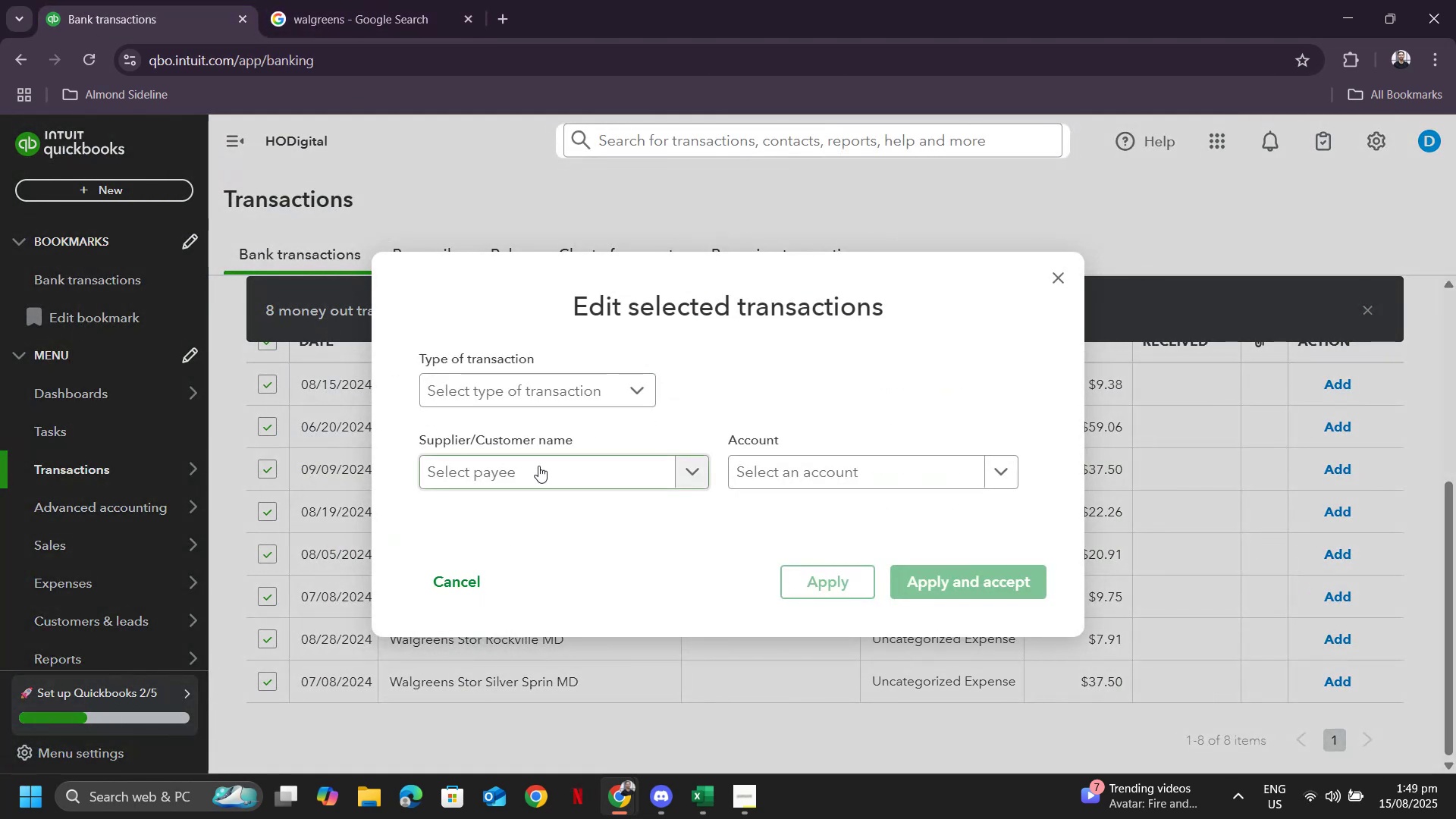 
key(Control+ControlLeft)
 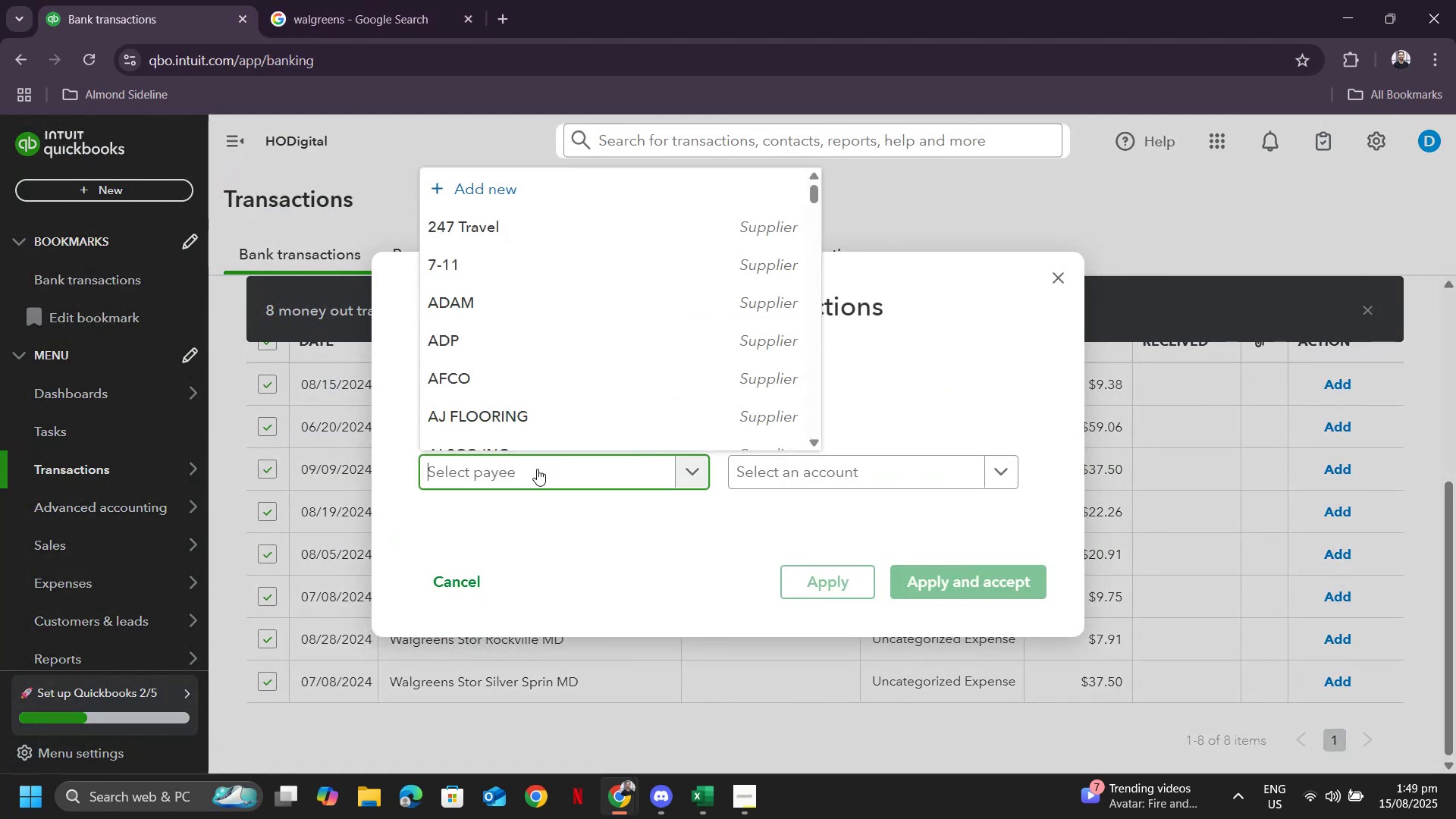 
key(Control+V)
 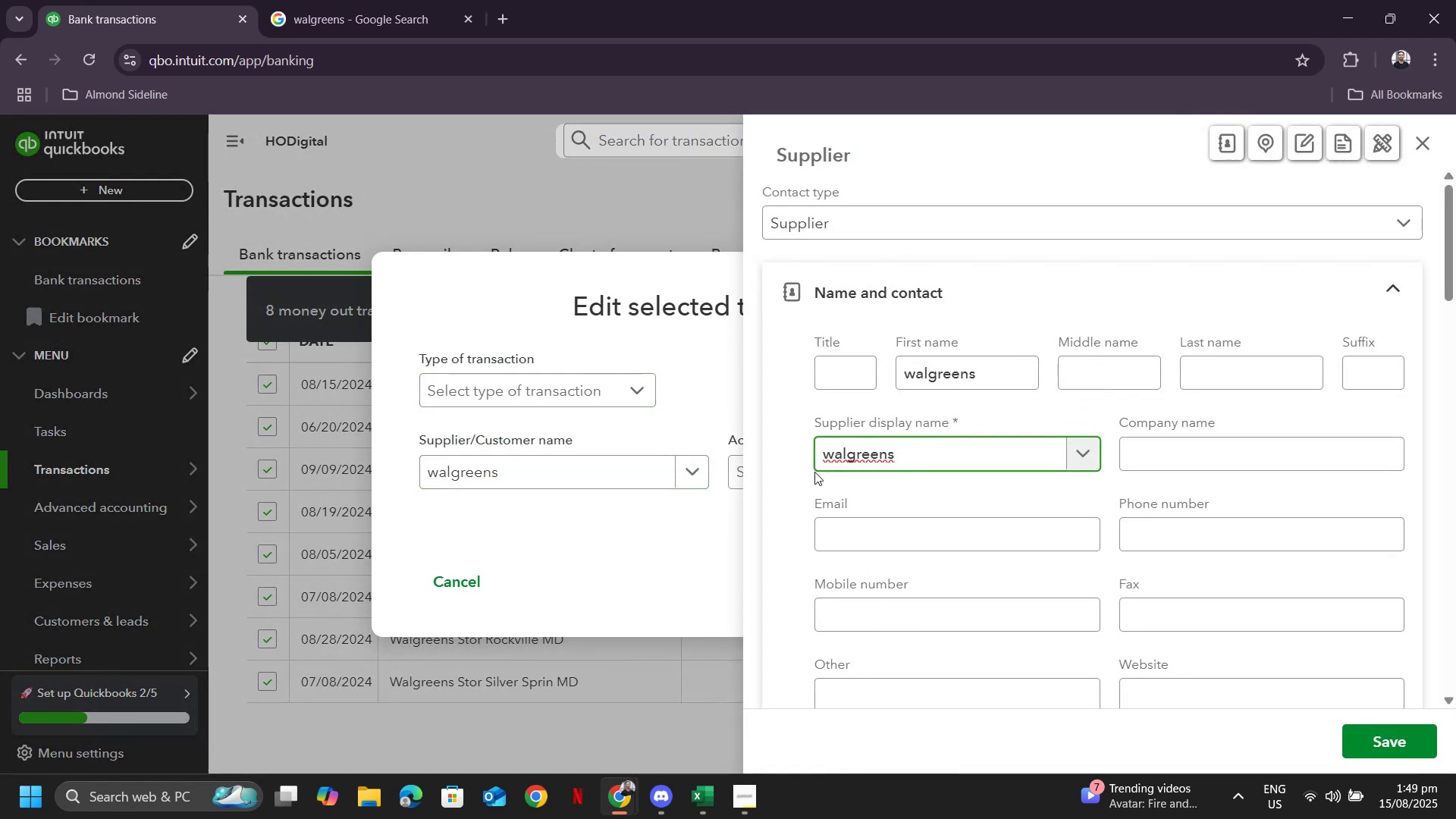 
left_click([1385, 739])
 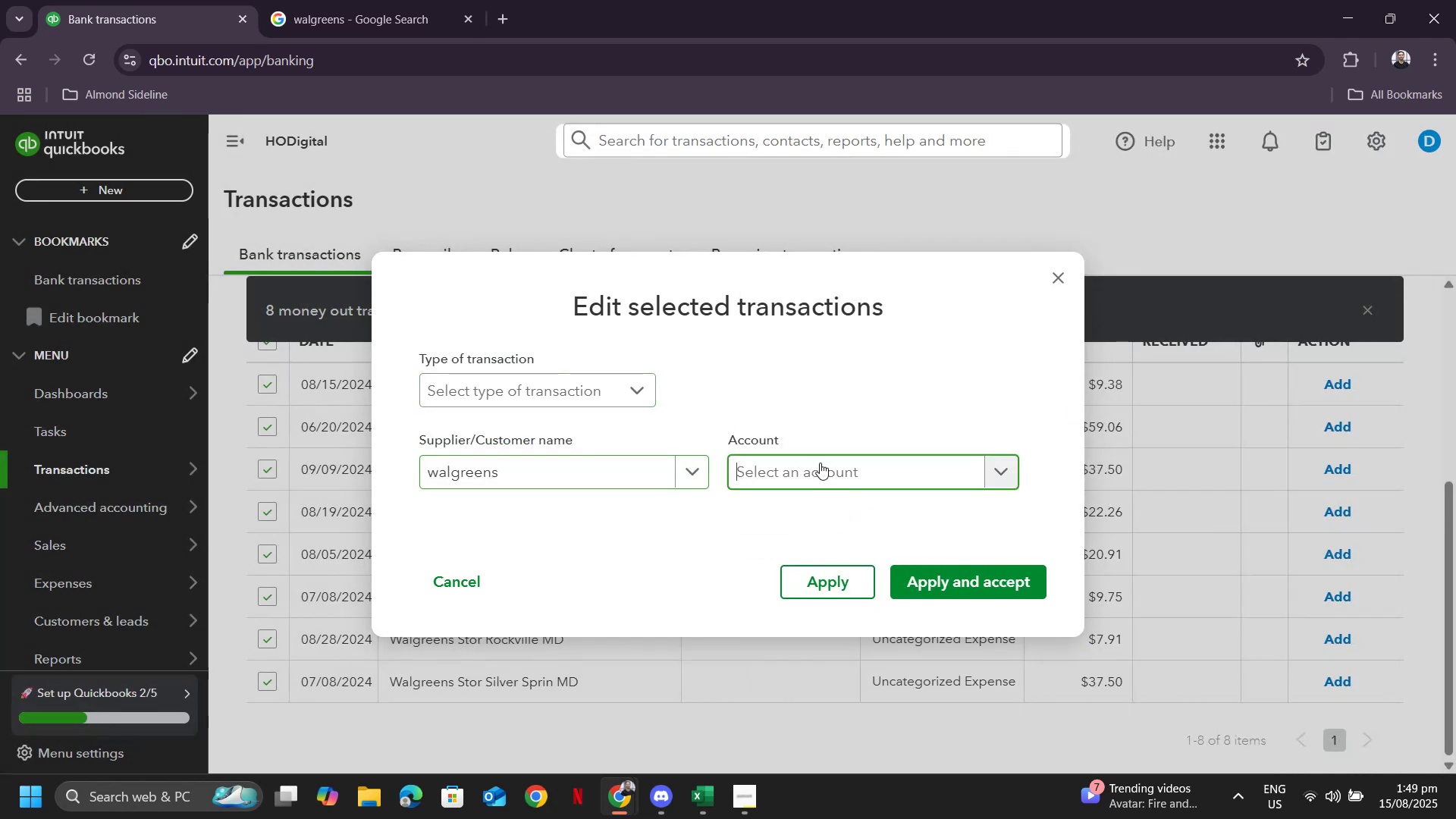 
scroll: coordinate [833, 617], scroll_direction: down, amount: 35.0
 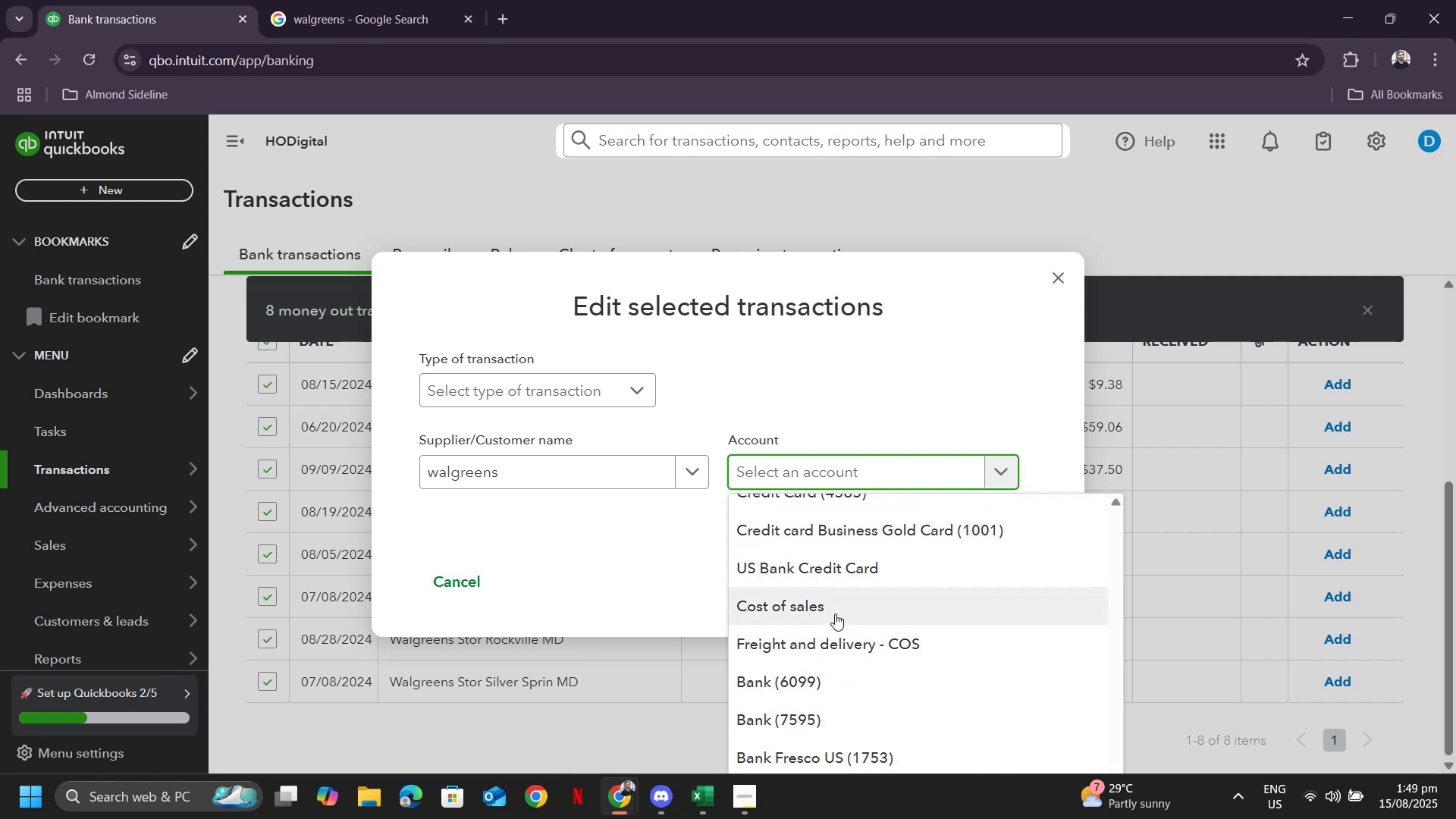 
scroll: coordinate [836, 615], scroll_direction: none, amount: 0.0
 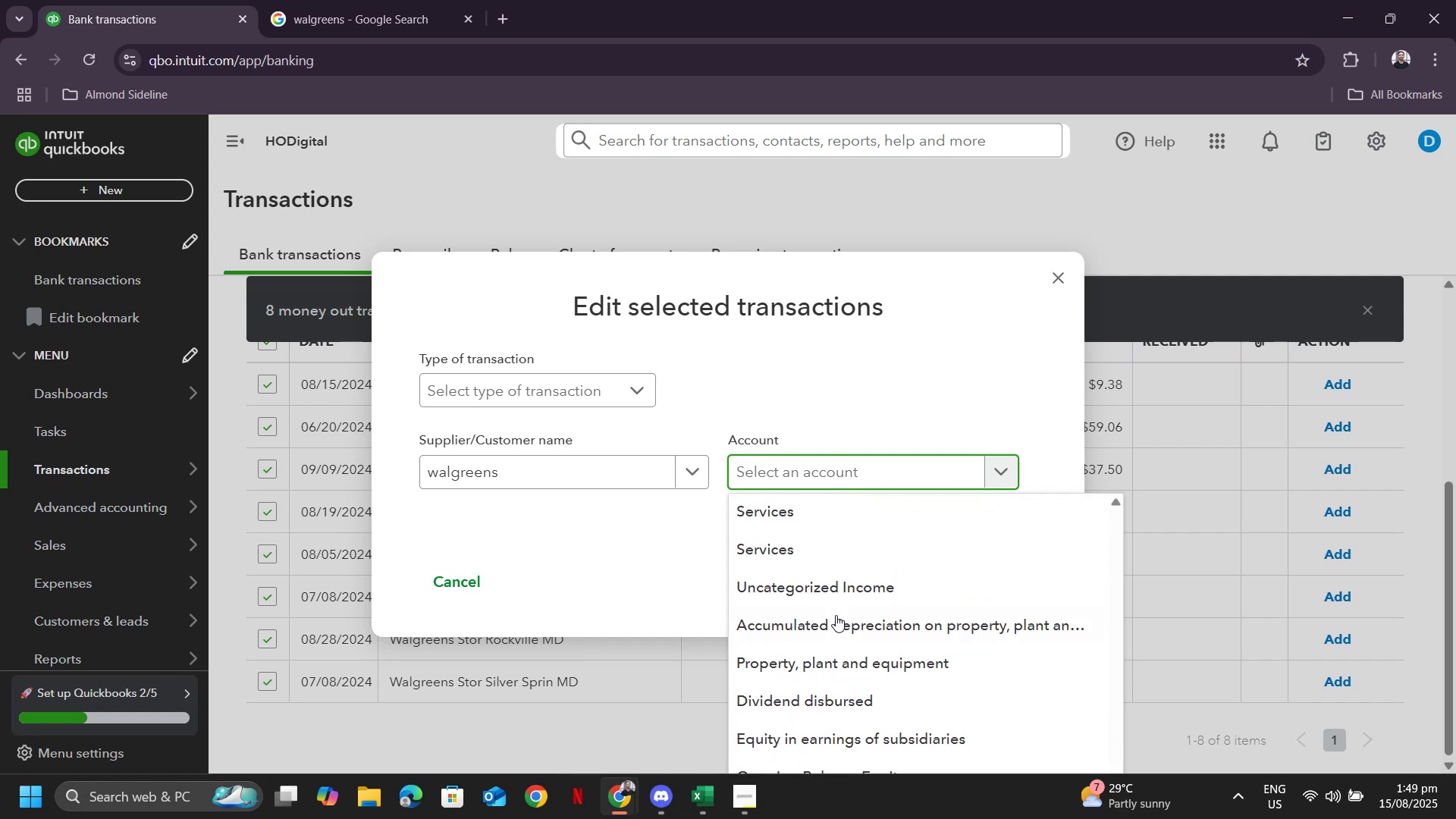 
scroll: coordinate [833, 619], scroll_direction: up, amount: 10.0
 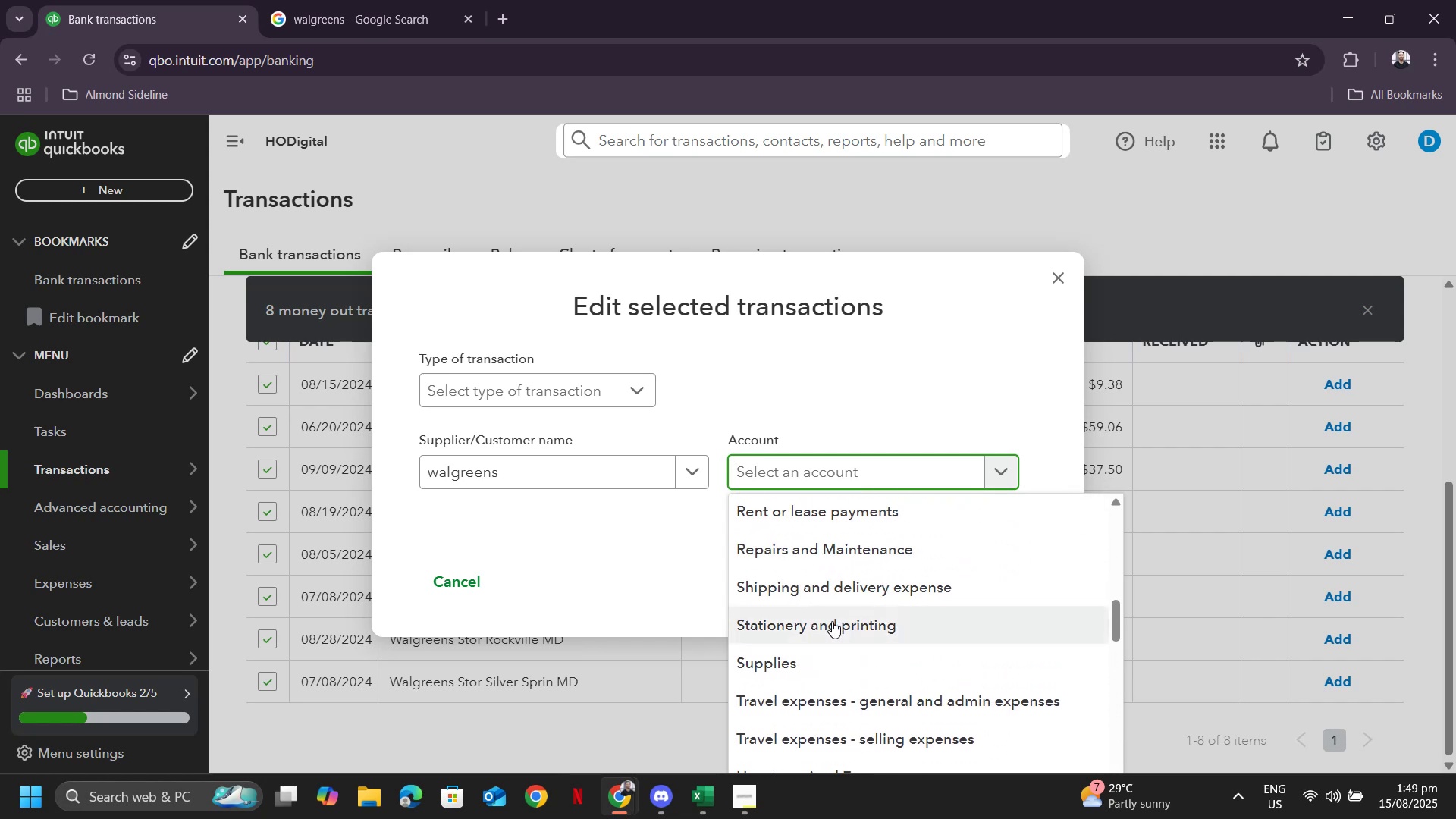 
scroll: coordinate [828, 627], scroll_direction: down, amount: 1.0
 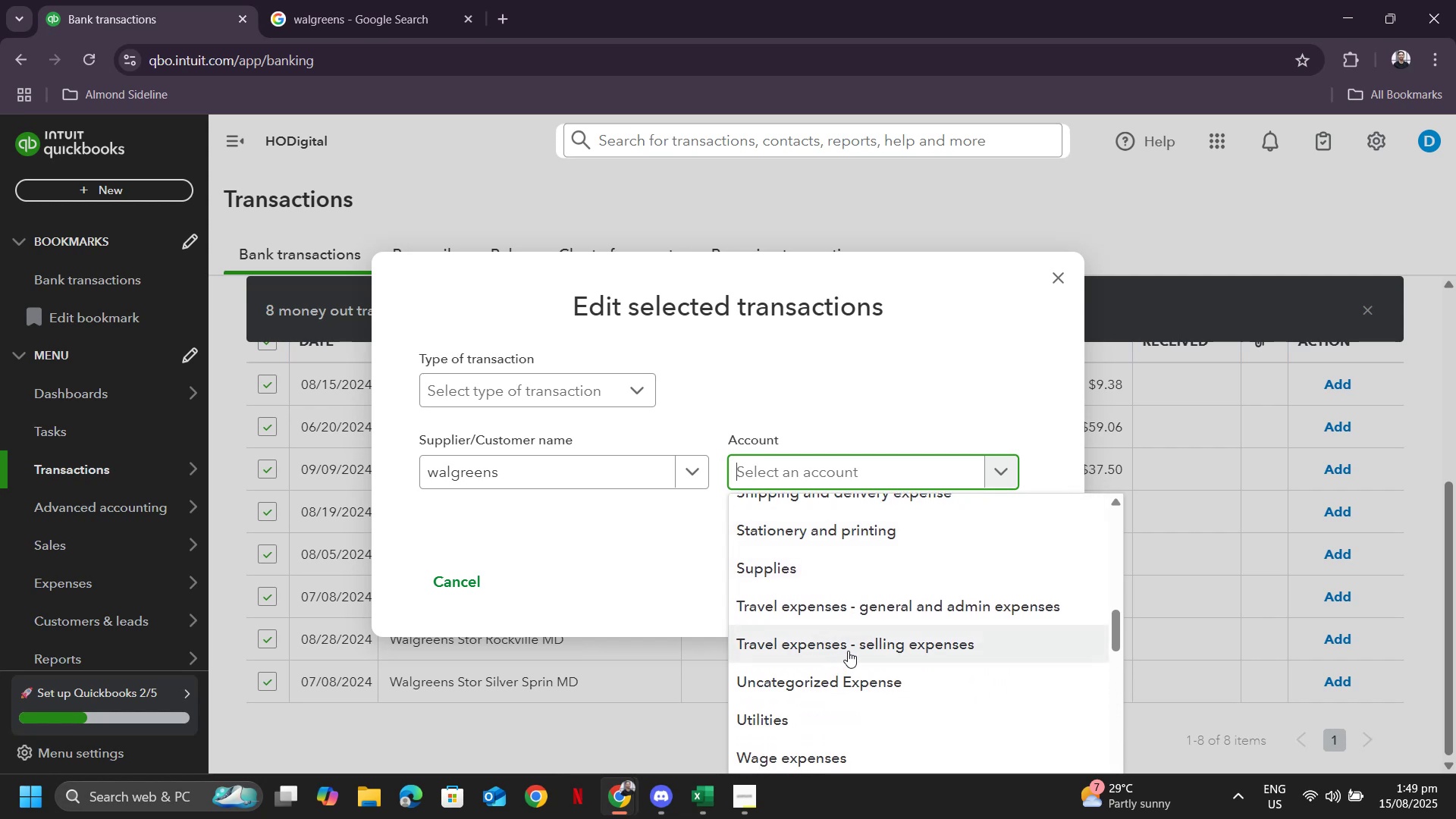 
type(other)
 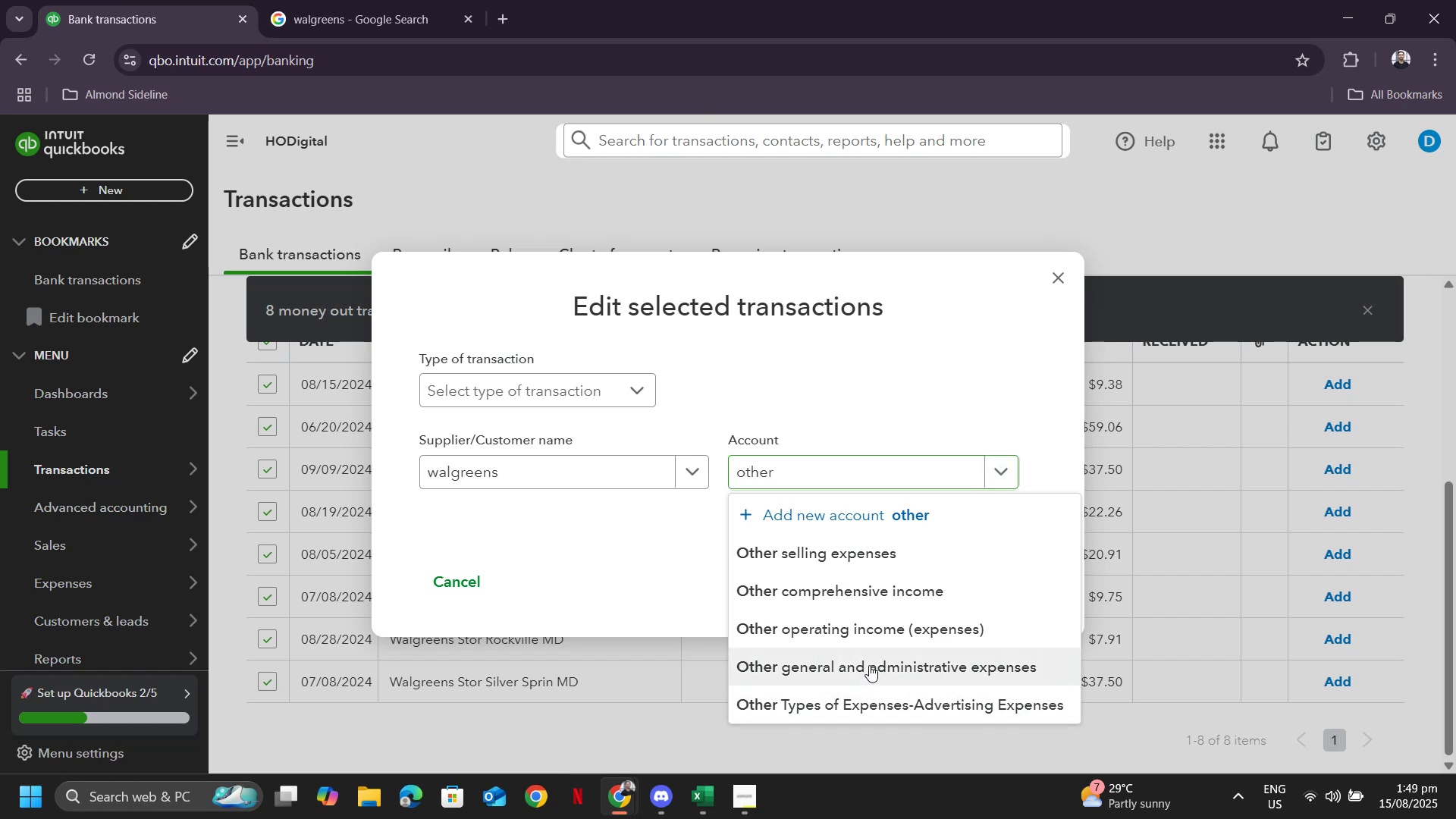 
left_click([1003, 572])
 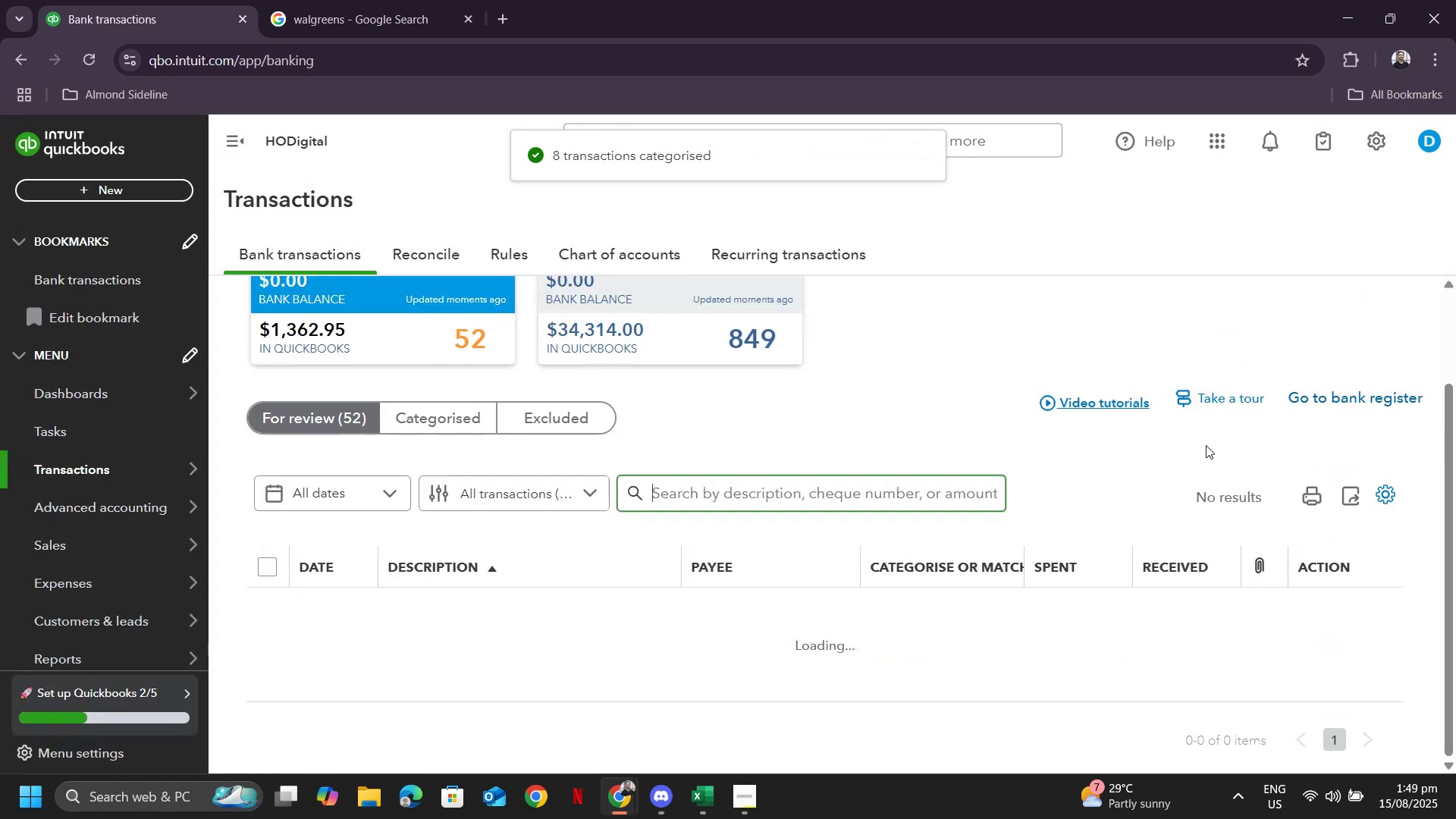 
scroll: coordinate [807, 470], scroll_direction: down, amount: 3.0
 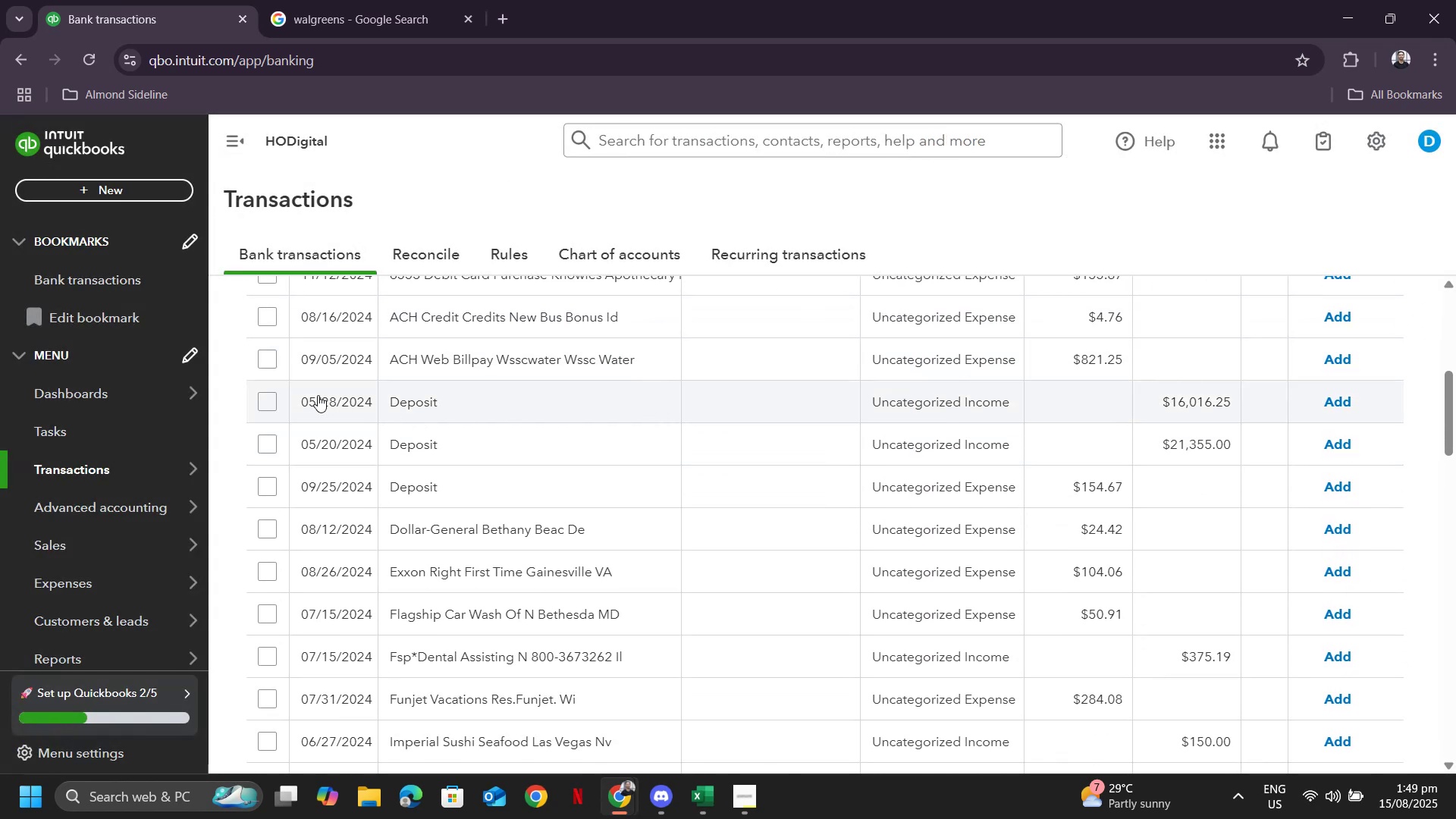 
left_click([264, 405])
 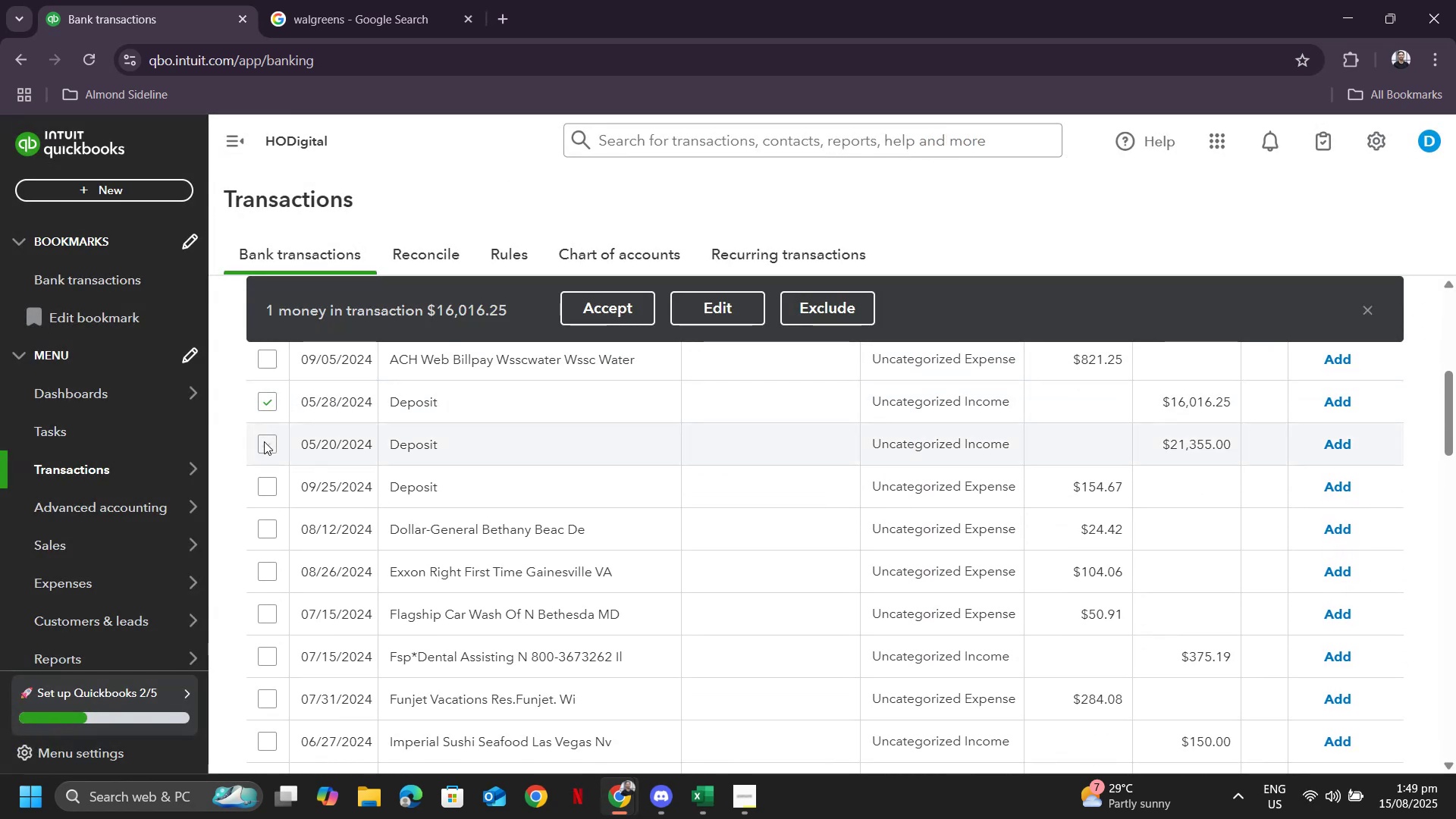 
left_click([264, 442])
 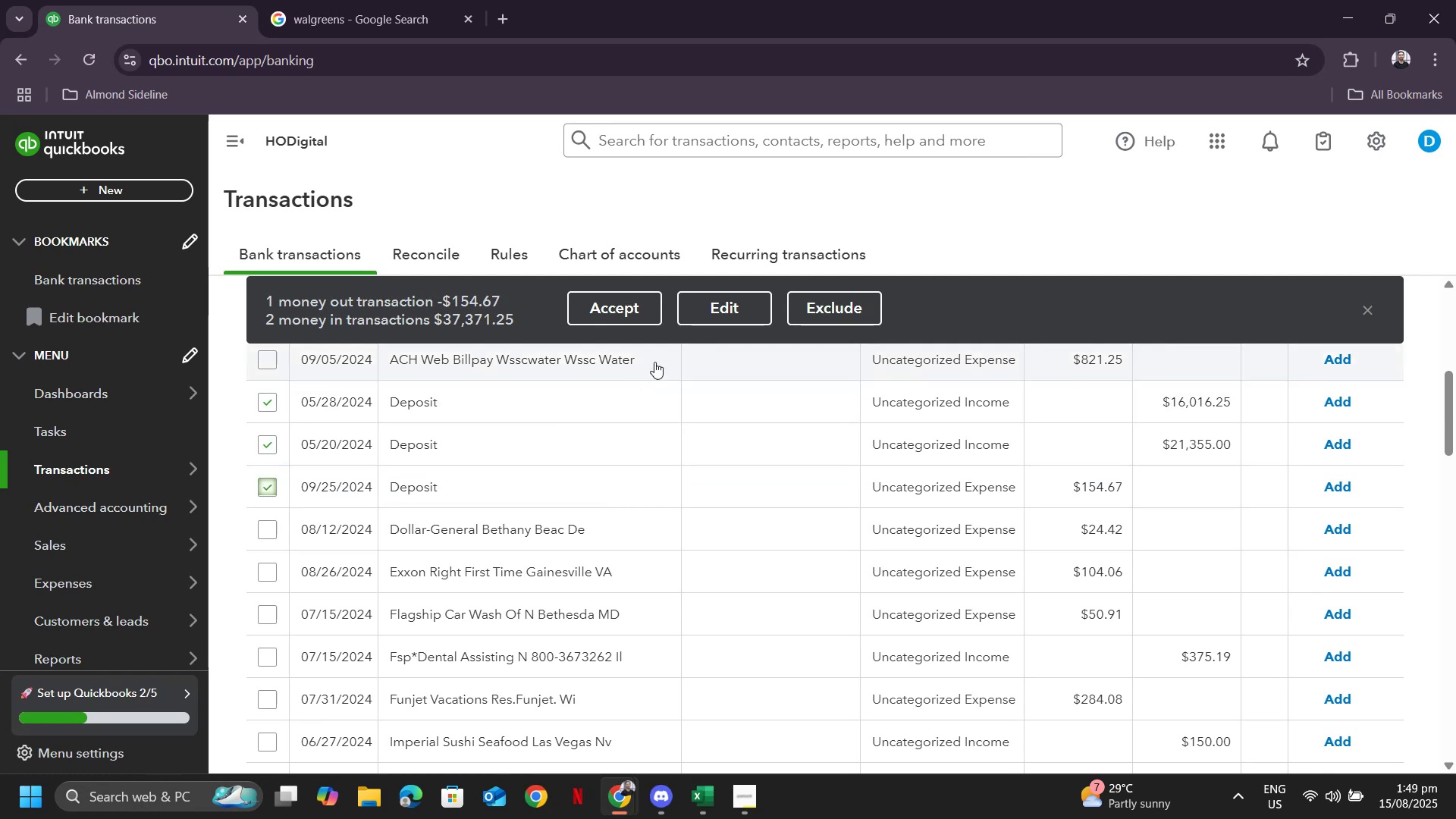 
left_click([738, 299])
 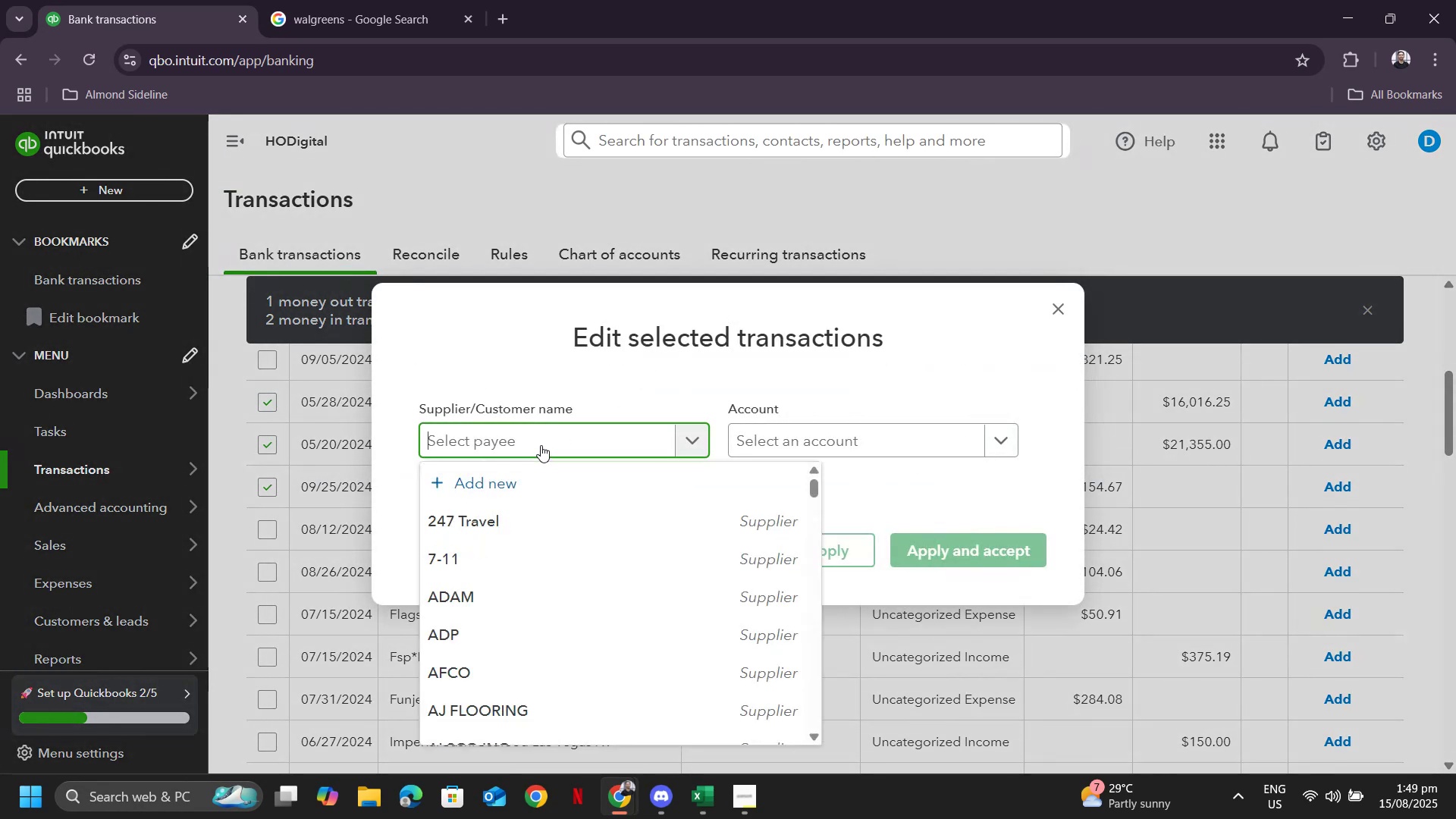 
type(otgher)
key(Backspace)
key(Backspace)
key(Backspace)
type(h)
key(Backspace)
key(Backspace)
key(Backspace)
key(Backspace)
key(Backspace)
 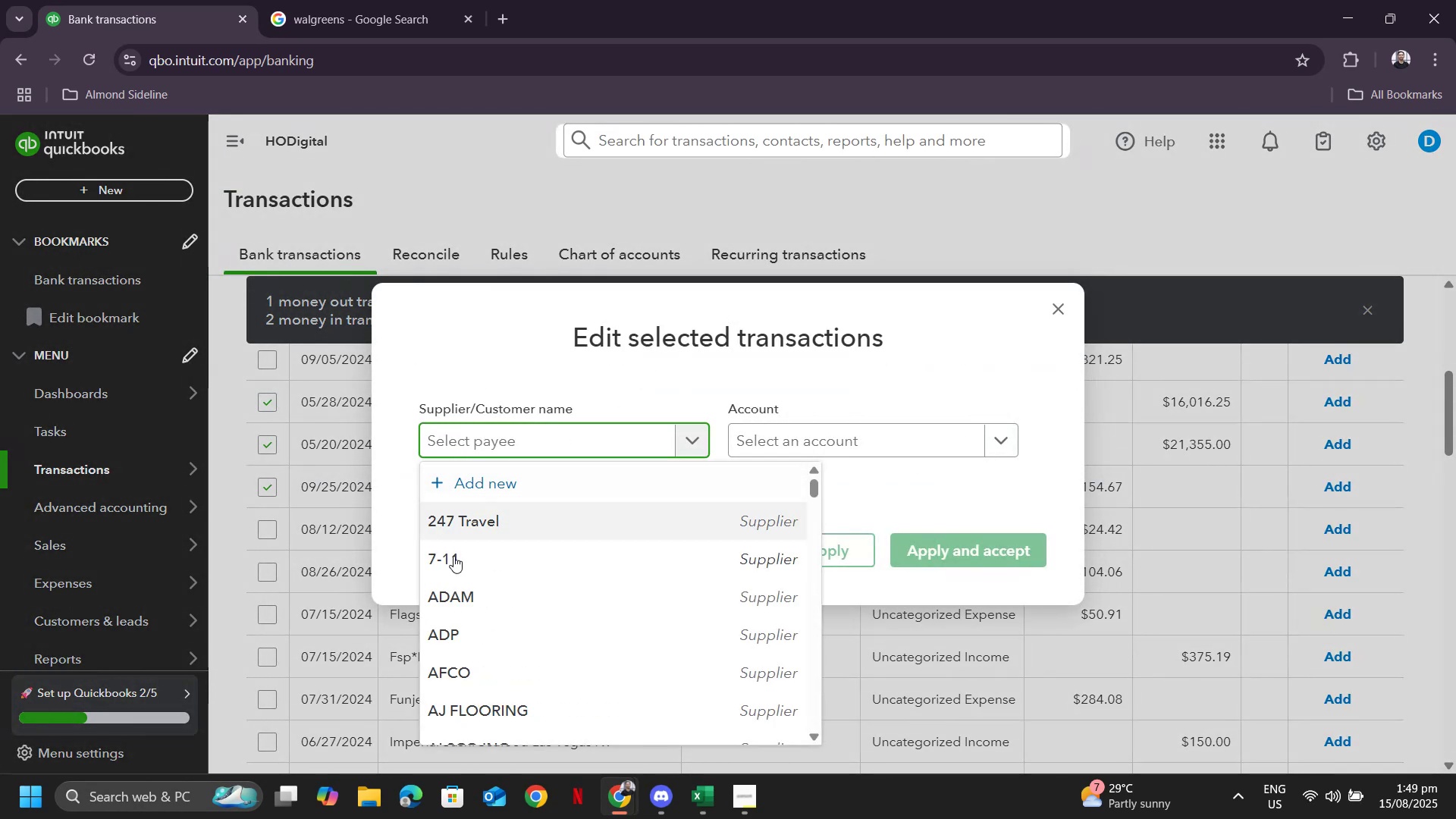 
left_click_drag(start_coordinate=[509, 632], to_coordinate=[500, 685])
 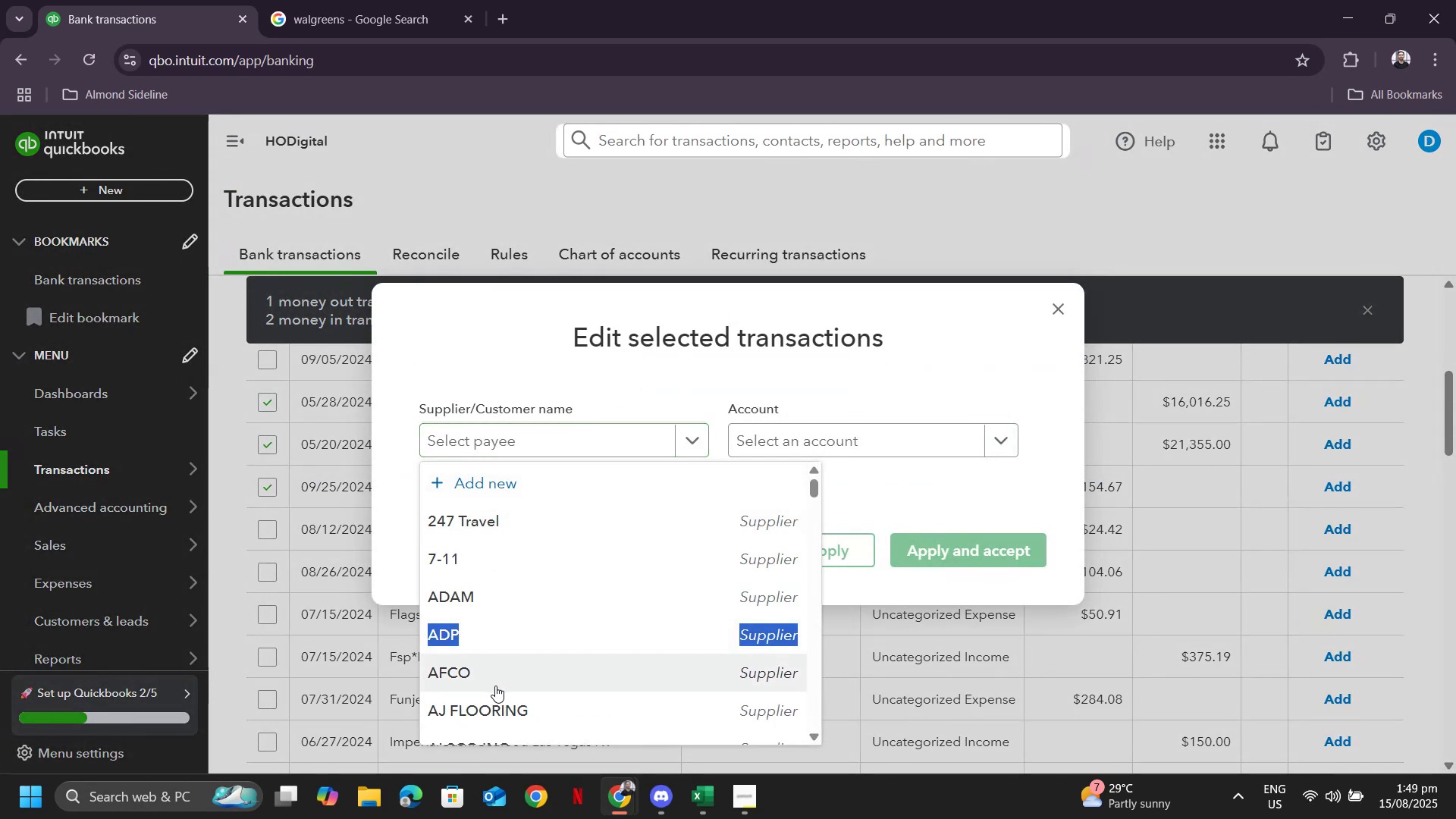 
scroll: coordinate [500, 660], scroll_direction: down, amount: 10.0
 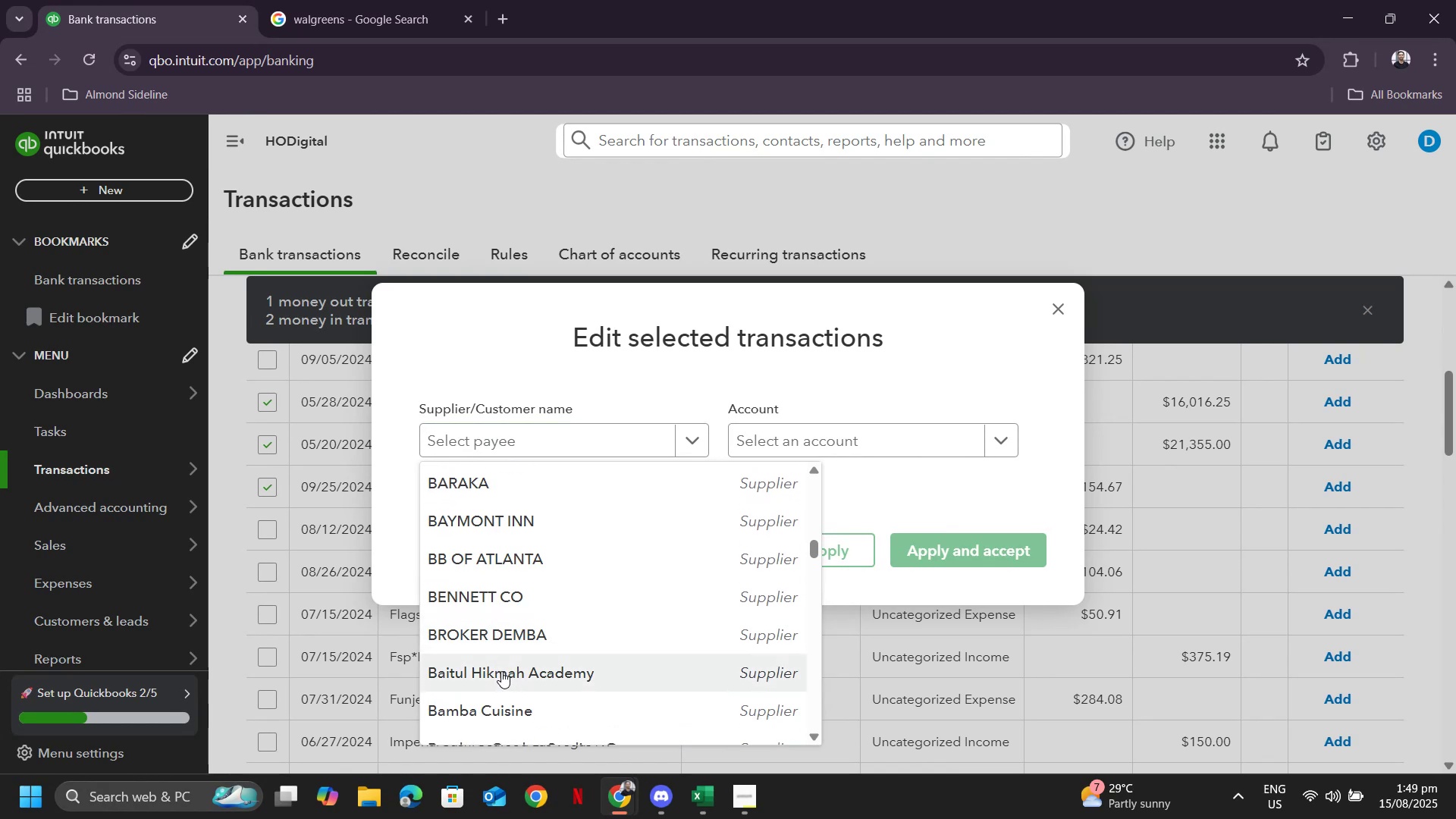 
left_click([501, 671])
 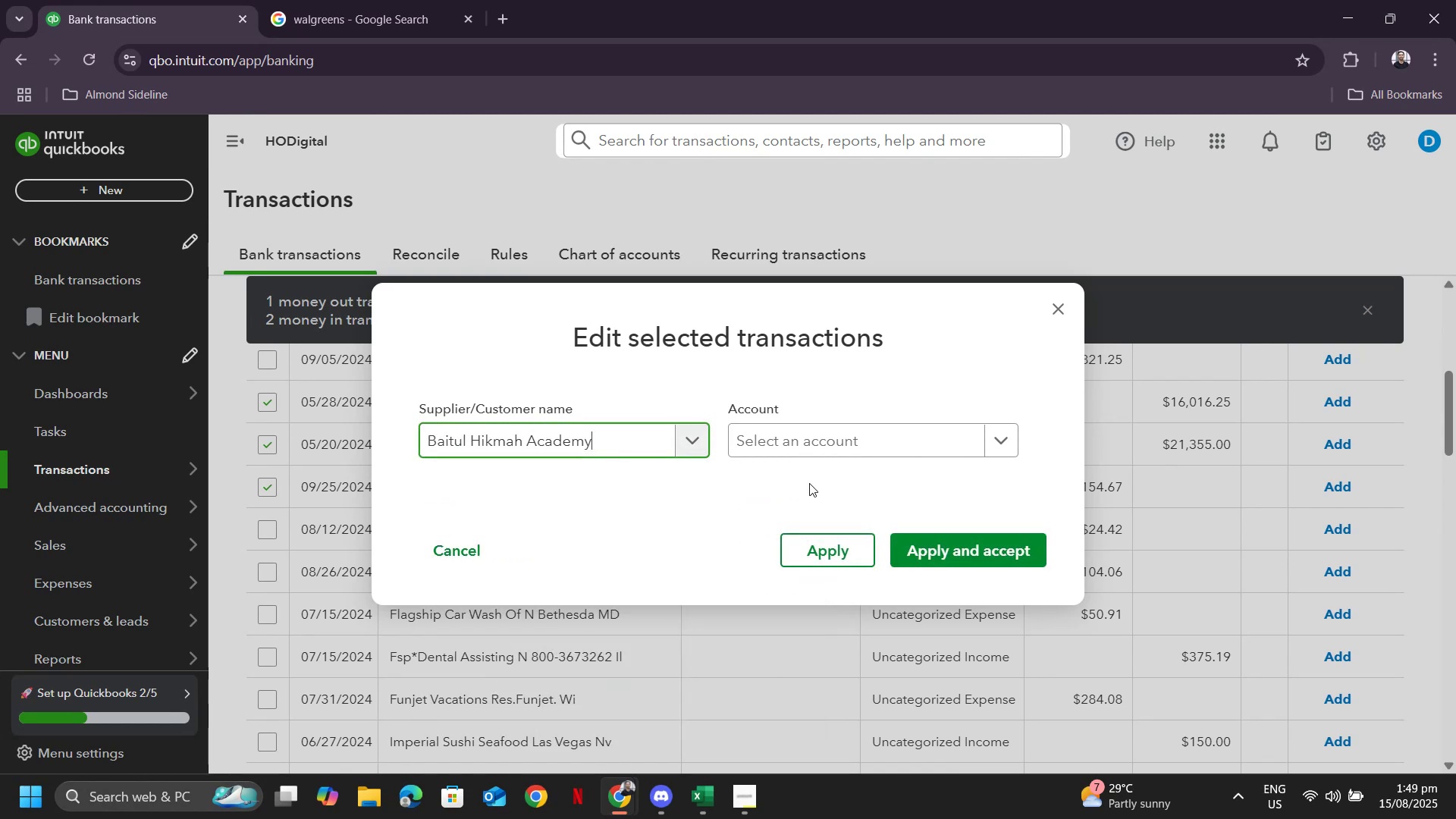 
mouse_move([817, 470])
 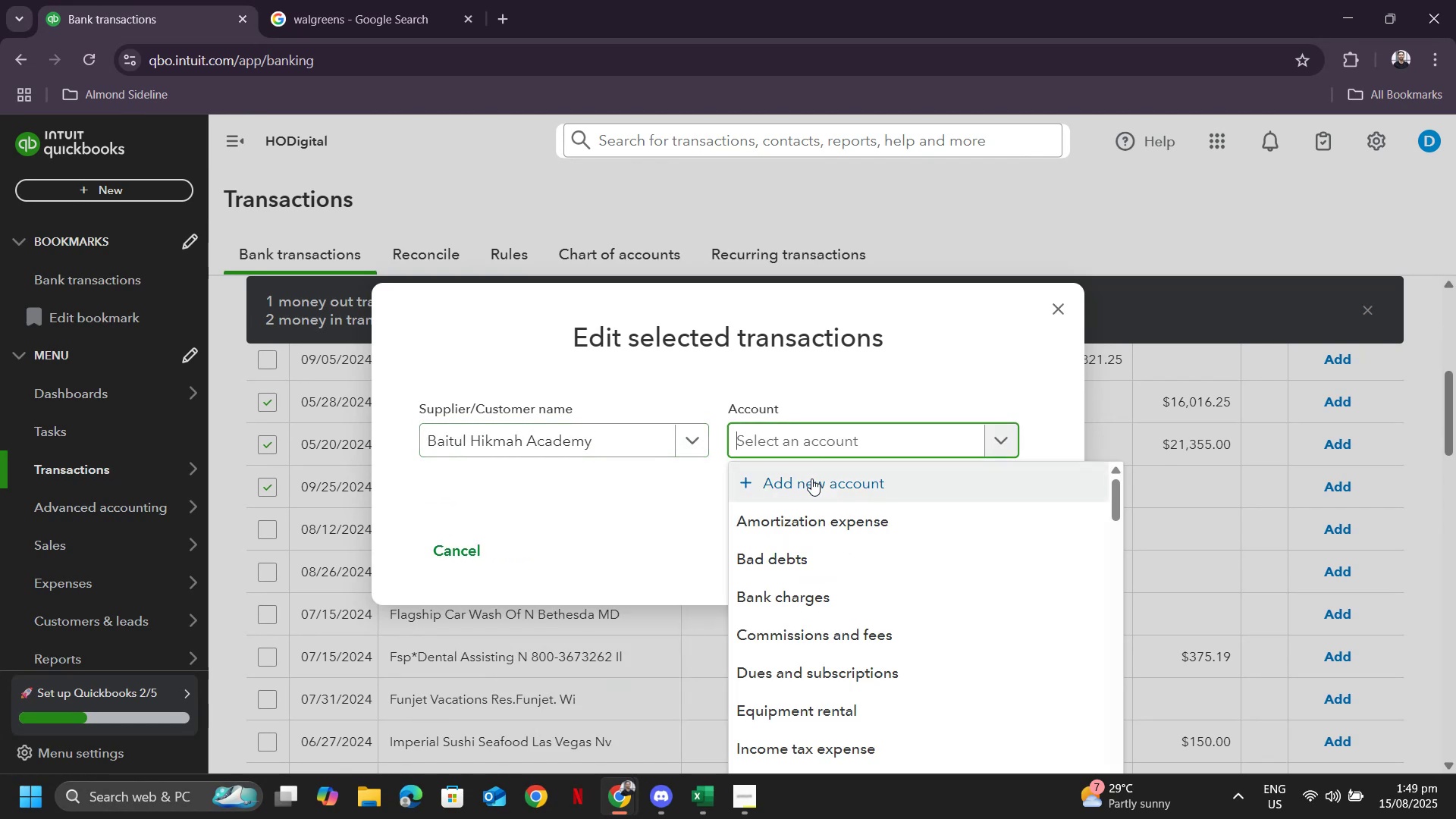 
type(genera)
 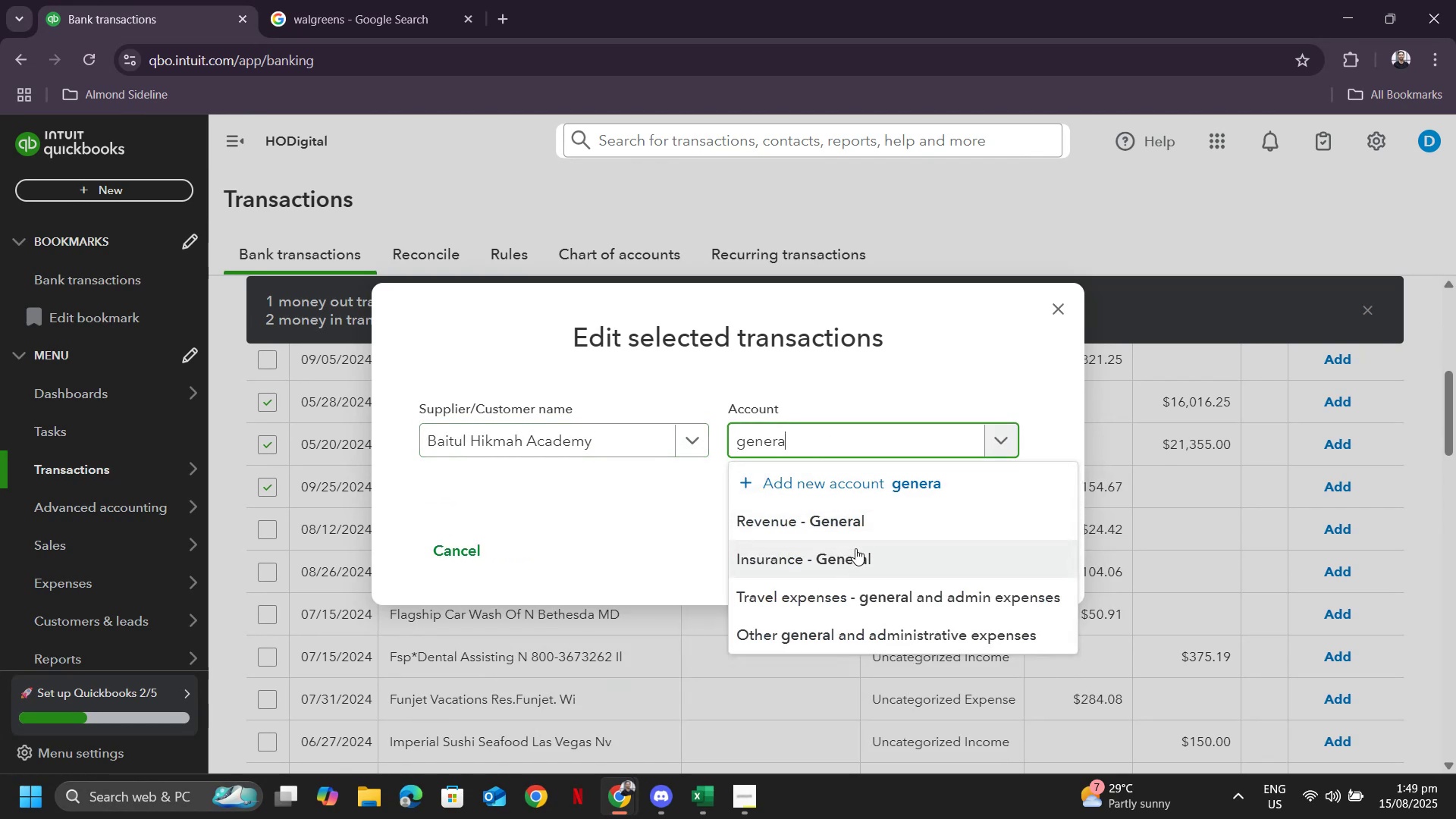 
key(Control+A)
 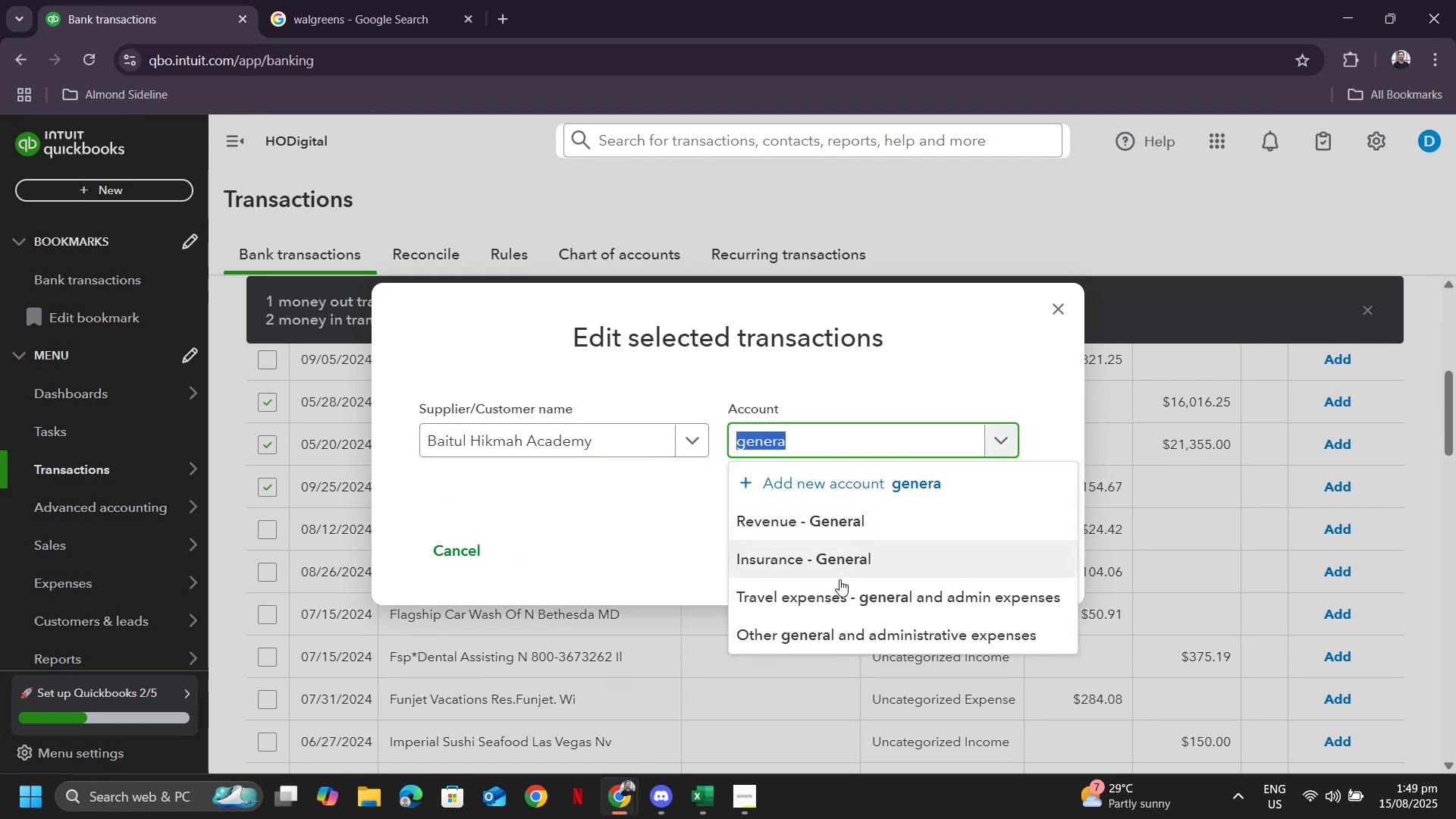 
type(exoe)
key(Backspace)
key(Backspace)
type(pense)
 